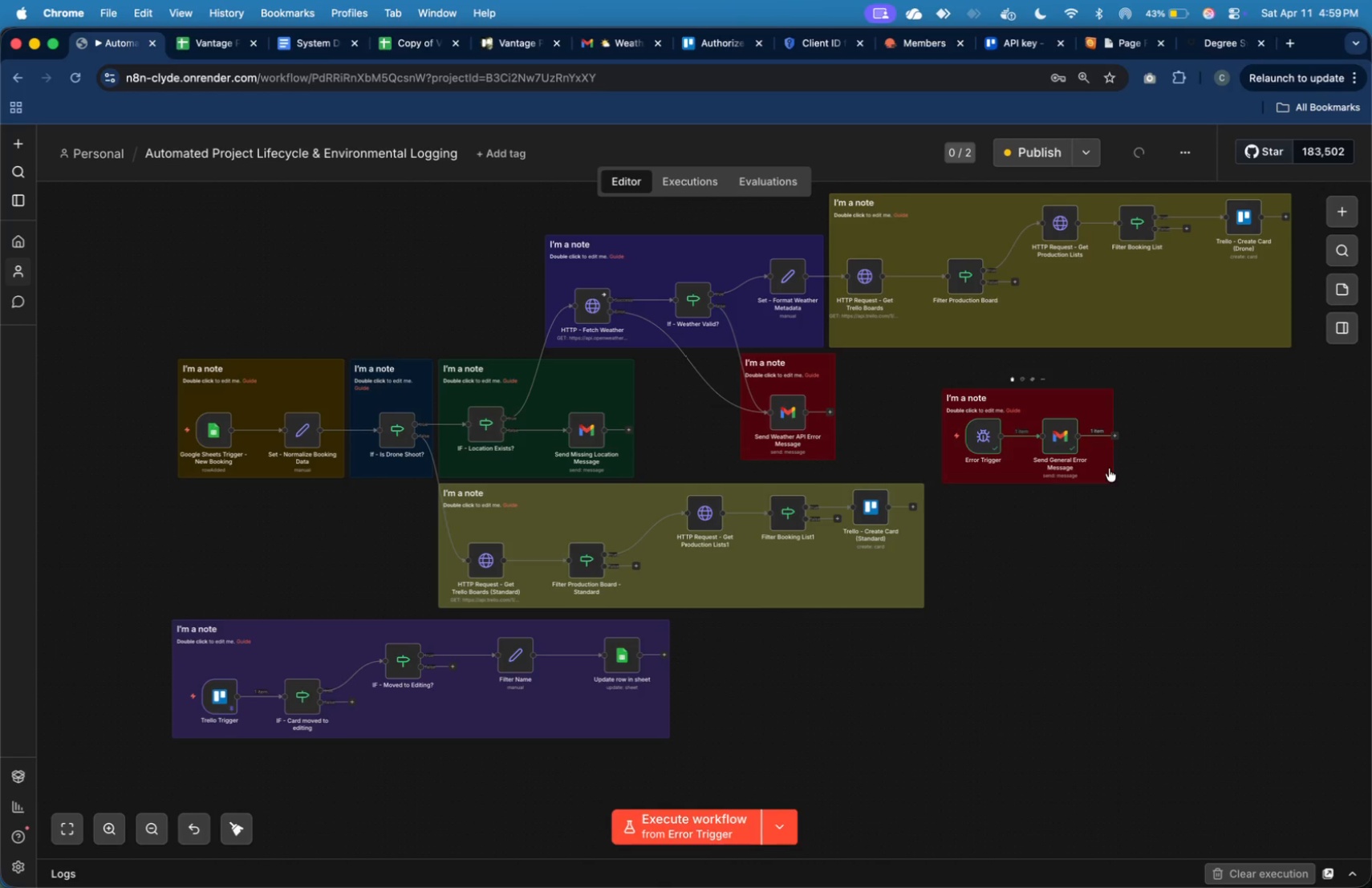 
left_click_drag(start_coordinate=[1111, 468], to_coordinate=[1097, 469])
 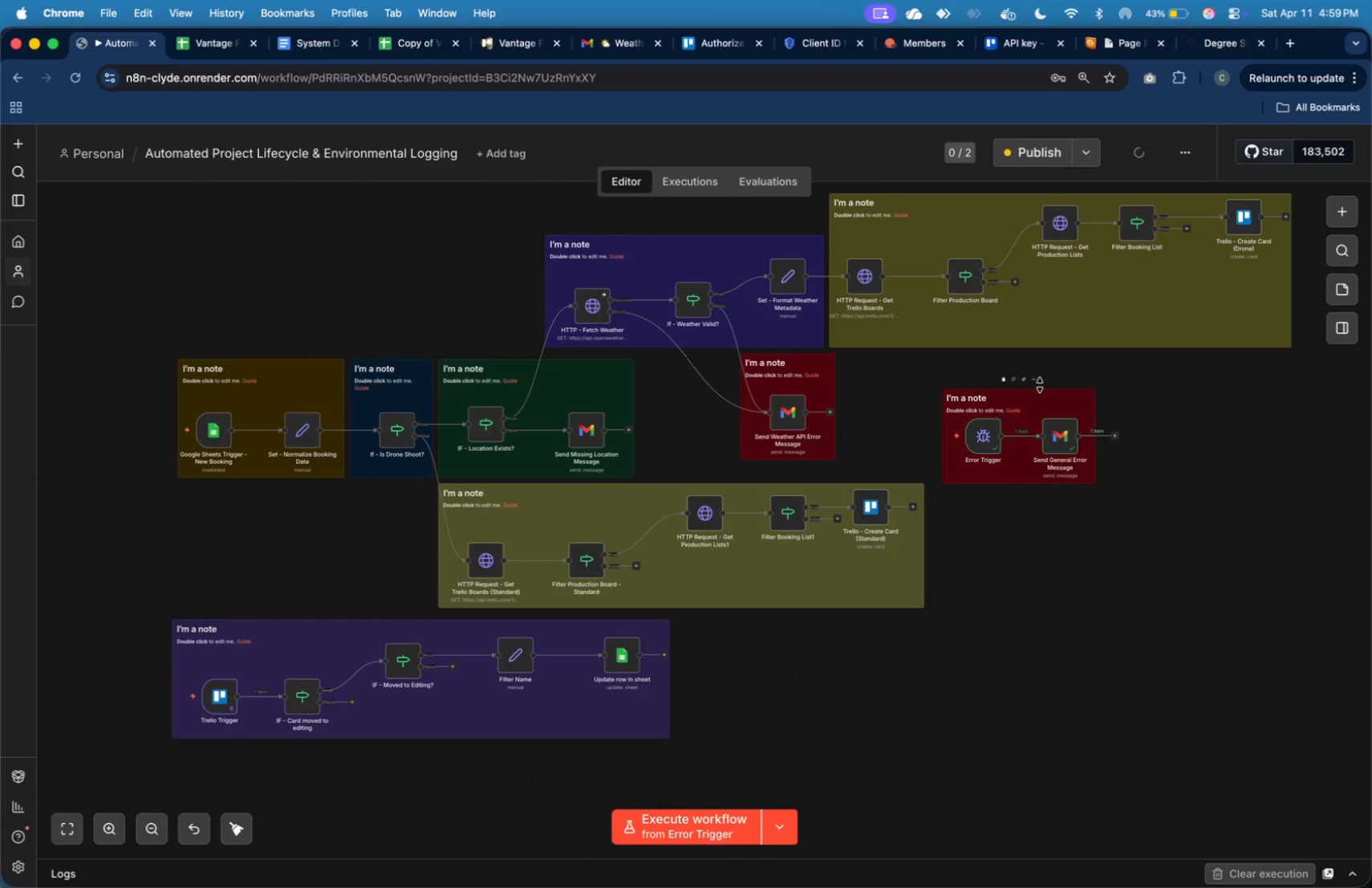 
left_click_drag(start_coordinate=[1040, 385], to_coordinate=[1040, 361])
 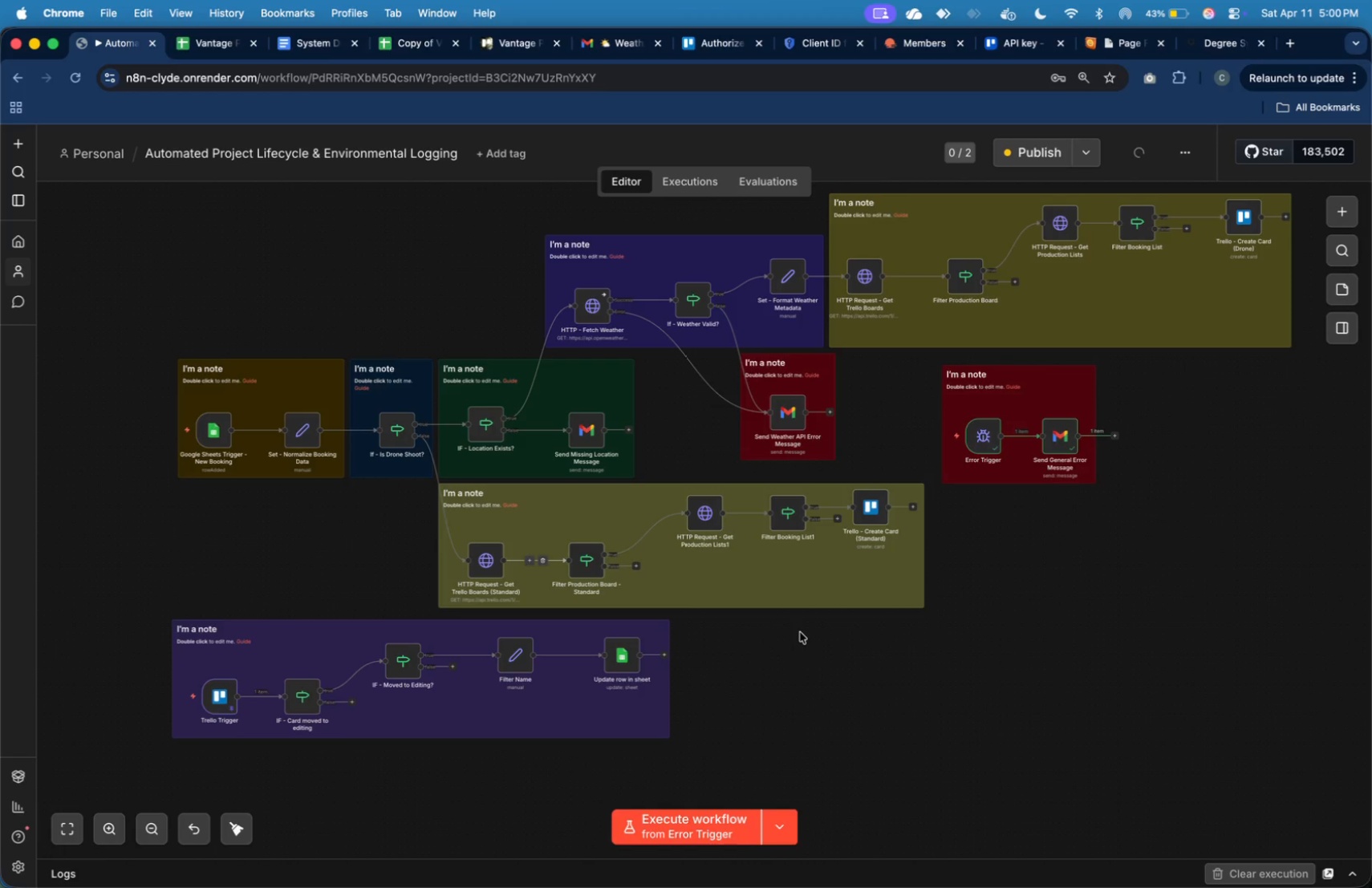 
key(Meta+Tab)
 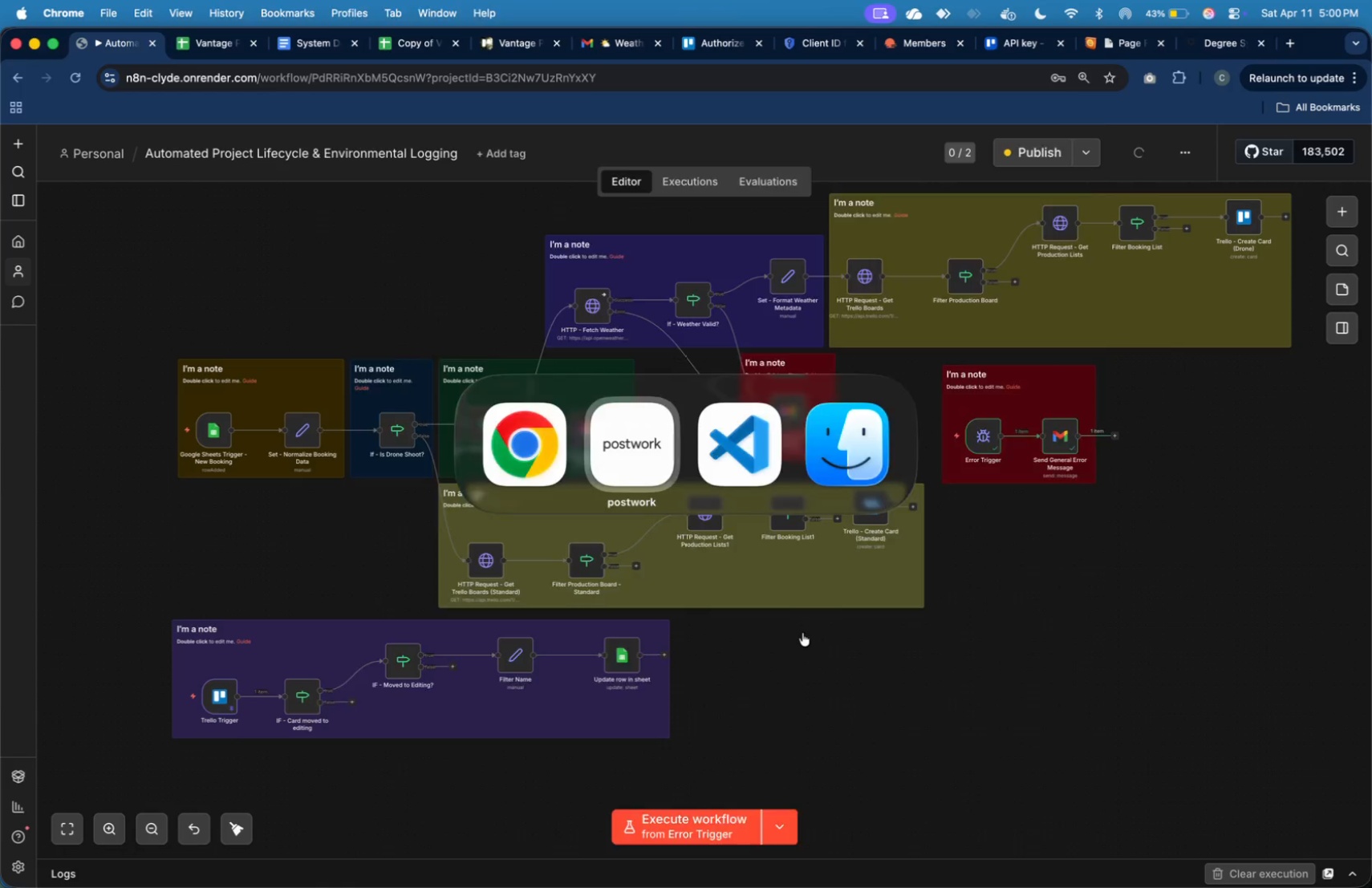 
key(Meta+CommandLeft)
 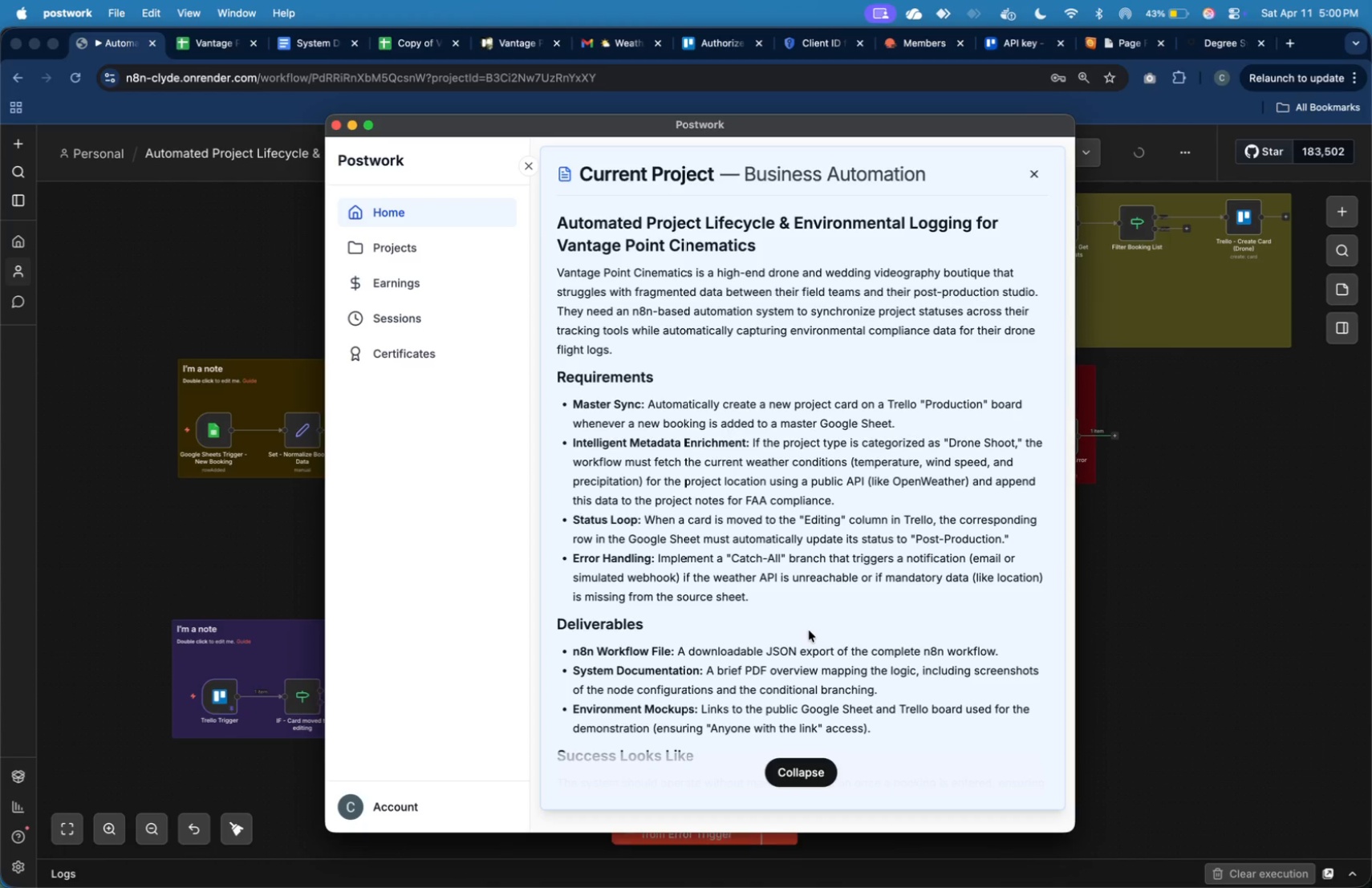 
key(Meta+Tab)
 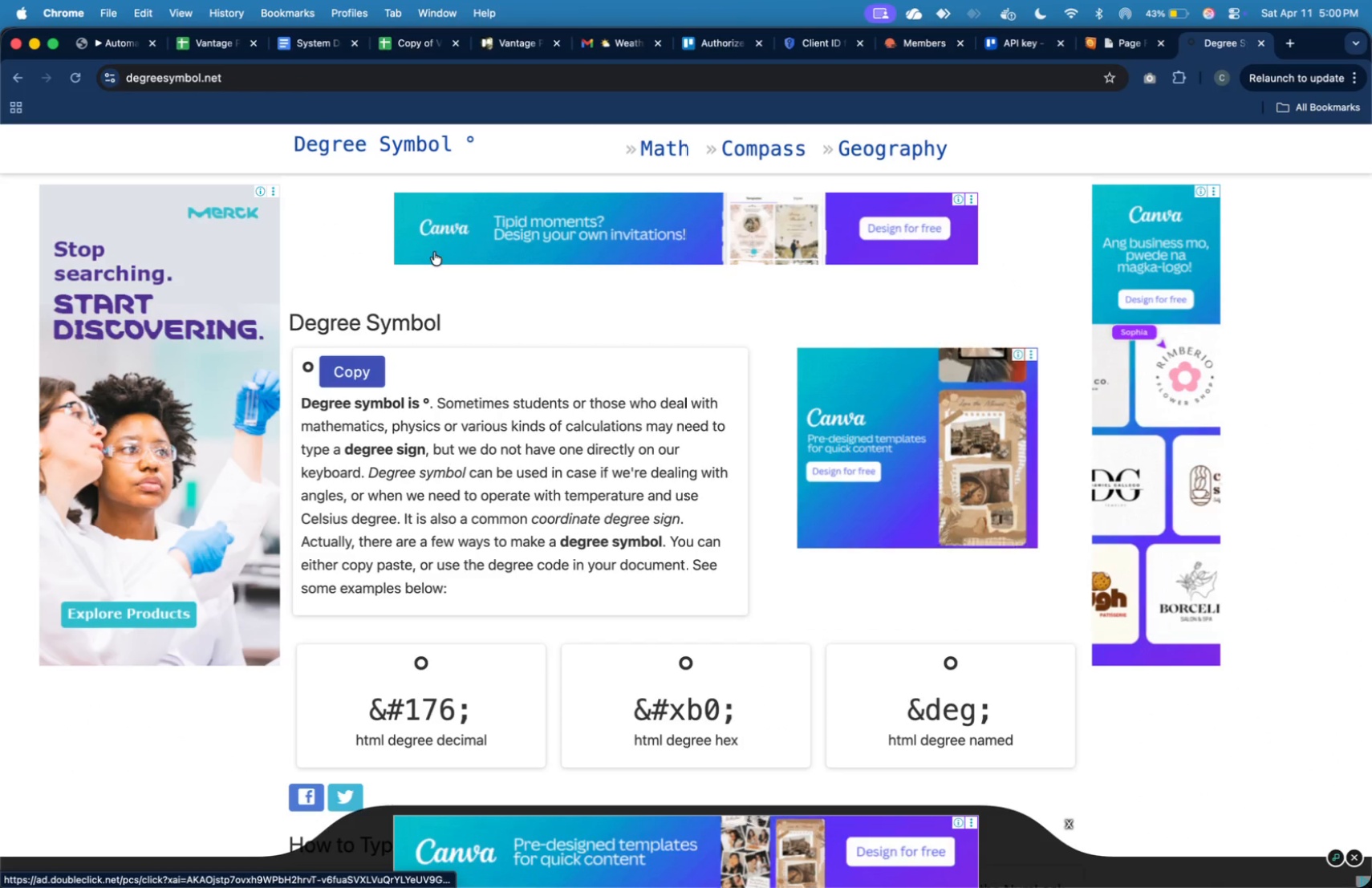 
wait(7.97)
 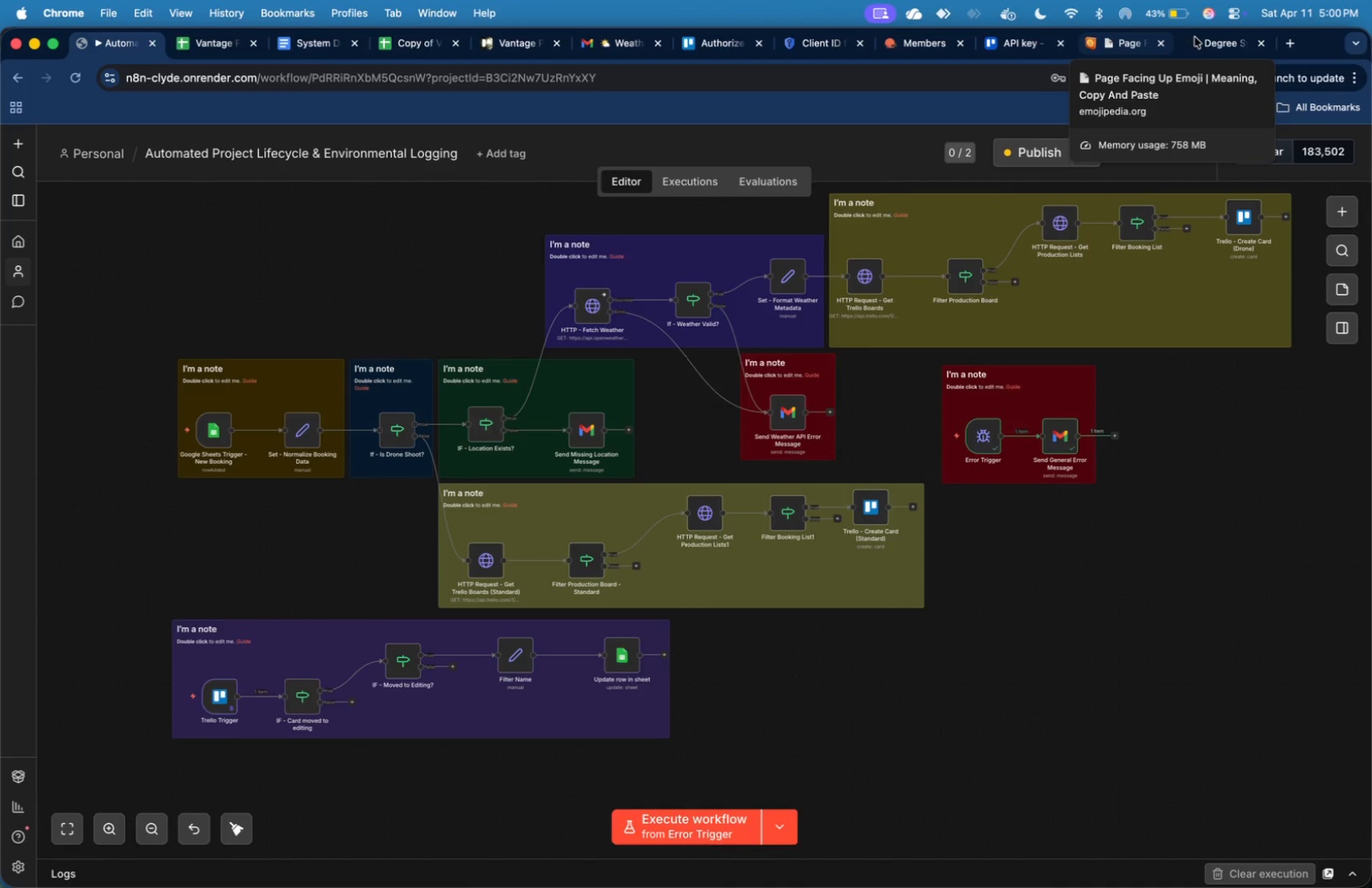 
left_click([468, 83])
 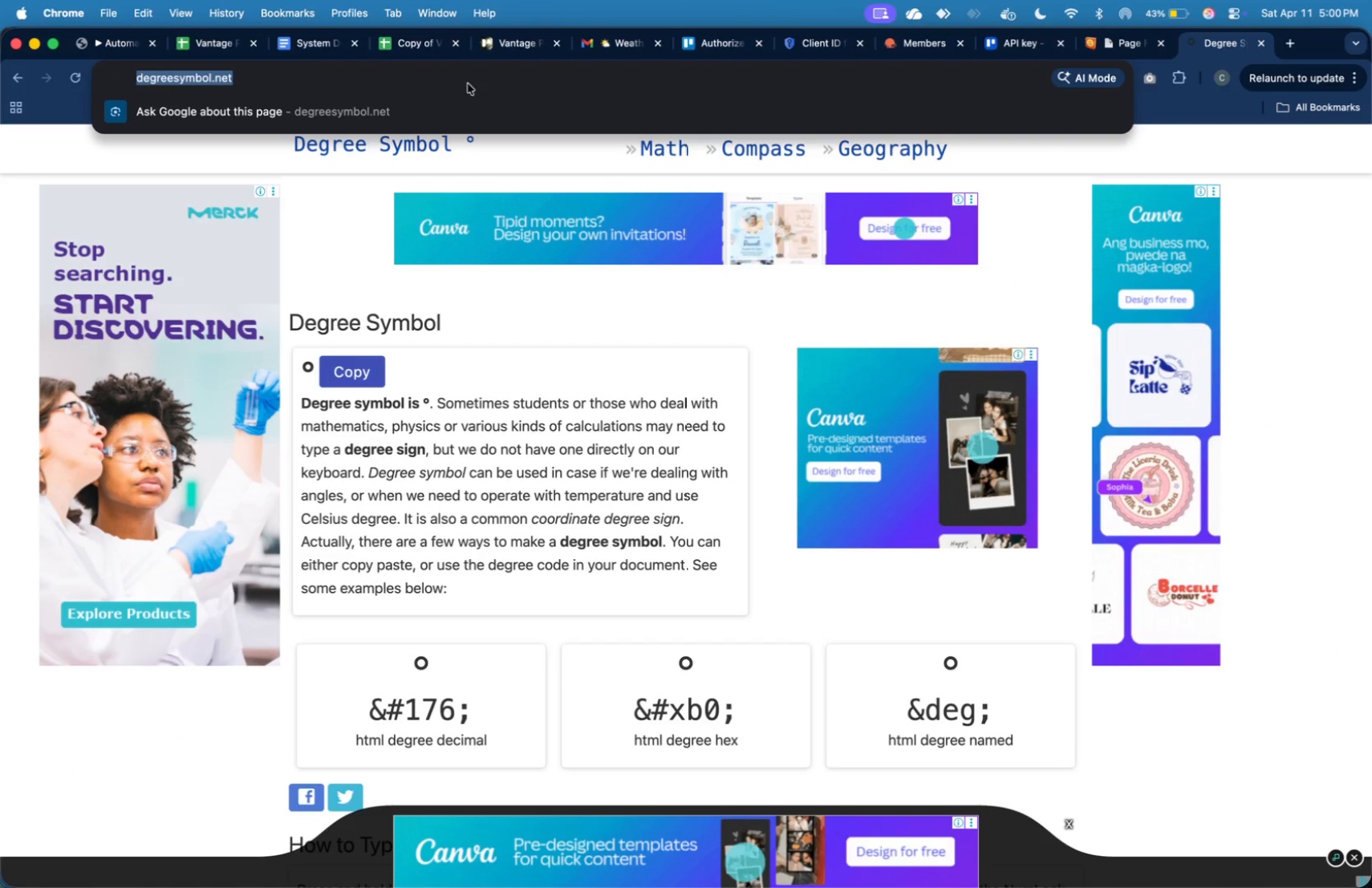 
type(bullet cop)
 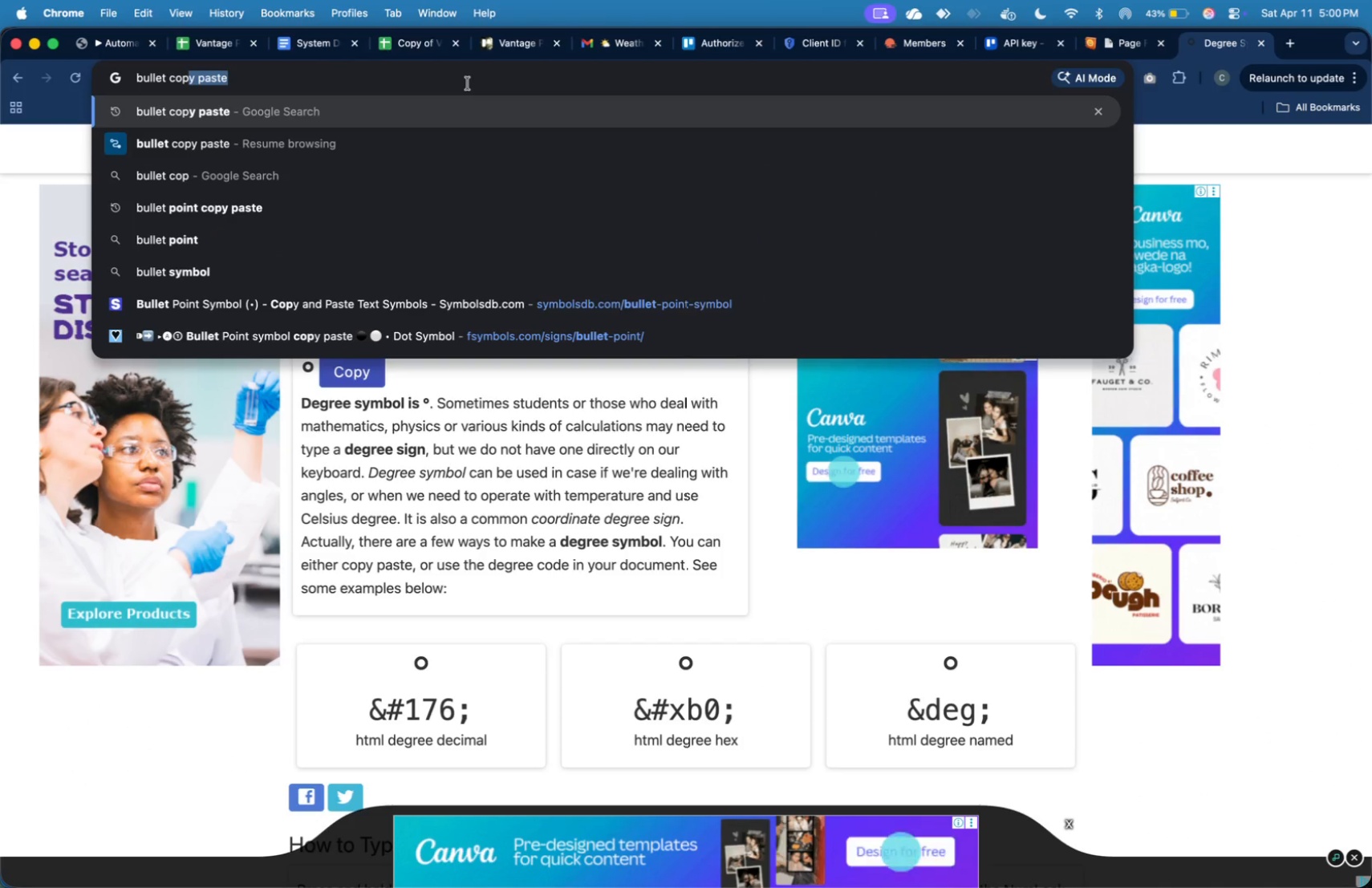 
key(Enter)
 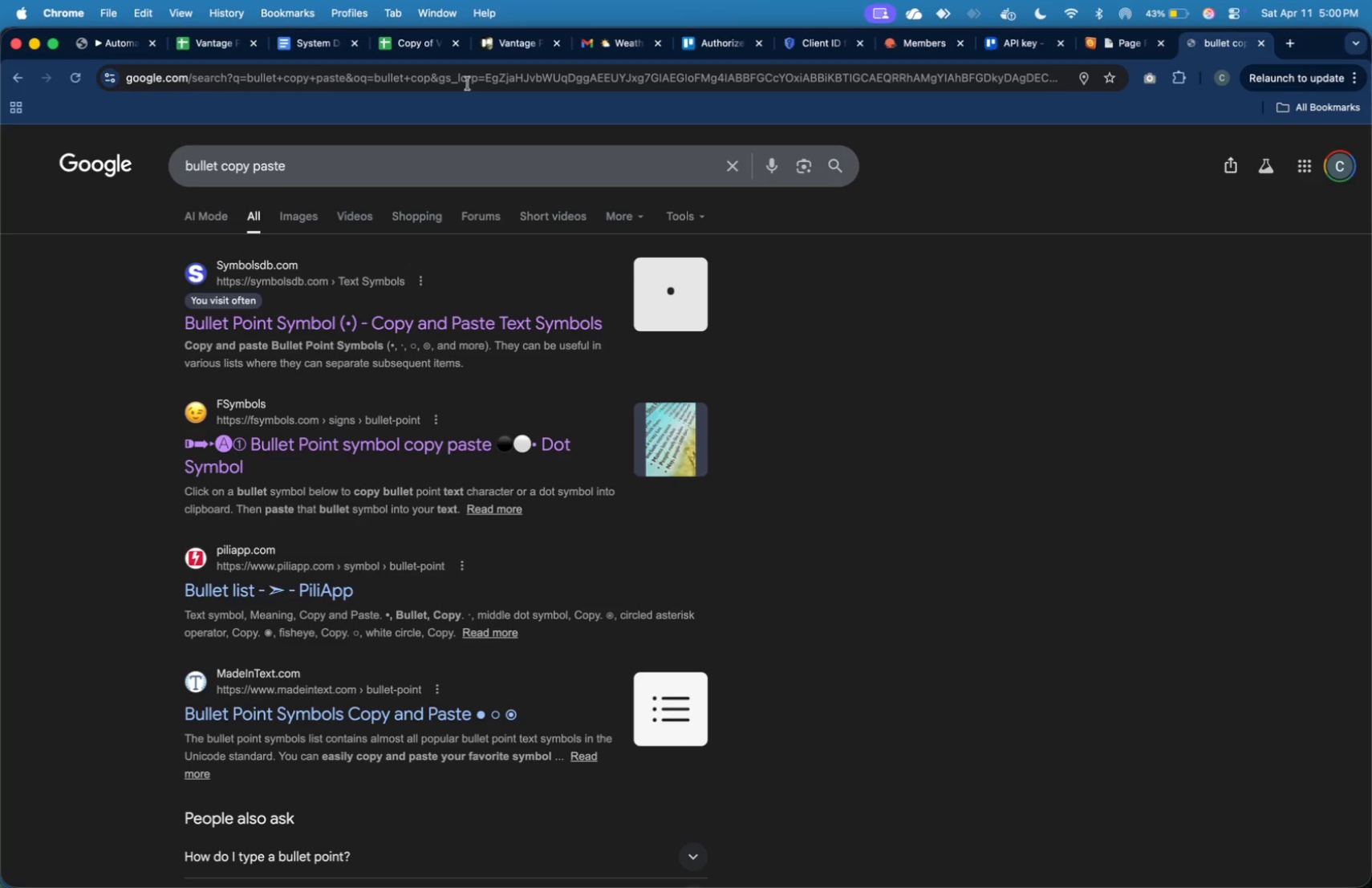 
wait(8.07)
 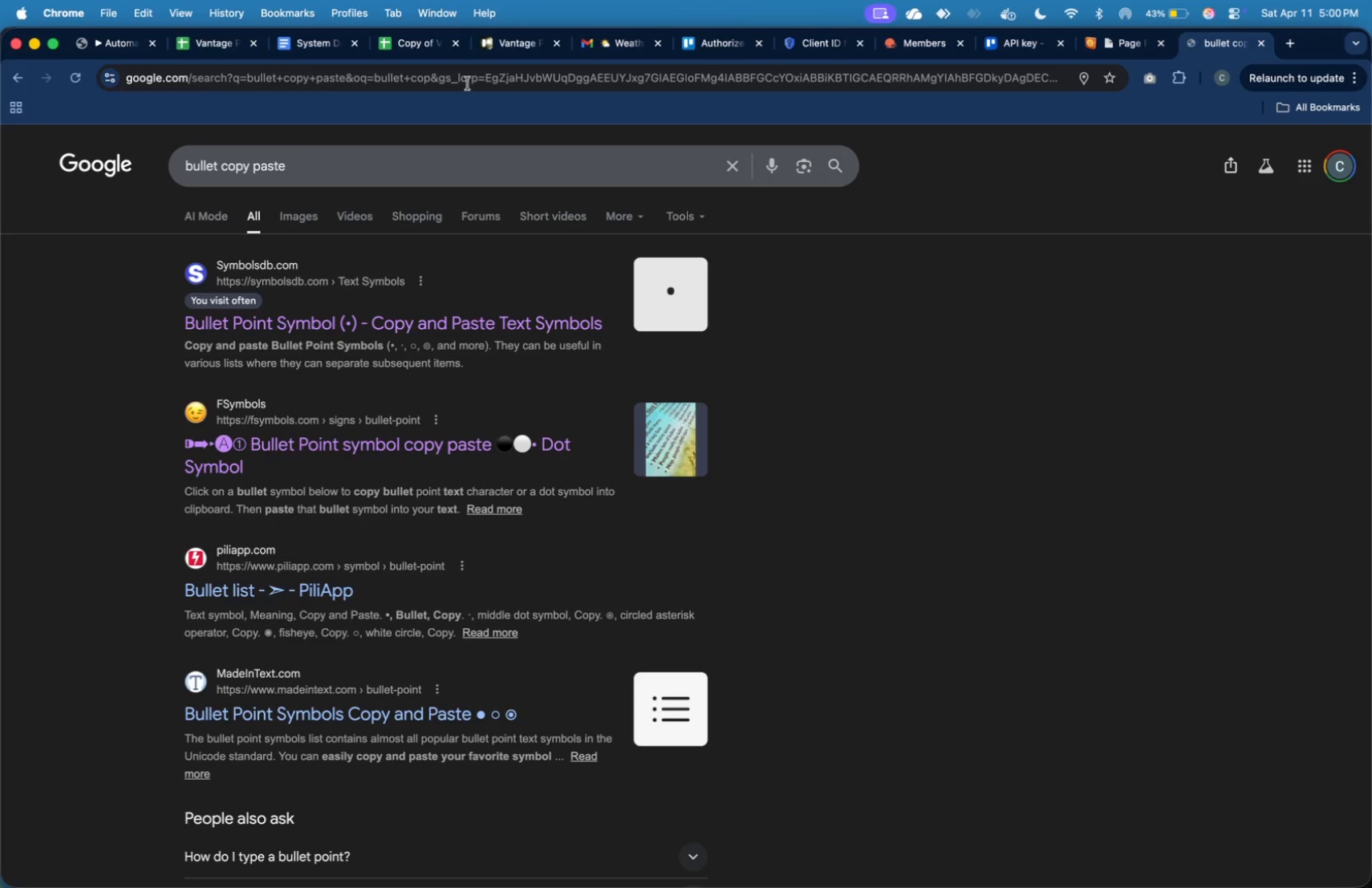 
left_click([438, 314])
 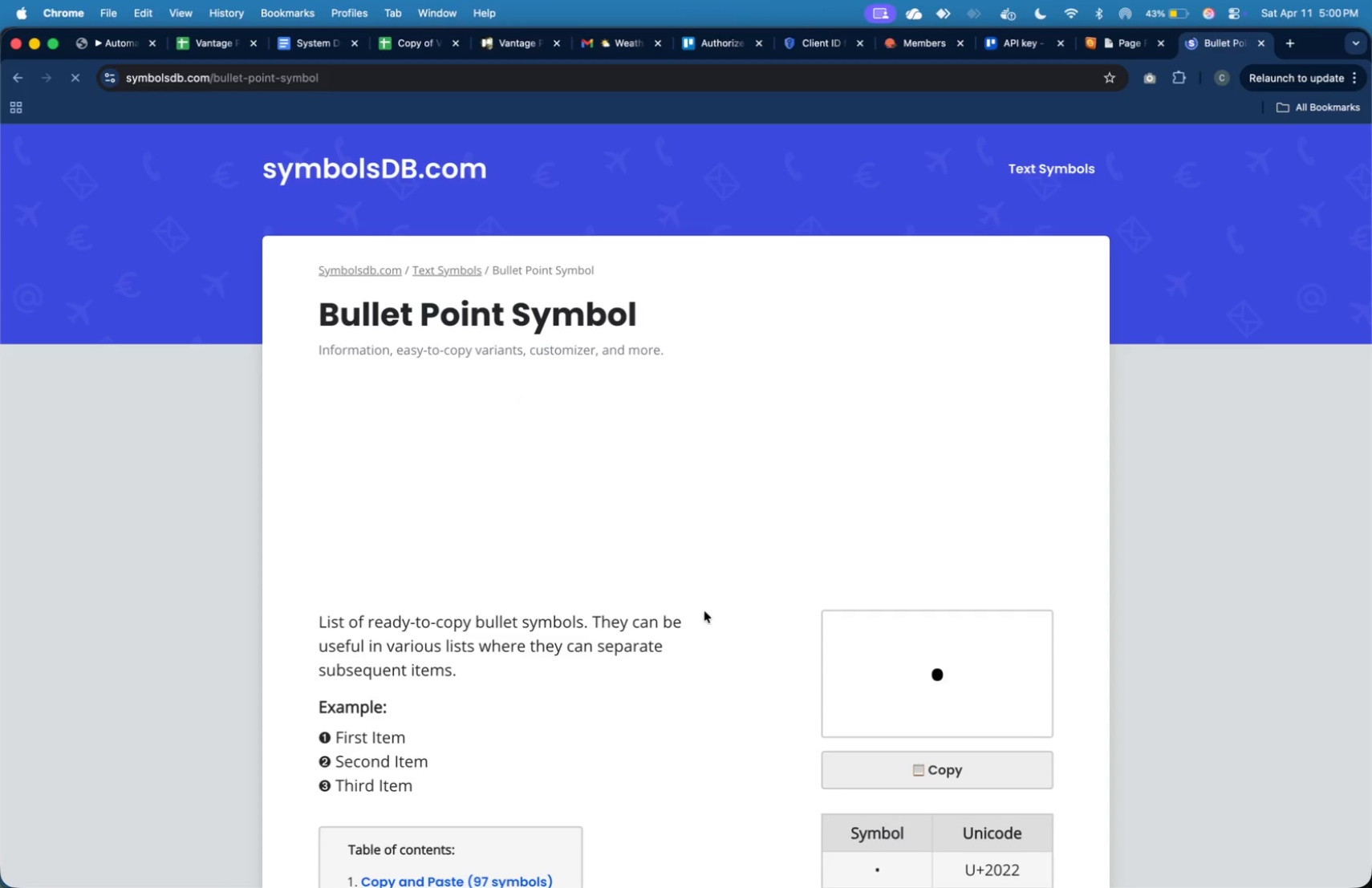 
left_click([909, 776])
 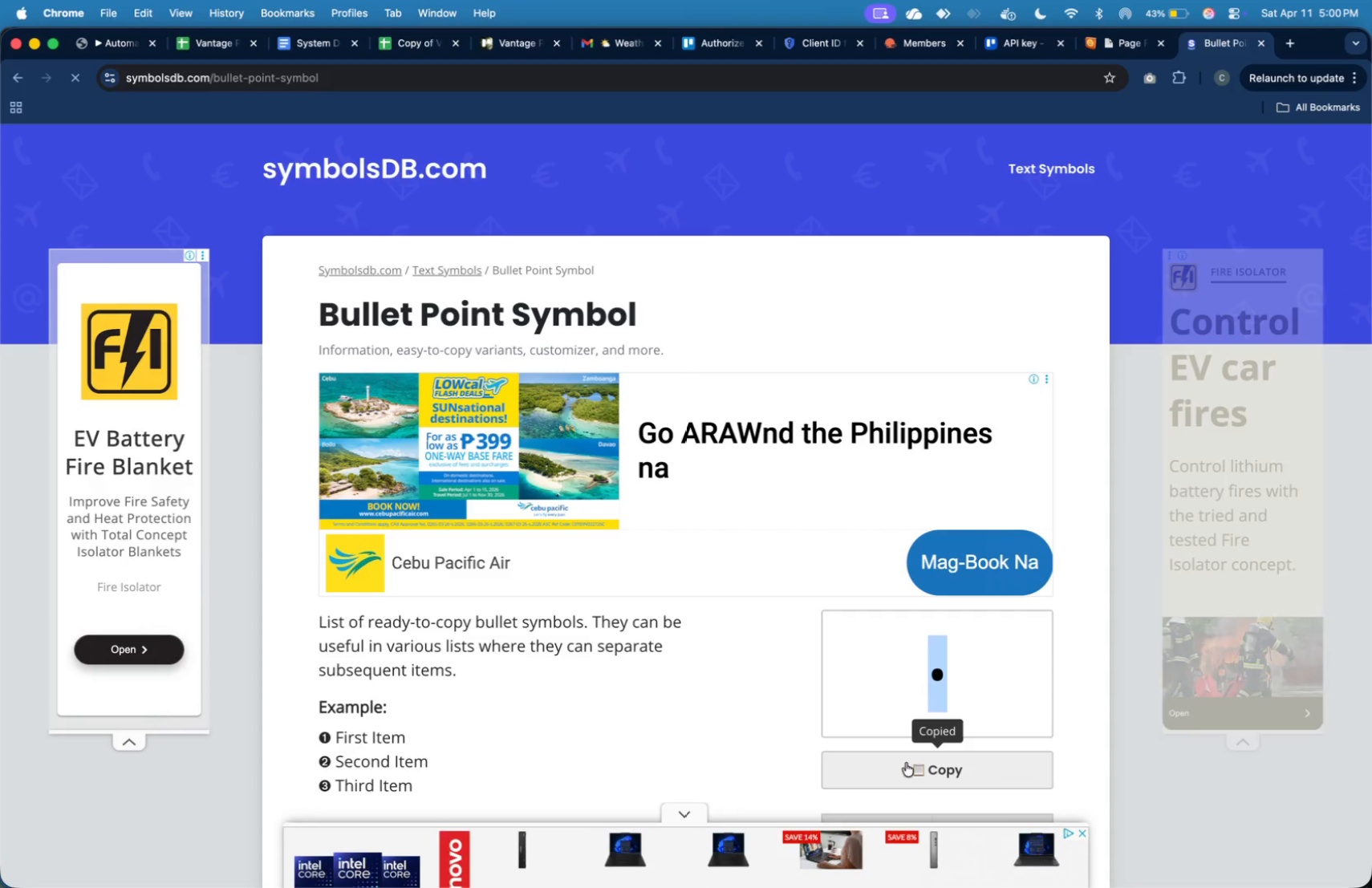 
left_click([937, 772])
 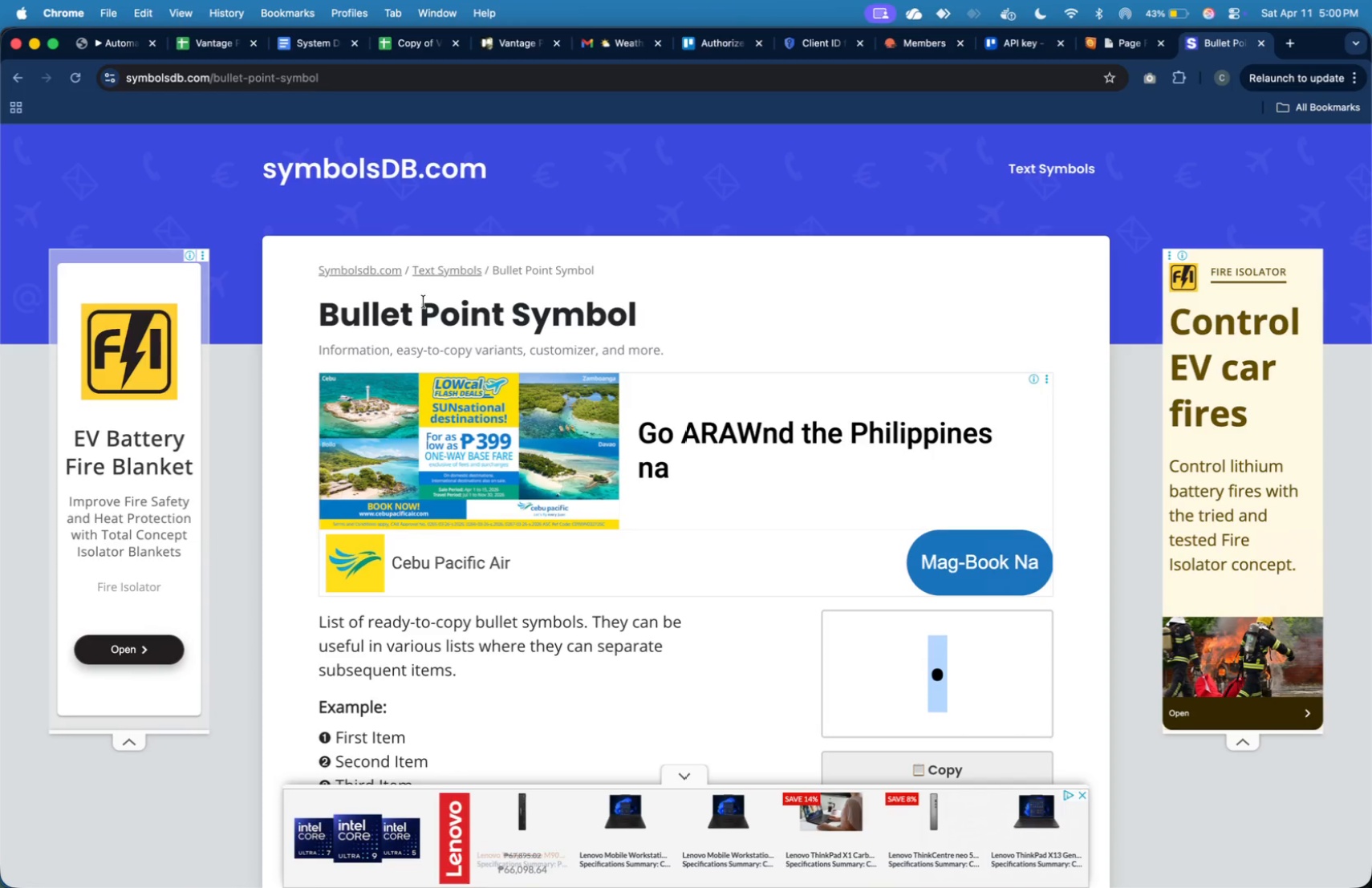 
key(Meta+Tab)
 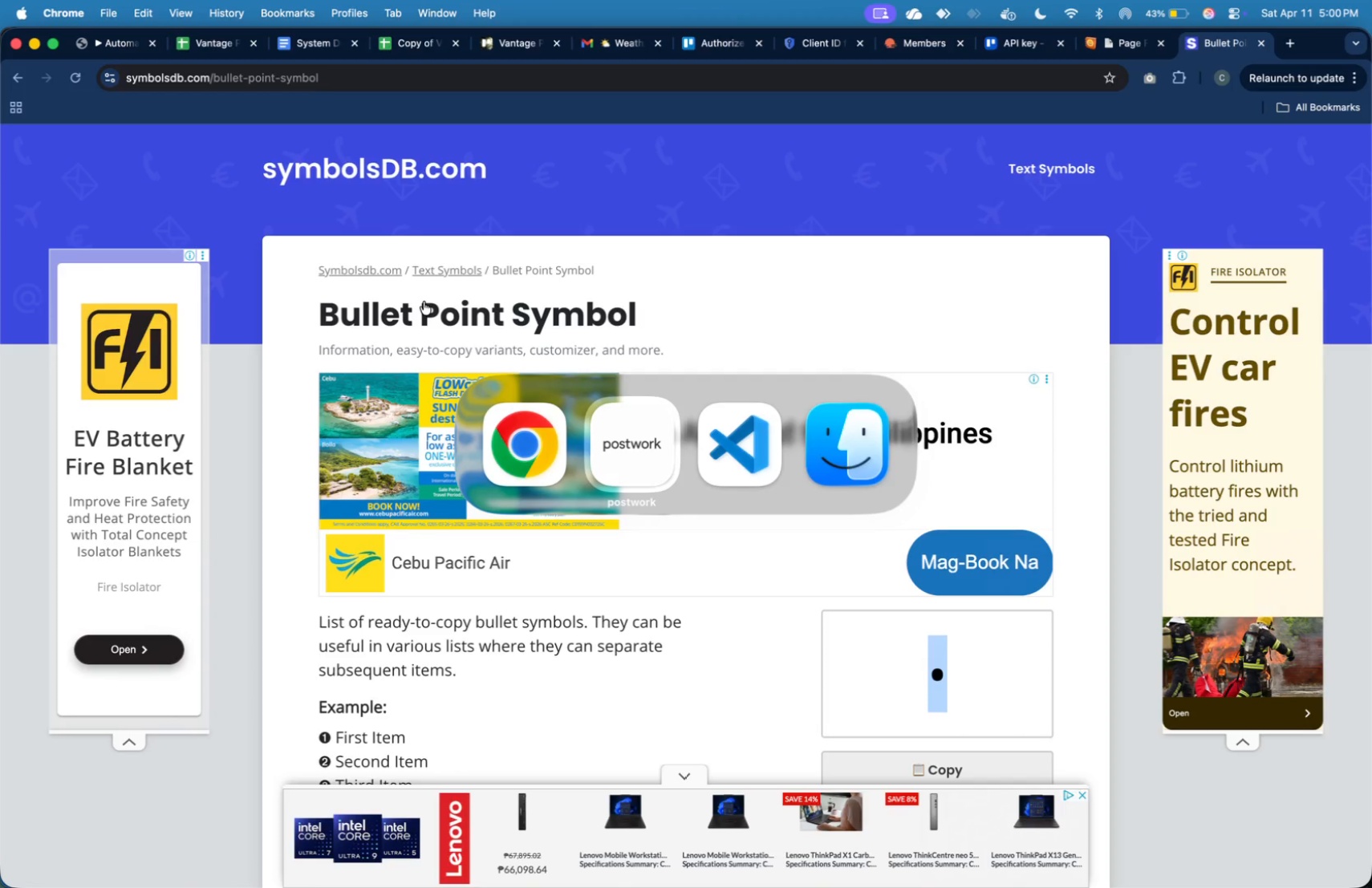 
key(Meta+Tab)
 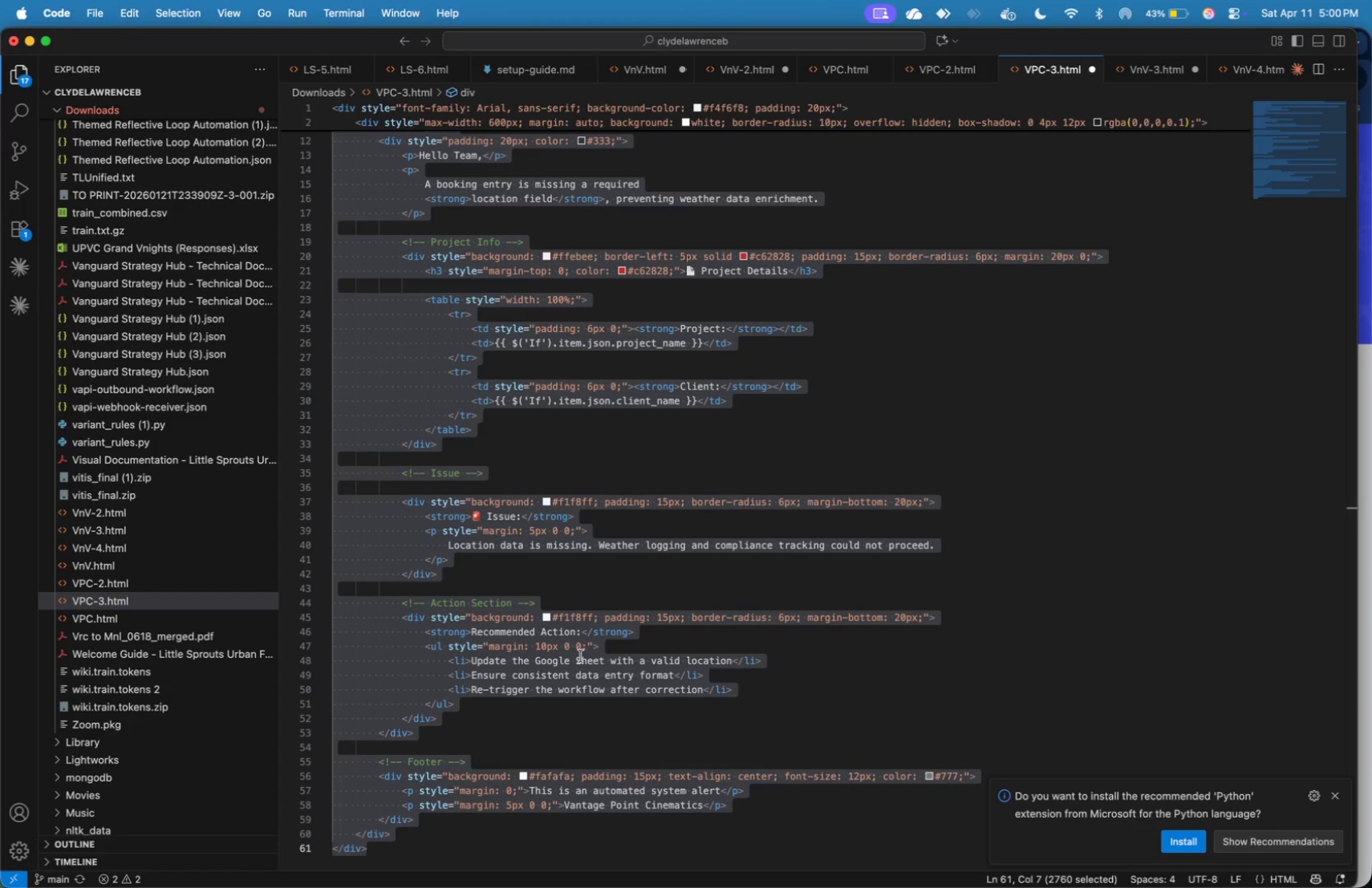 
left_click([640, 718])
 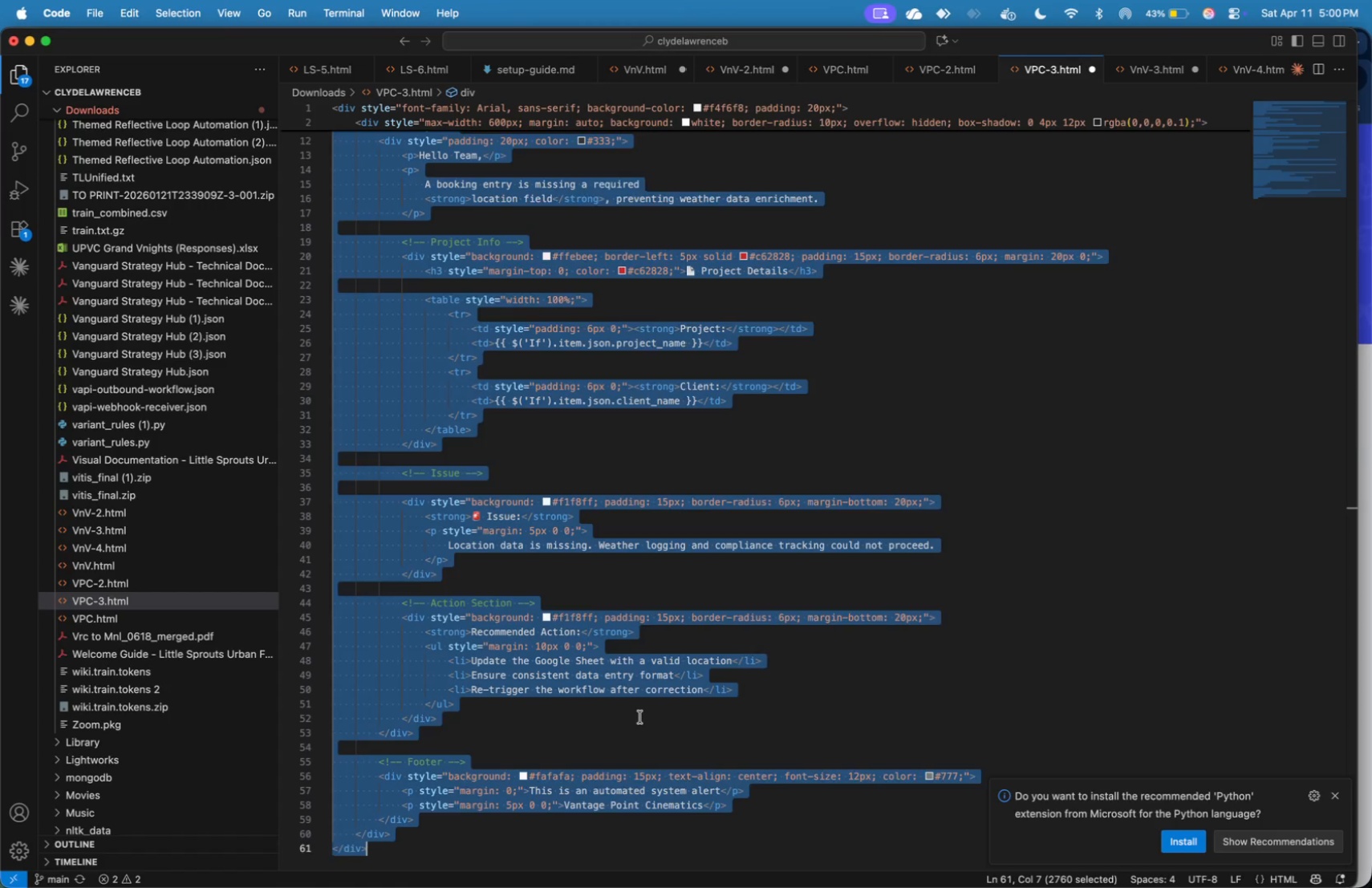 
scroll: coordinate [641, 717], scroll_direction: down, amount: 7.0
 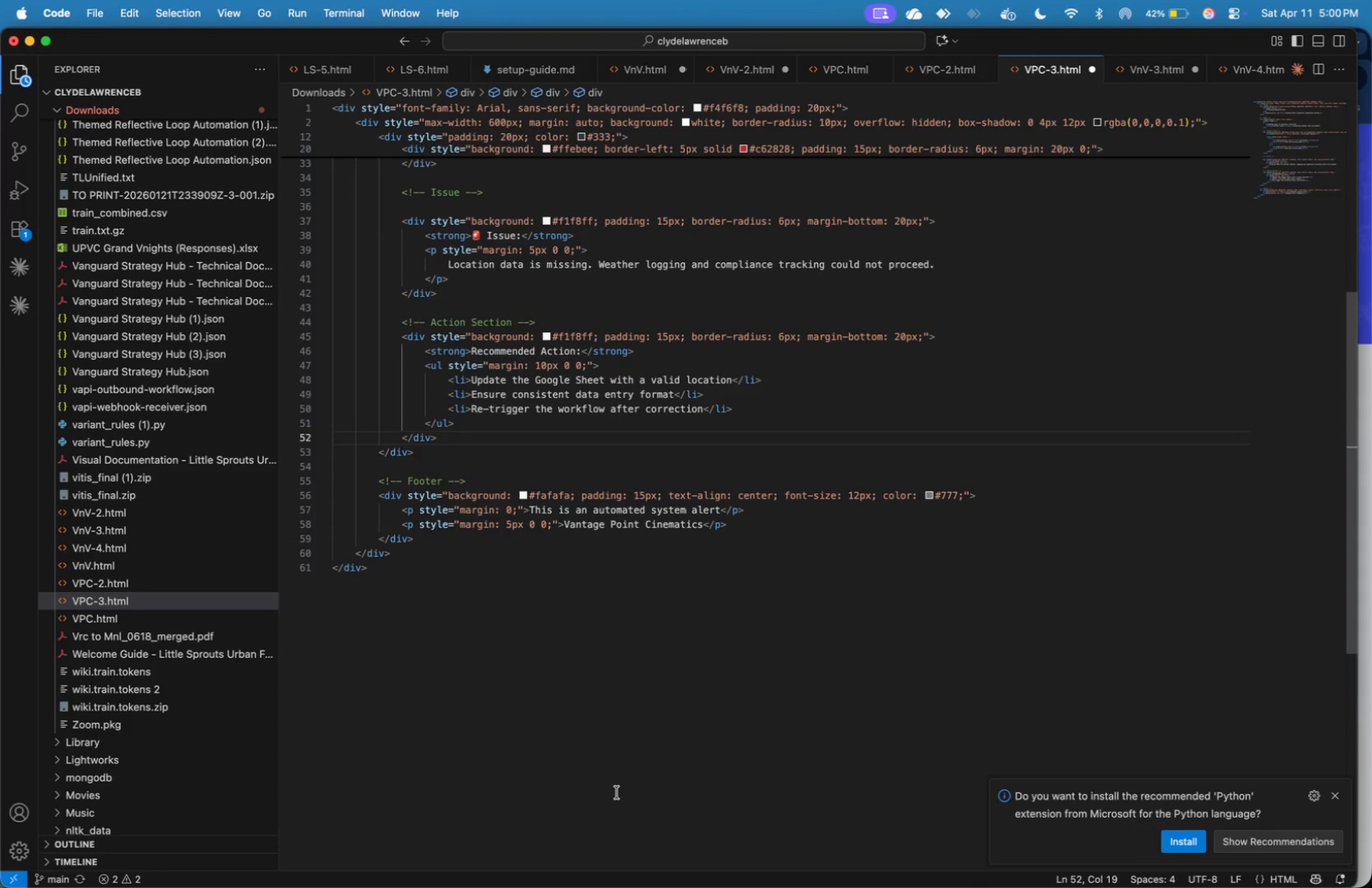 
left_click([618, 720])
 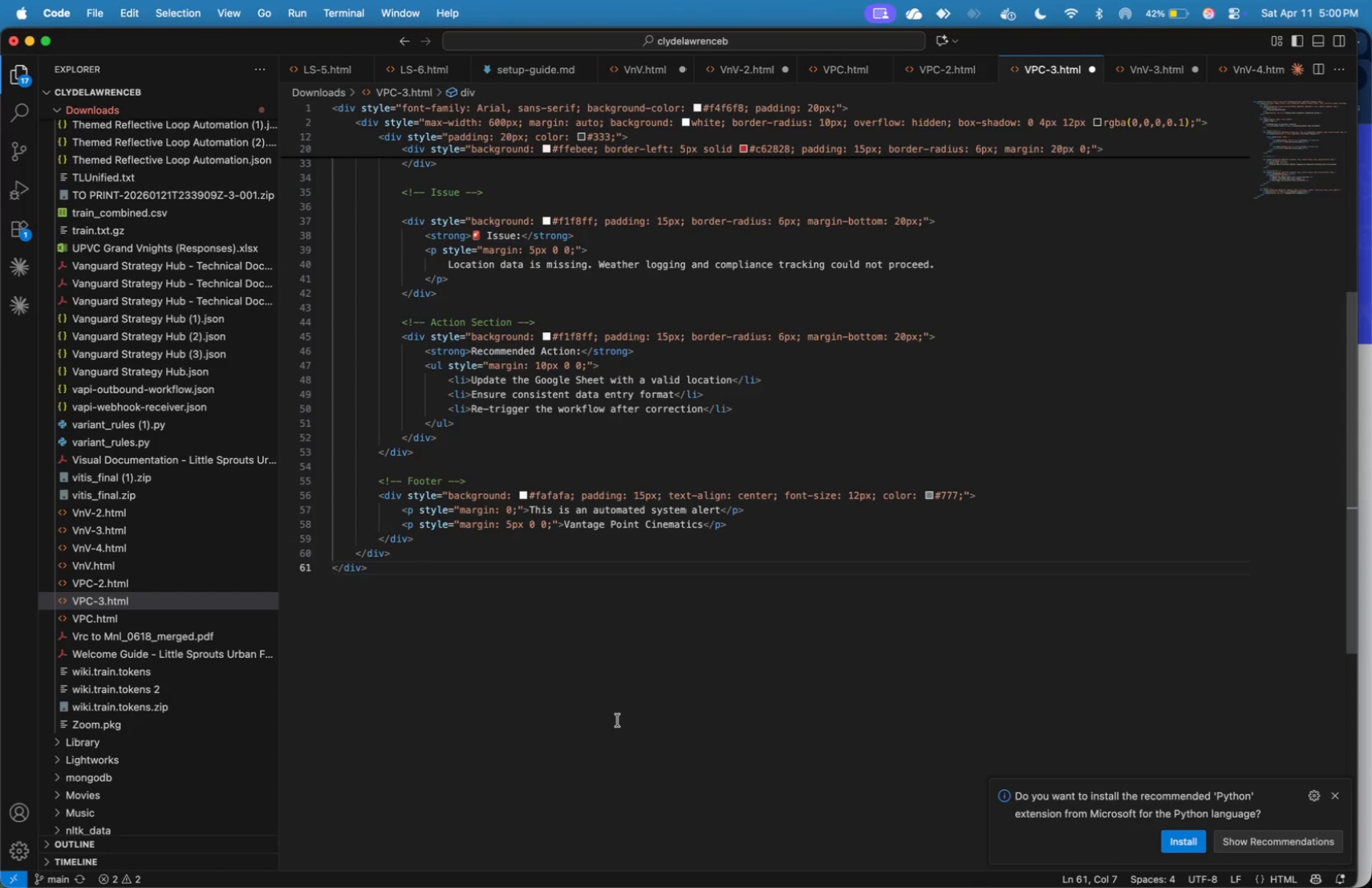 
key(Enter)
 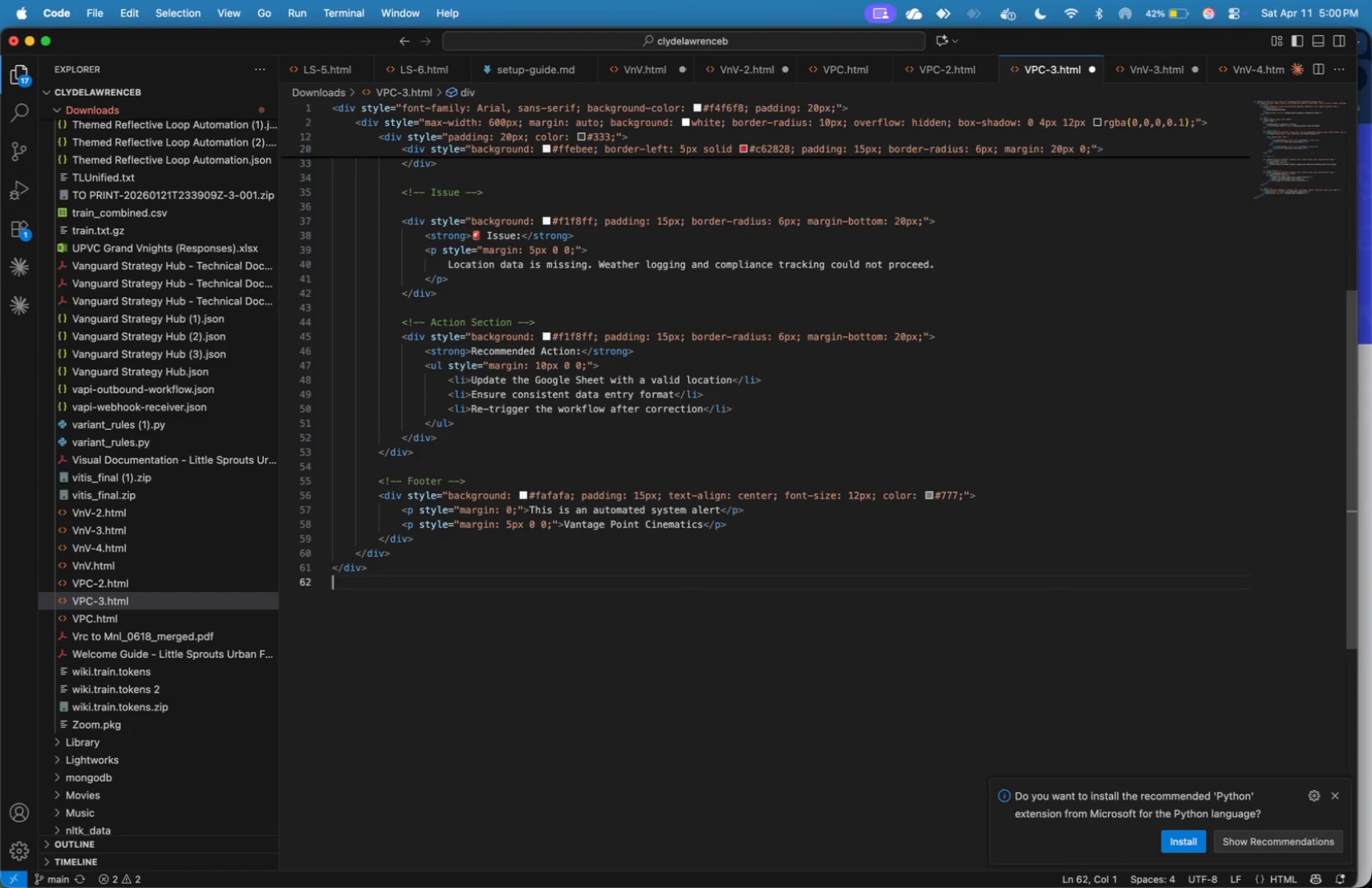 
key(Enter)
 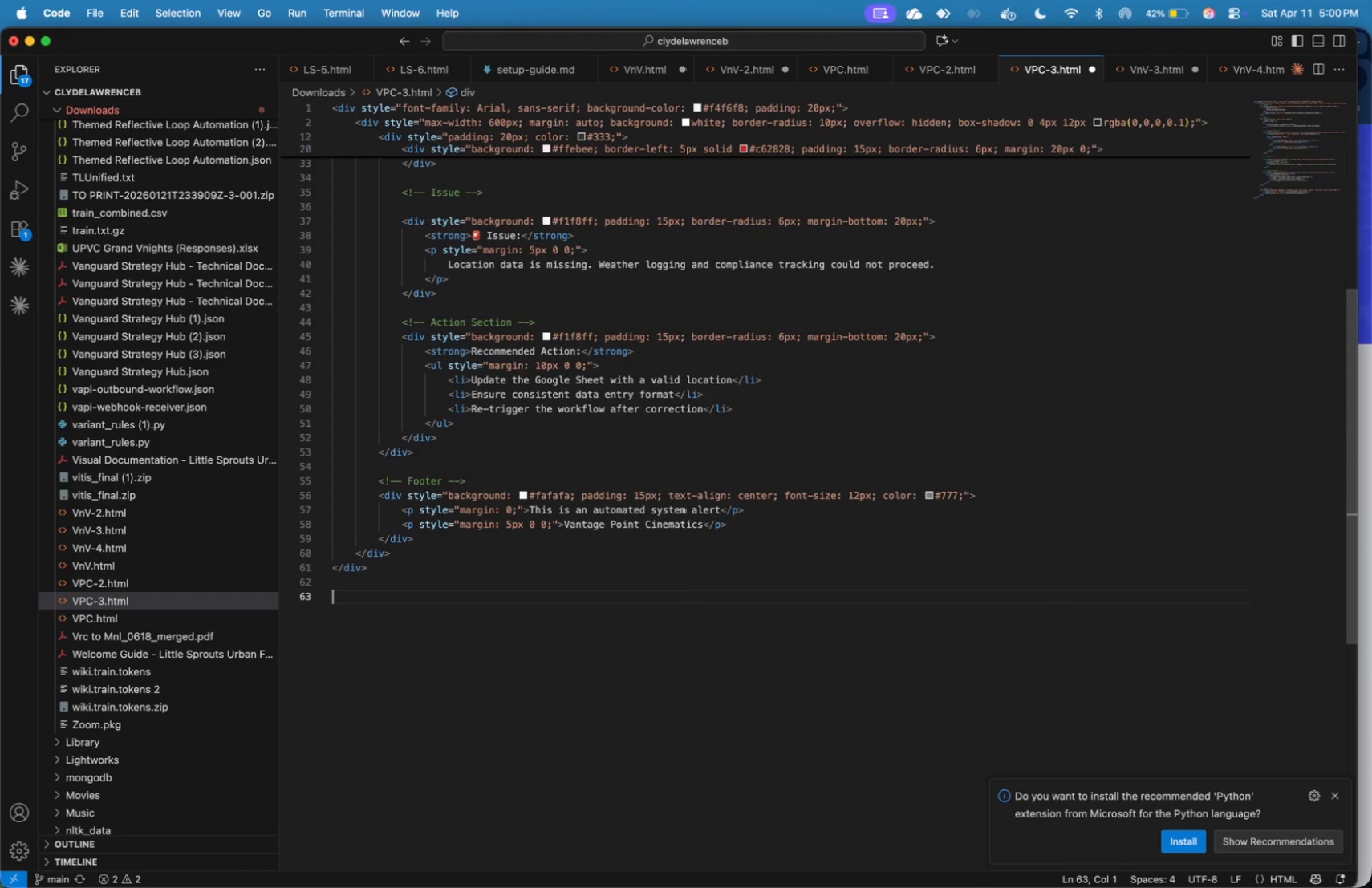 
key(Meta+V)
 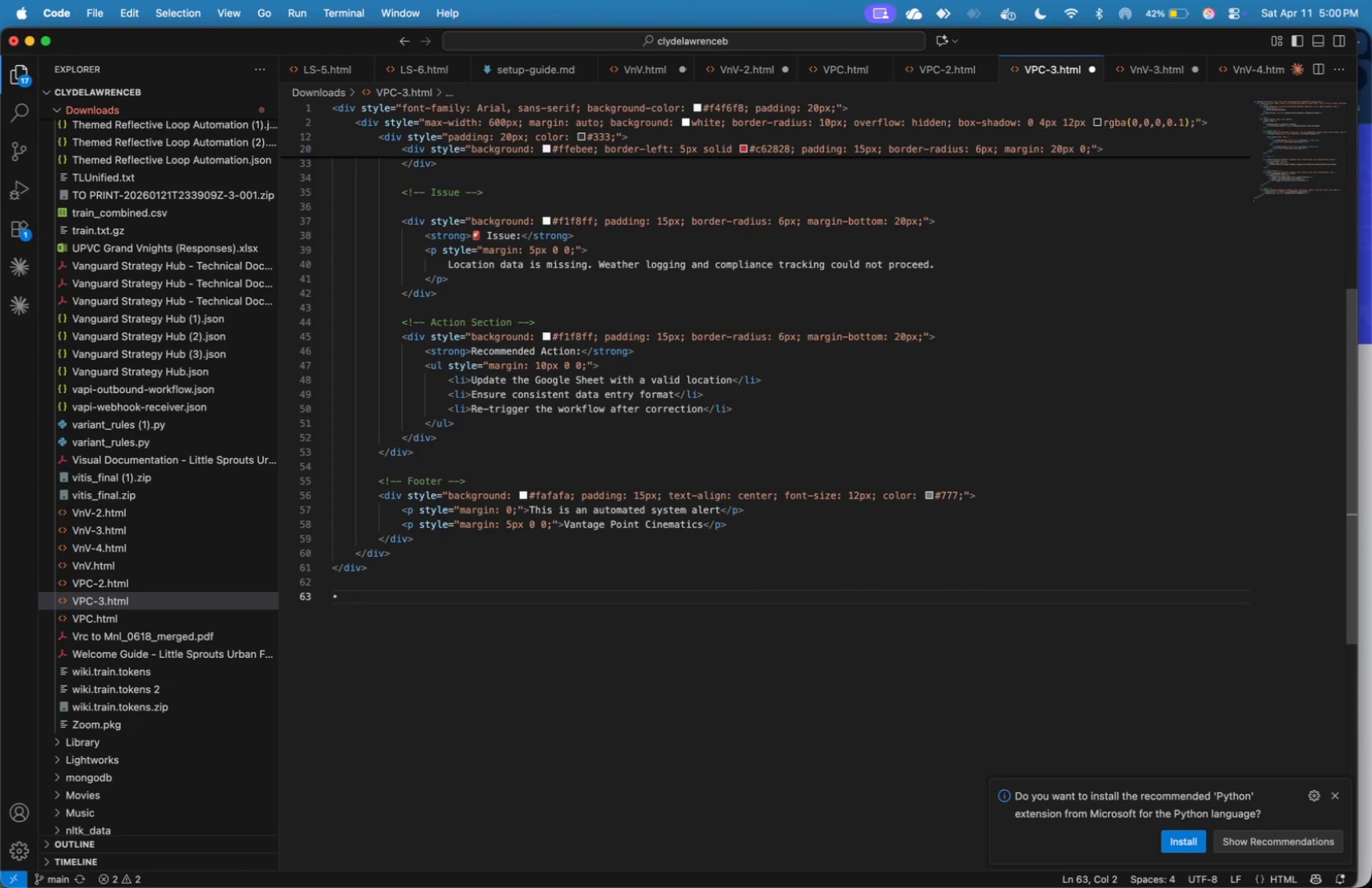 
key(Shift+ShiftLeft)
 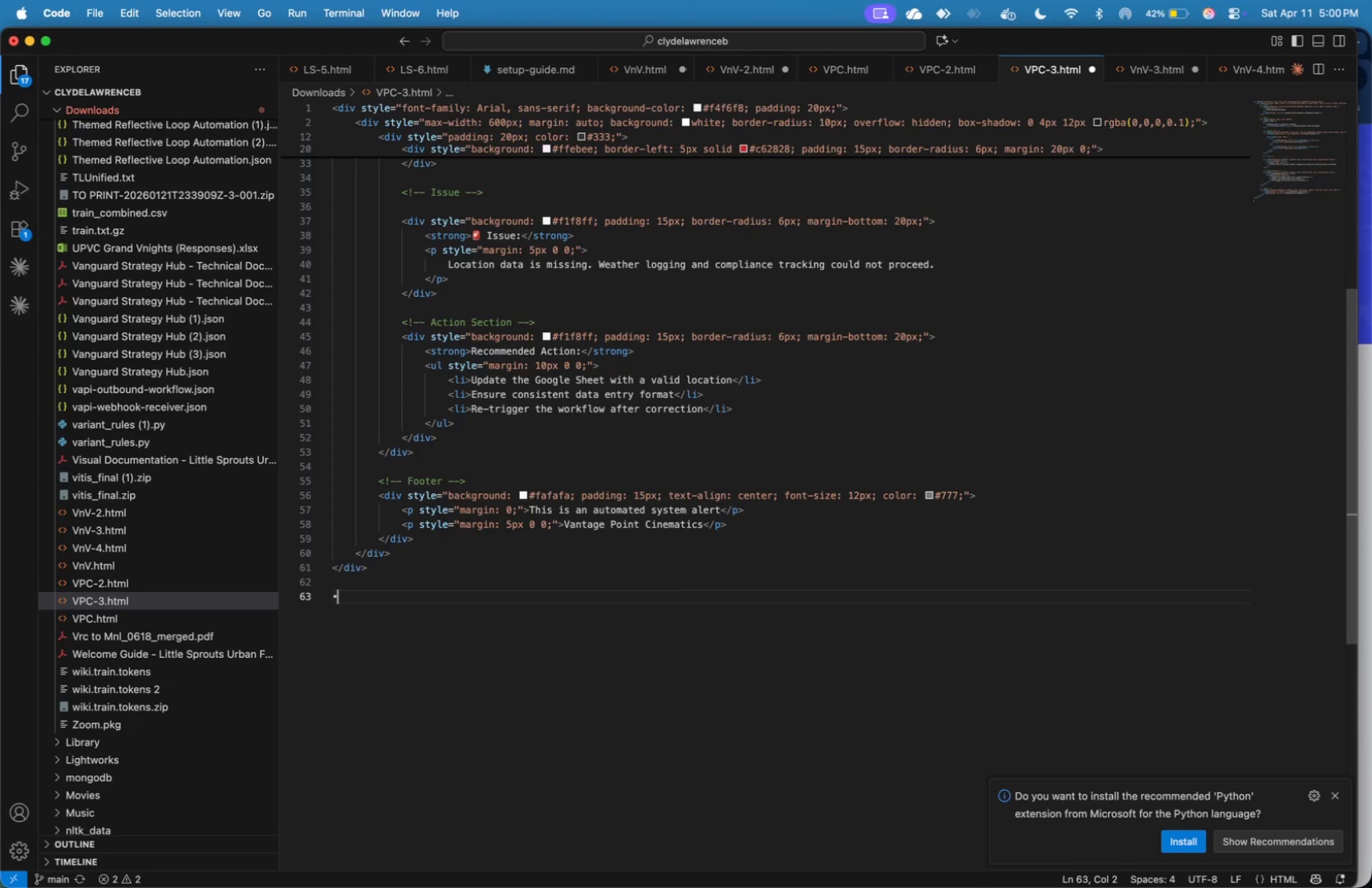 
key(Space)
 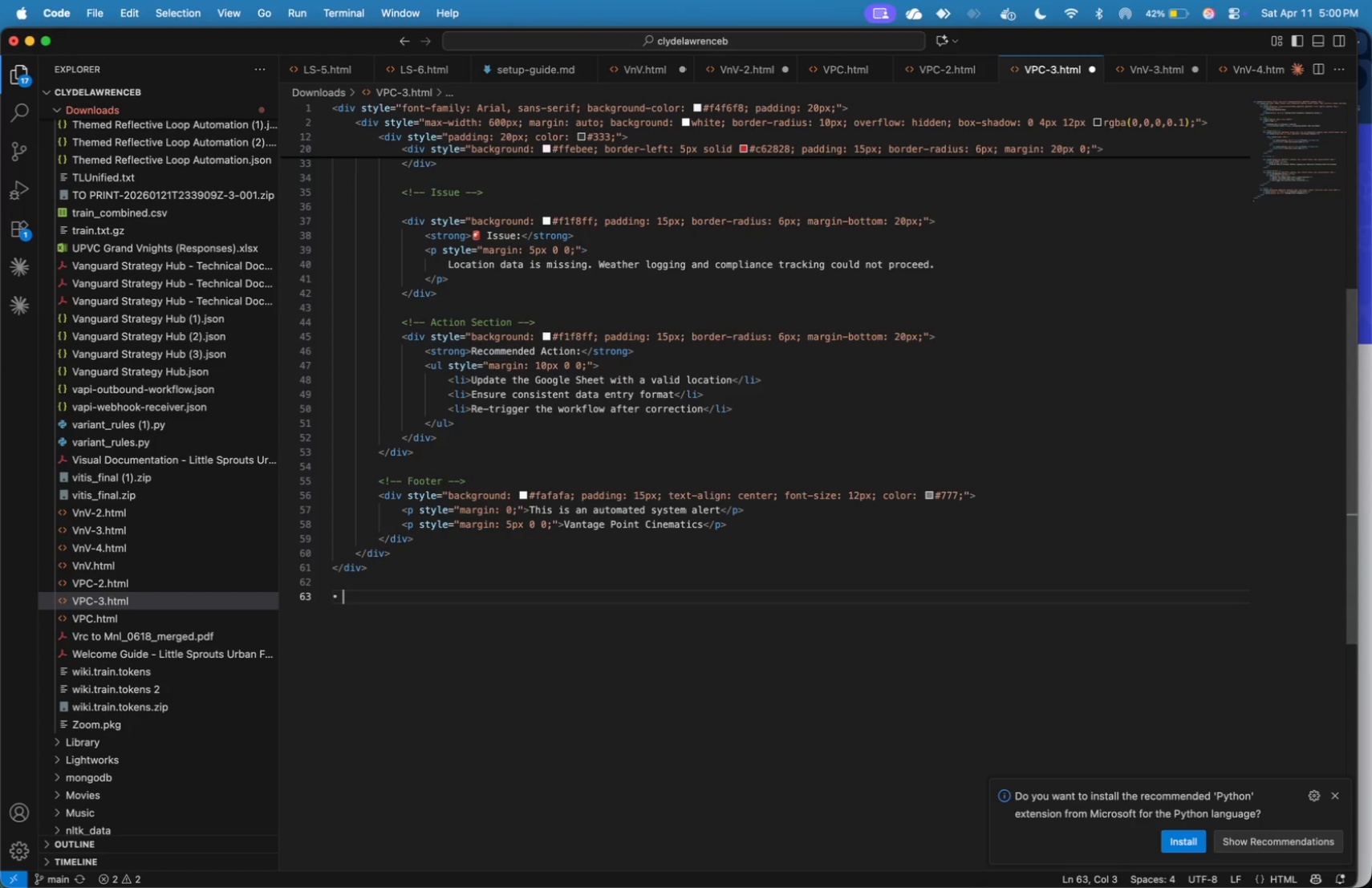 
key(Shift+ArrowLeft)
 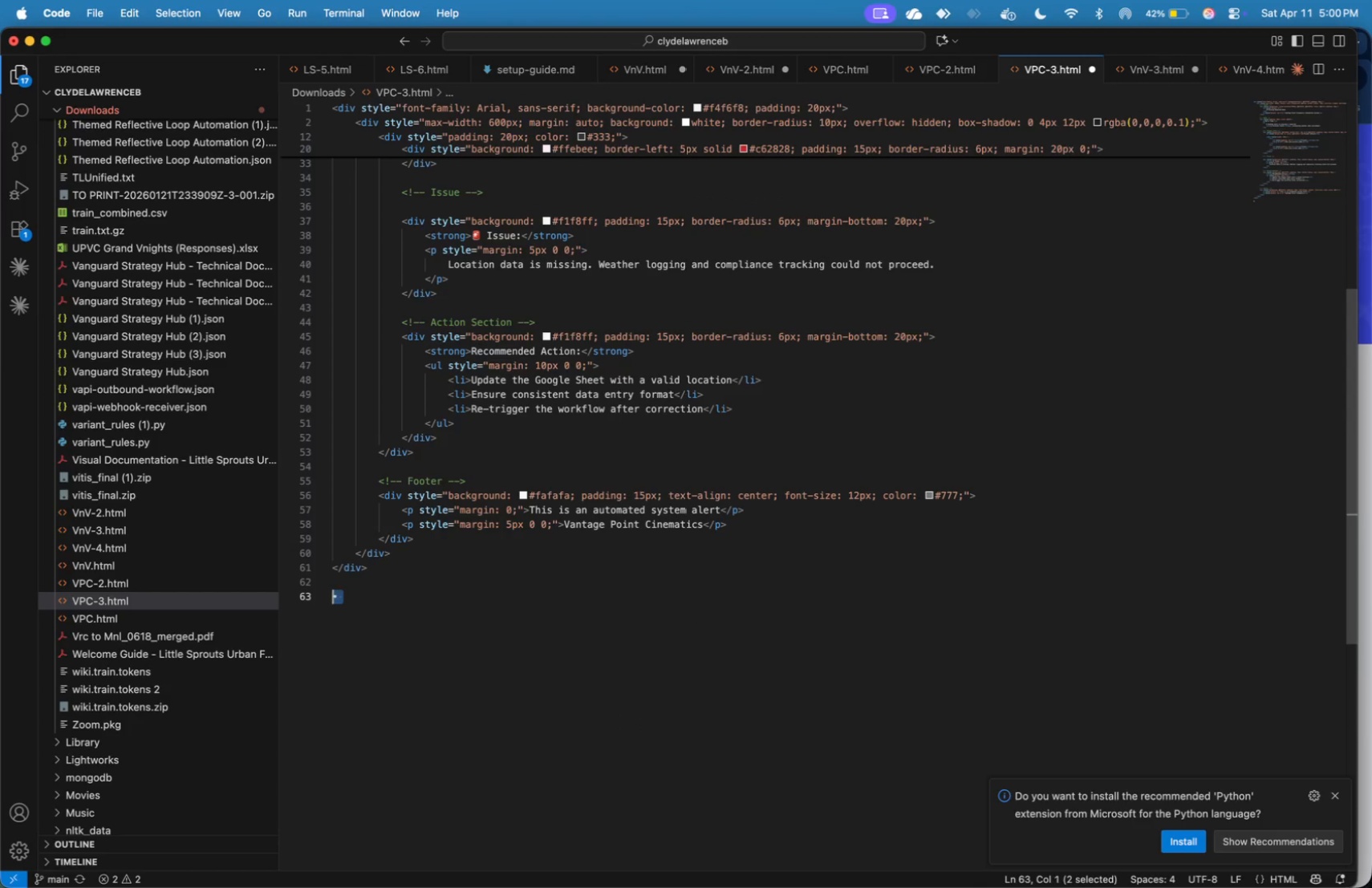 
key(Shift+ArrowLeft)
 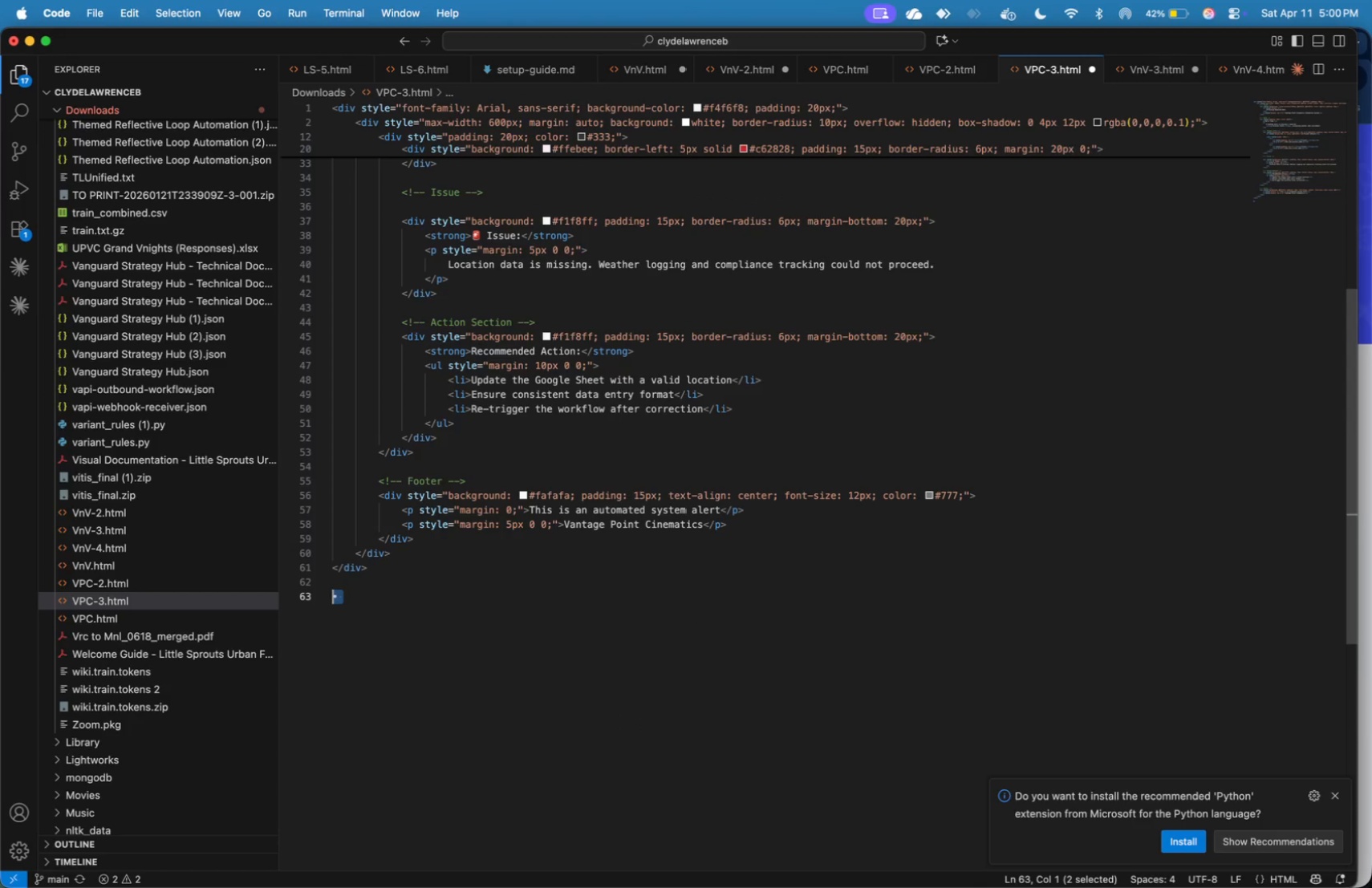 
key(Meta+C)
 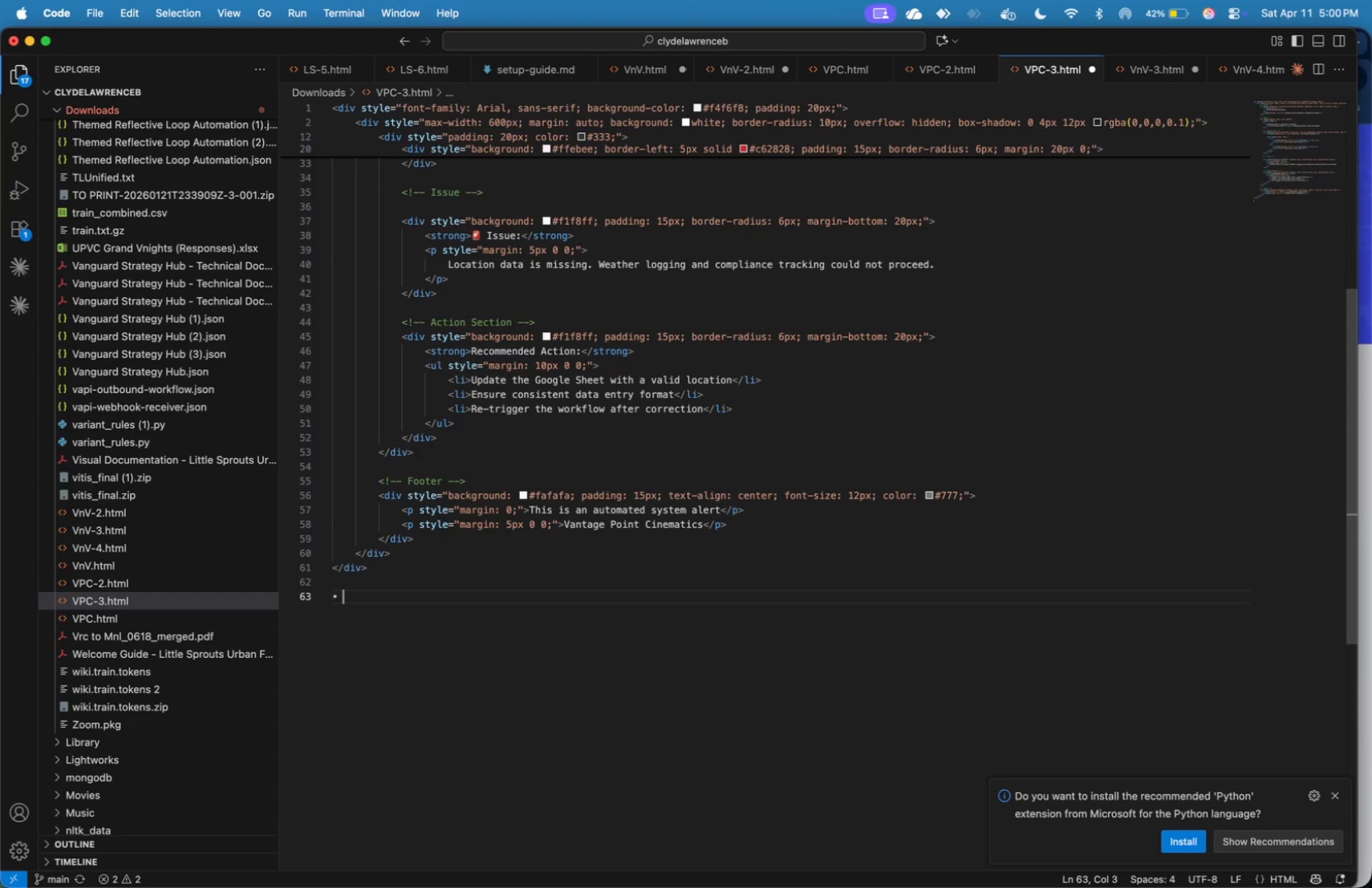 
key(ArrowRight)
 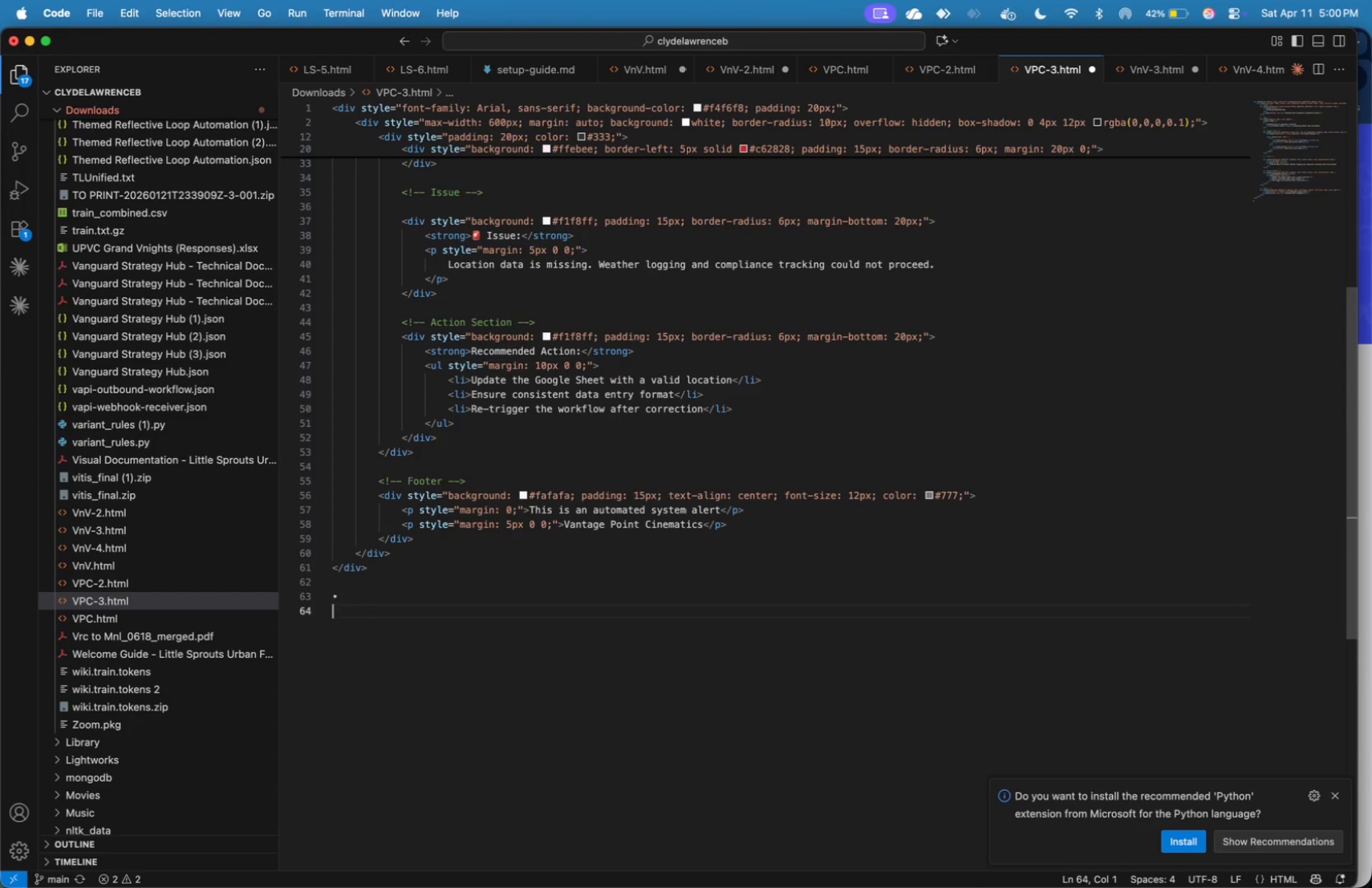 
key(Enter)
 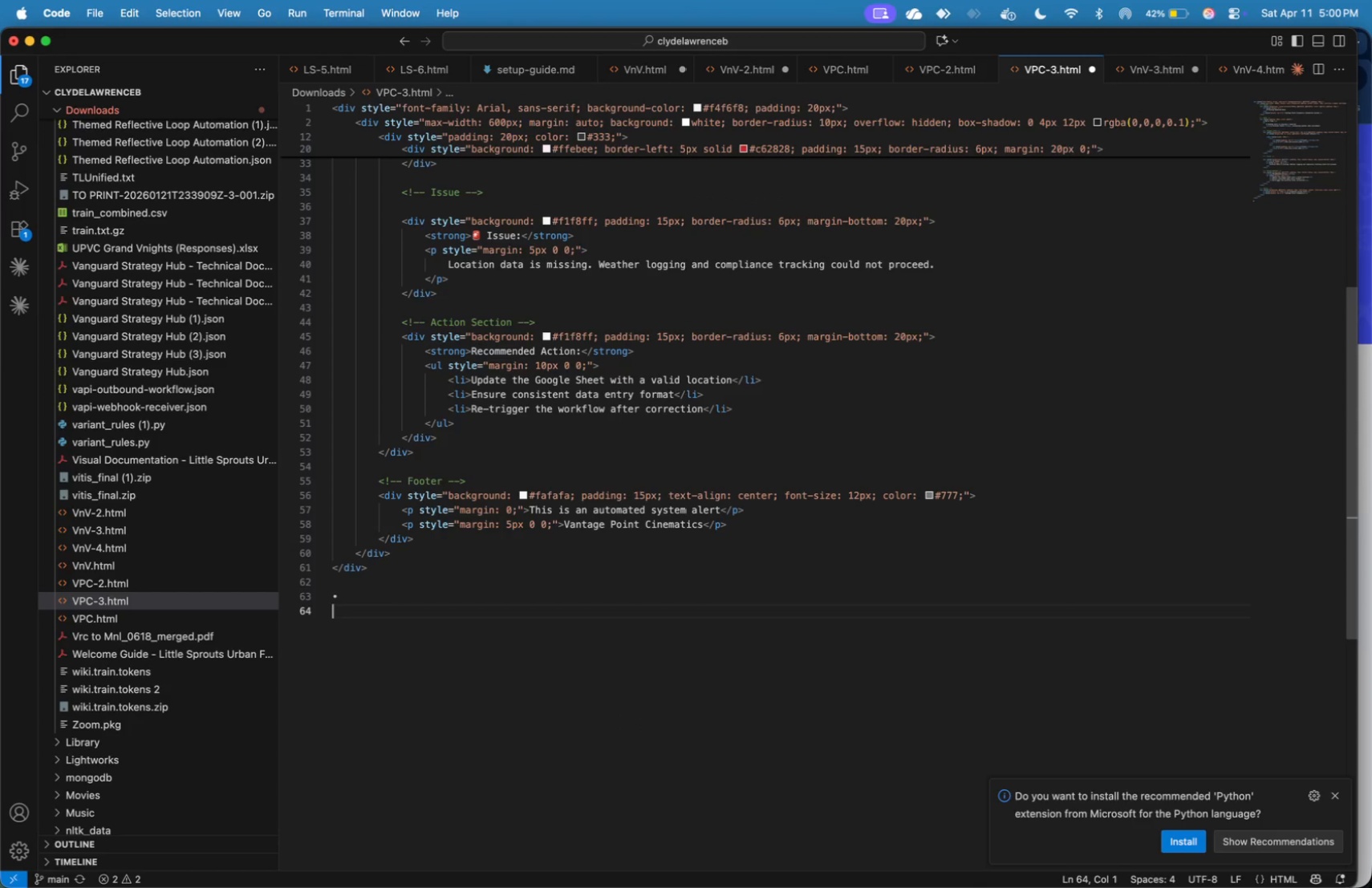 
key(Meta+V)
 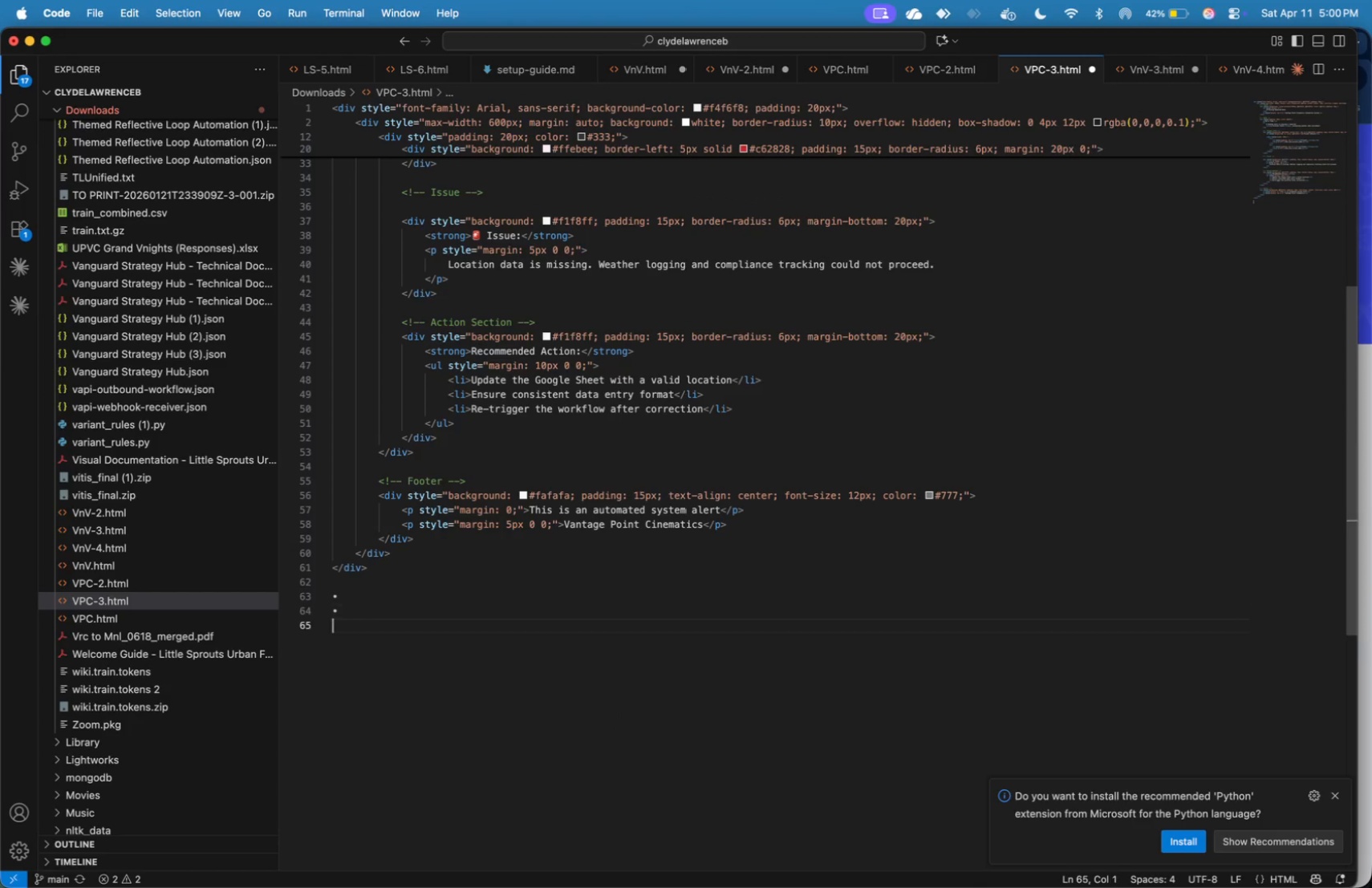 
key(Enter)
 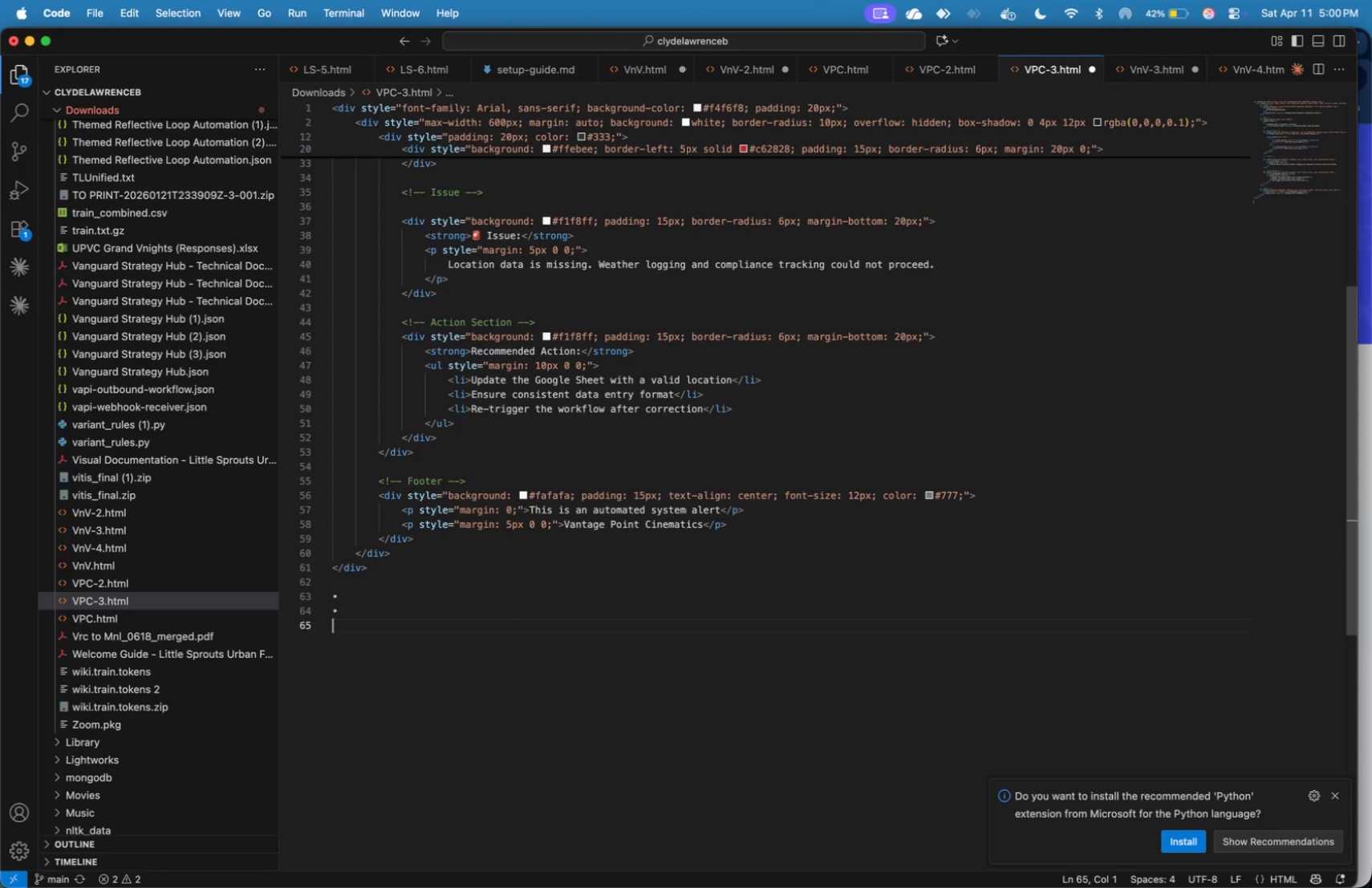 
key(Meta+CommandLeft)
 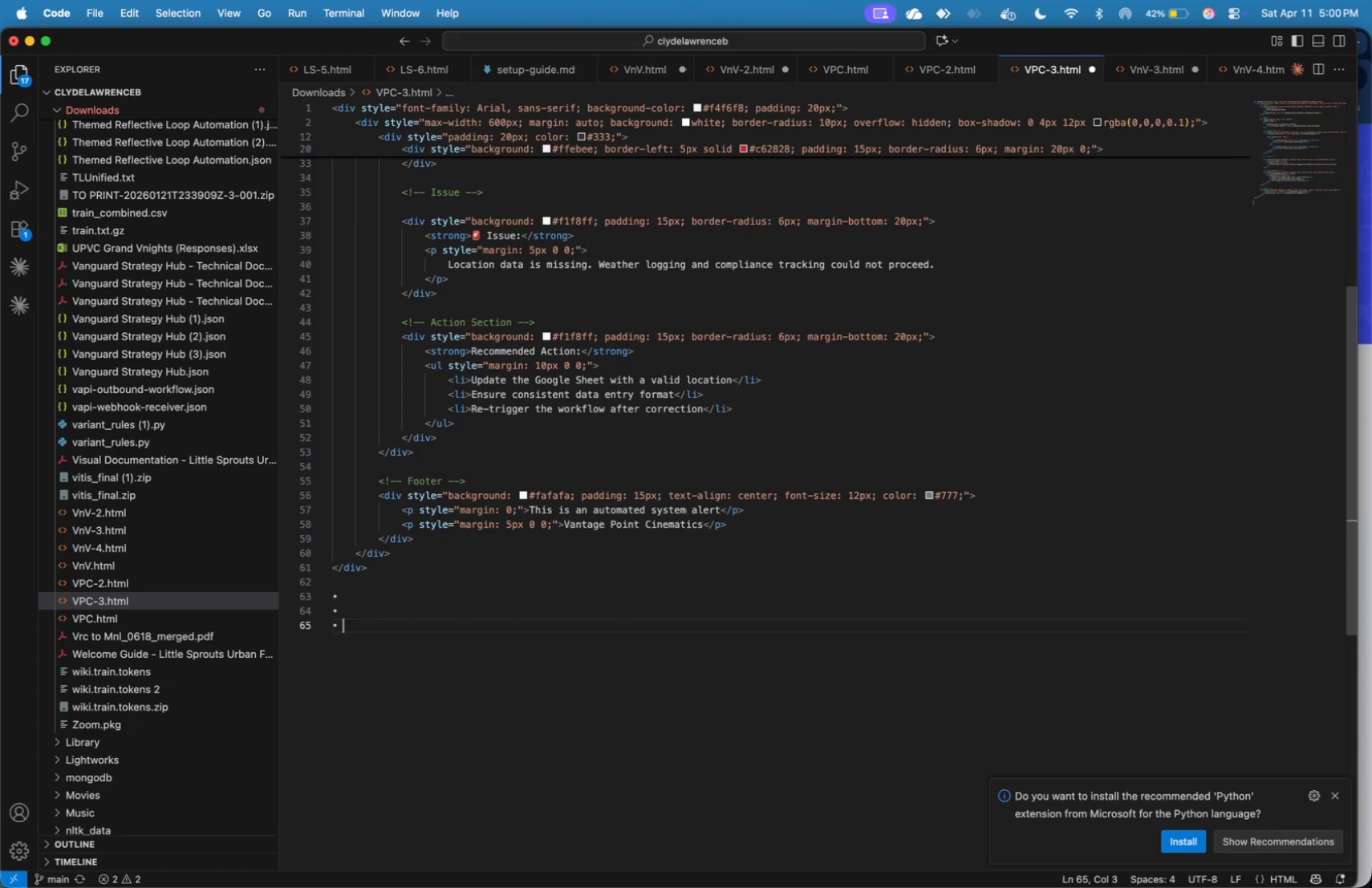 
key(Meta+V)
 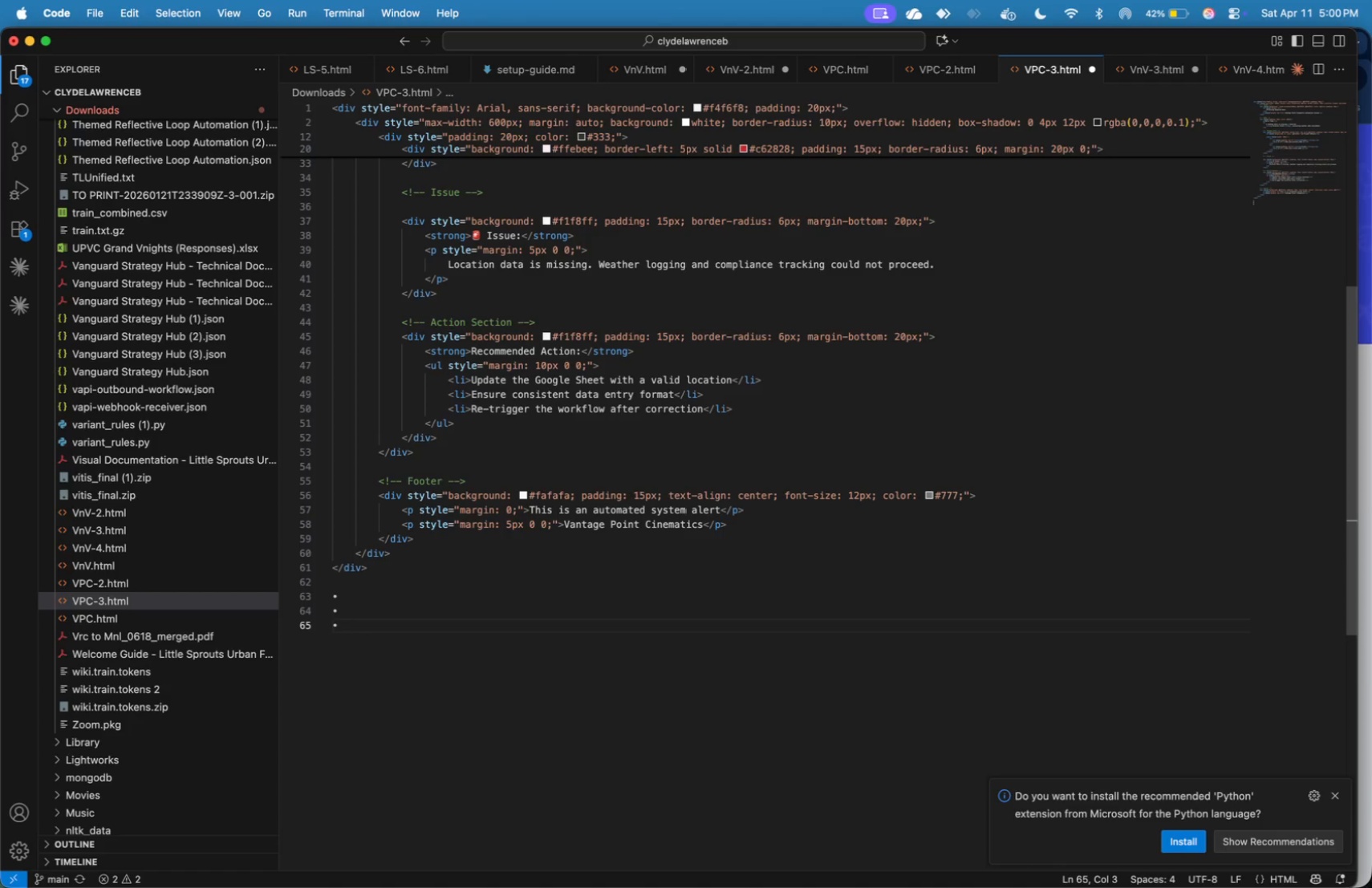 
key(Shift+ArrowUp)
 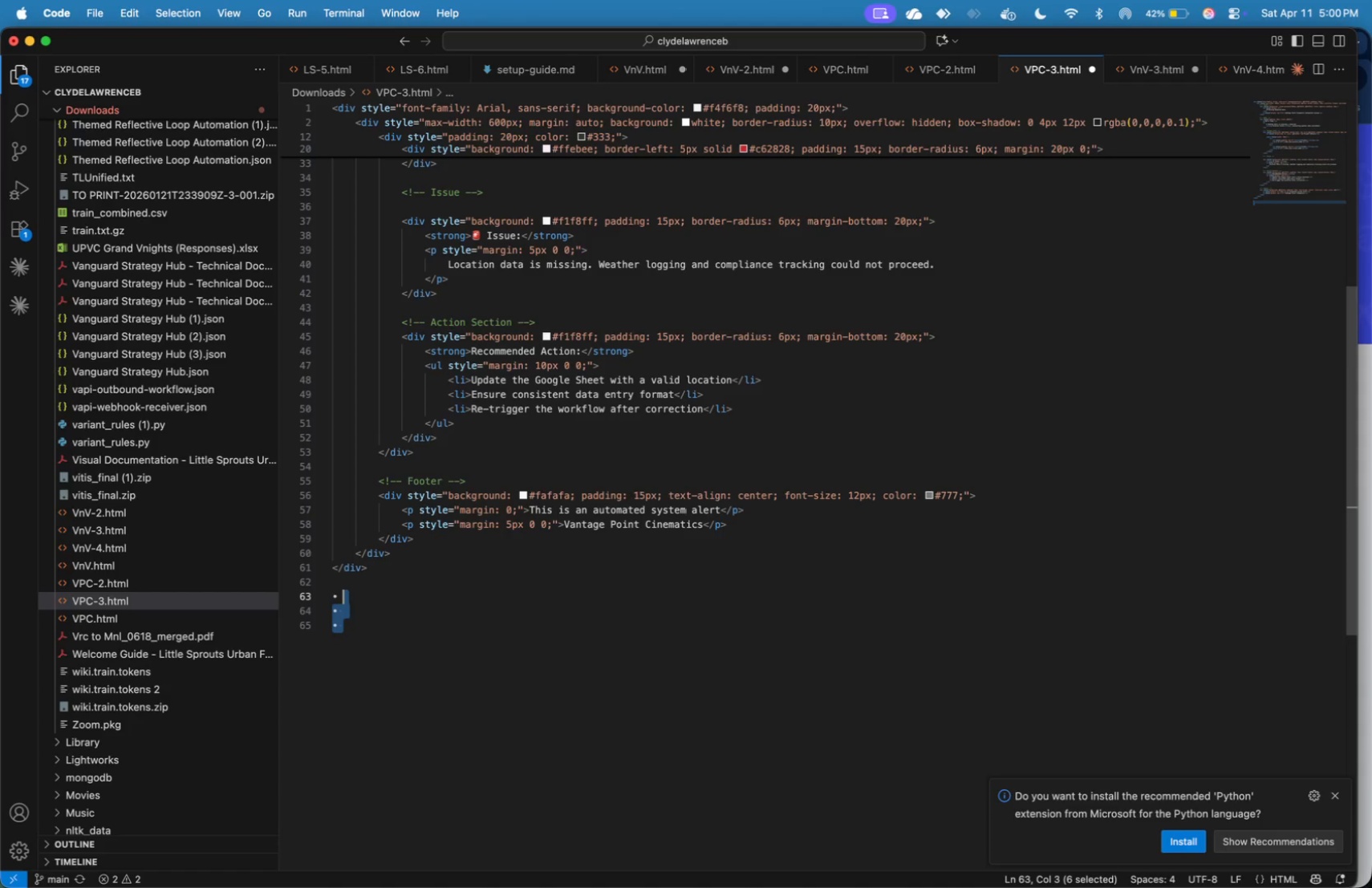 
key(Shift+ArrowUp)
 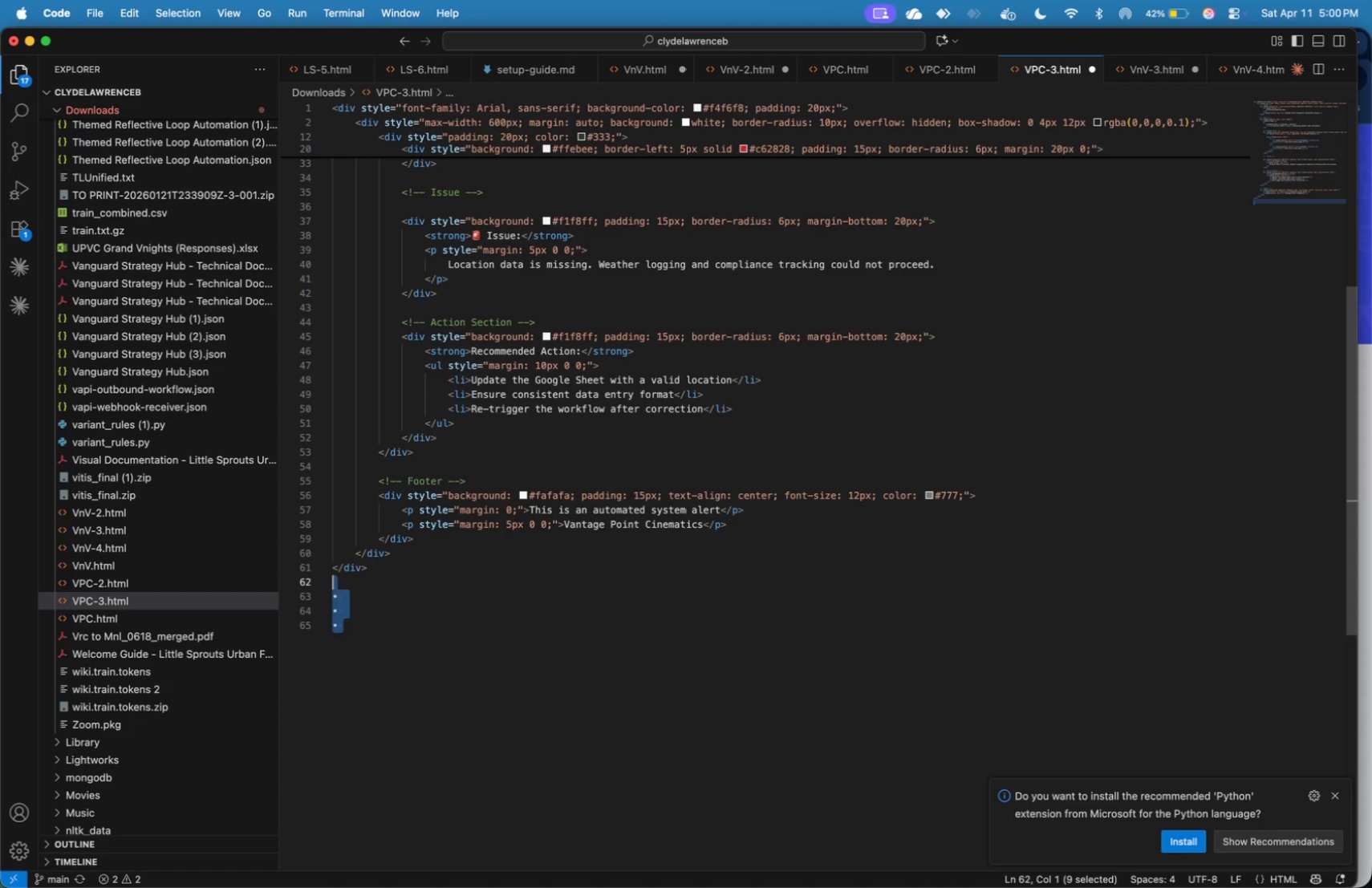 
key(Shift+ArrowUp)
 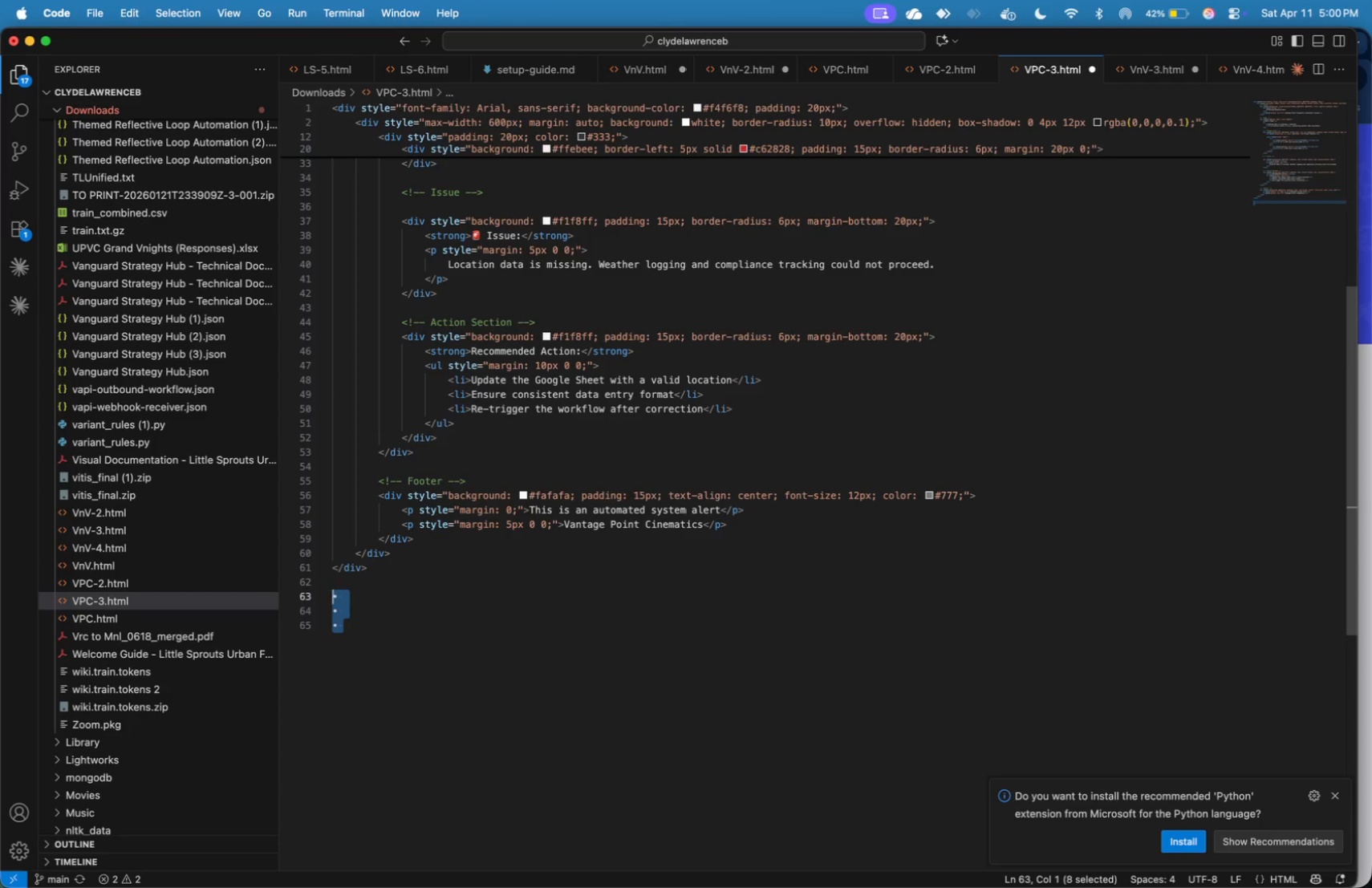 
key(Shift+ArrowRight)
 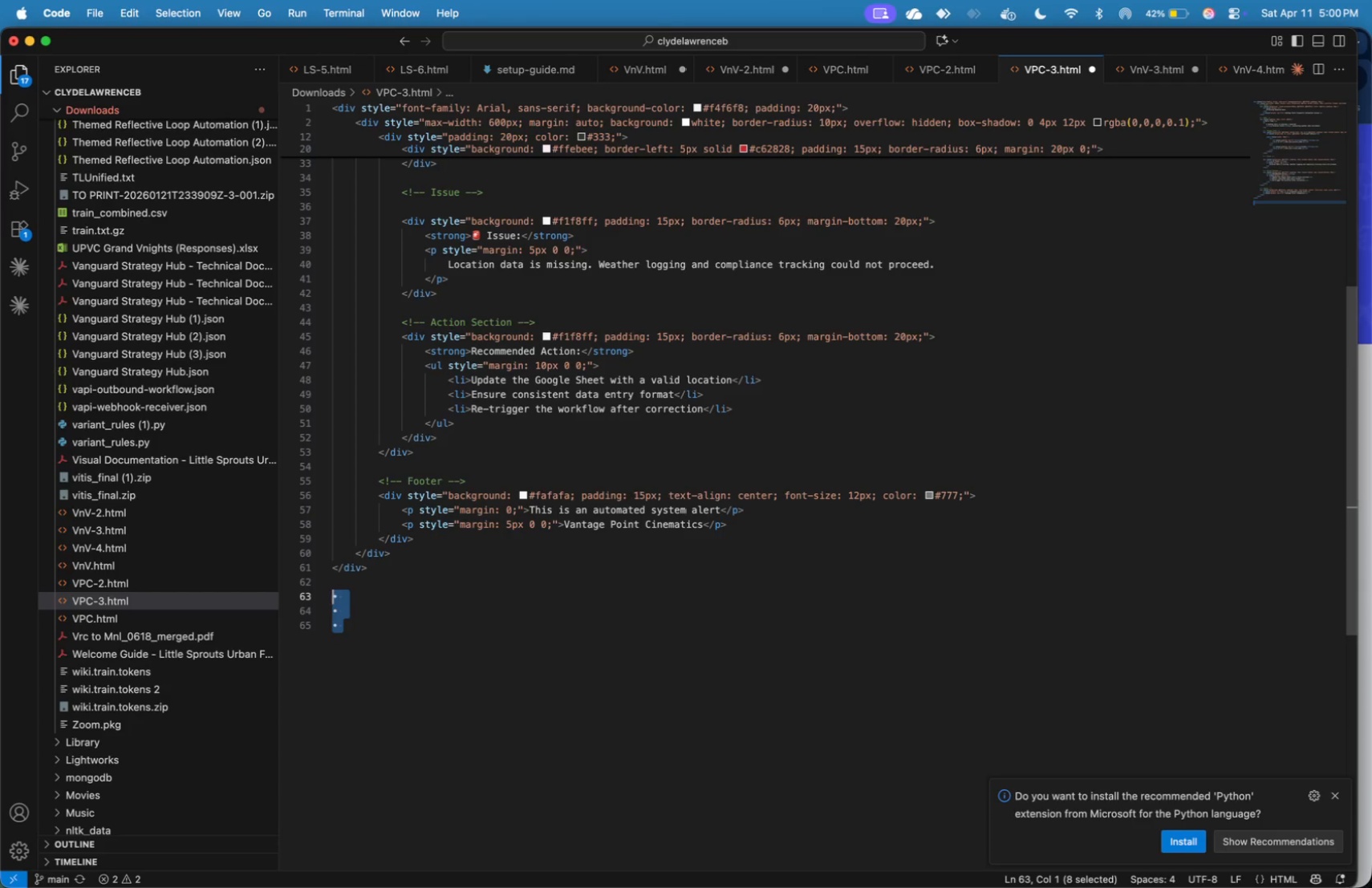 
key(Meta+C)
 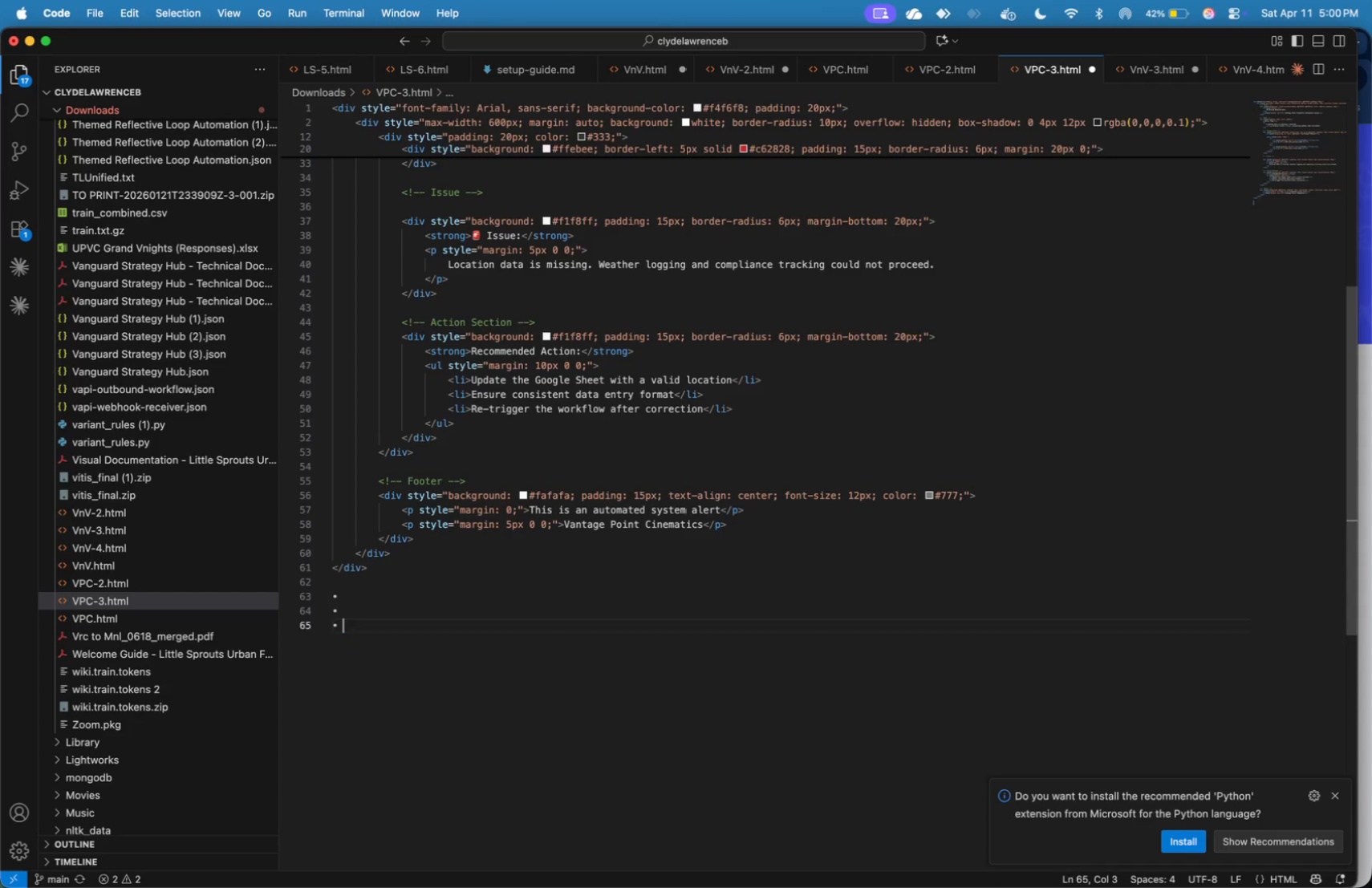 
key(ArrowRight)
 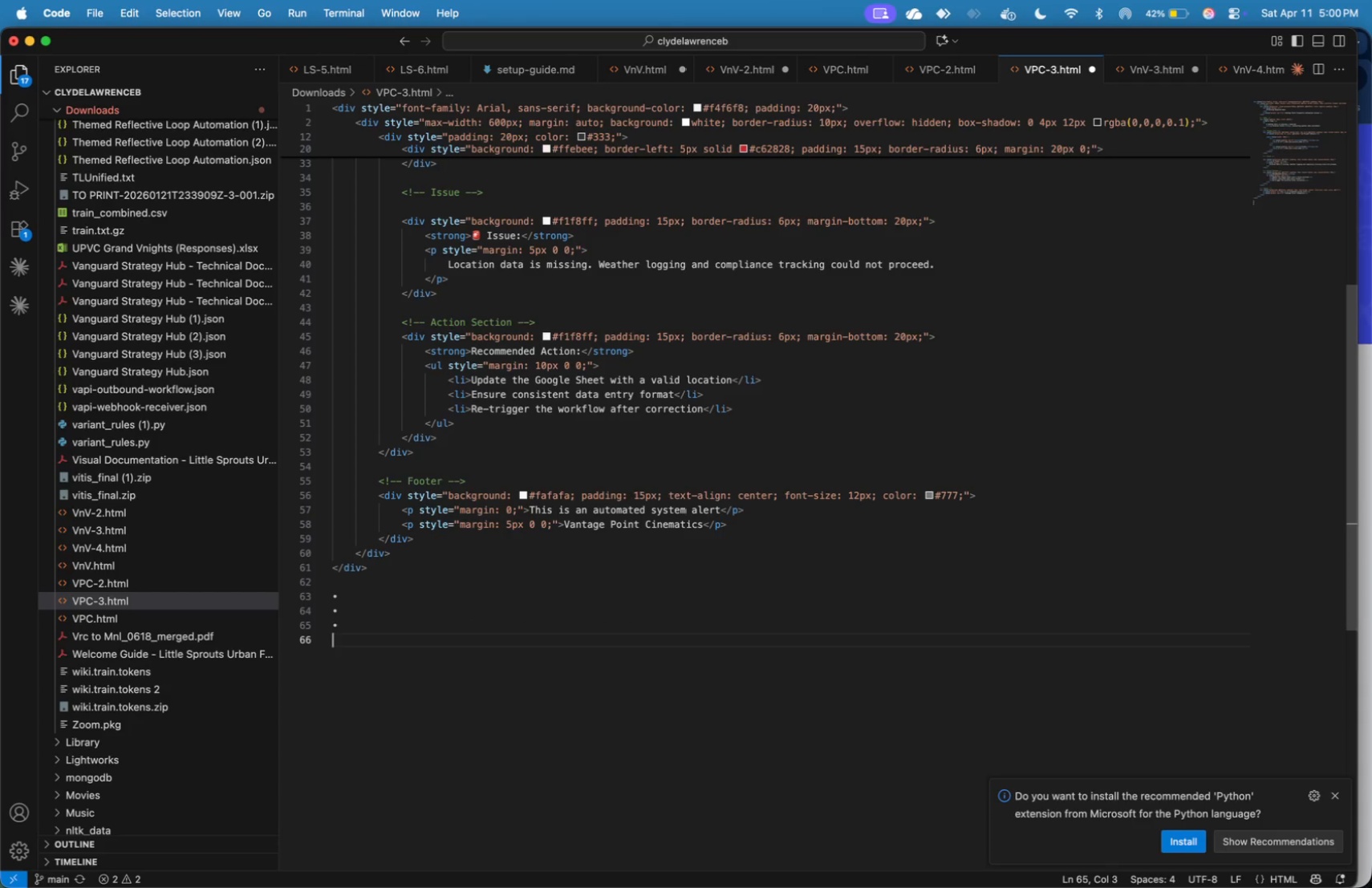 
key(Enter)
 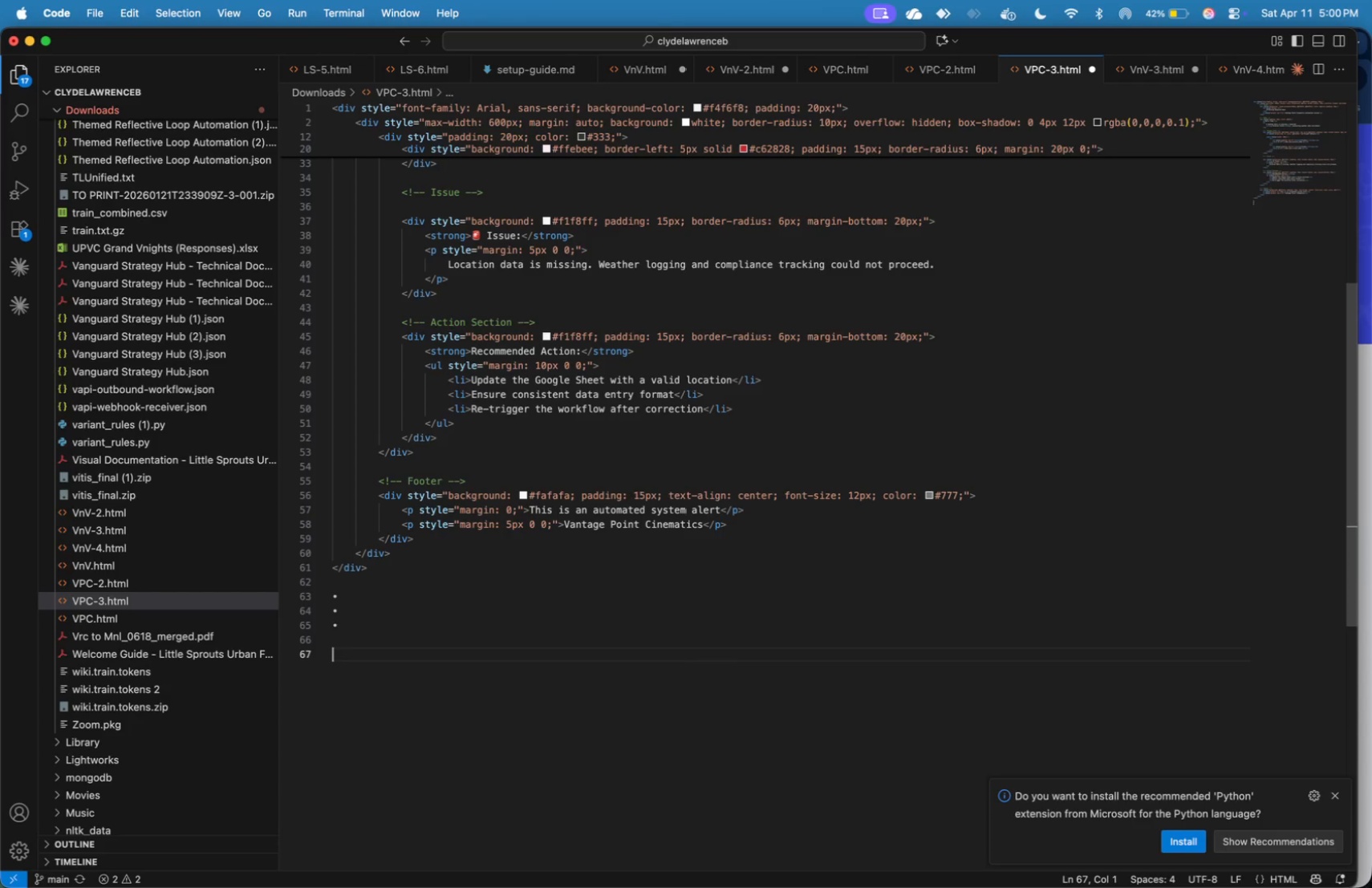 
key(Enter)
 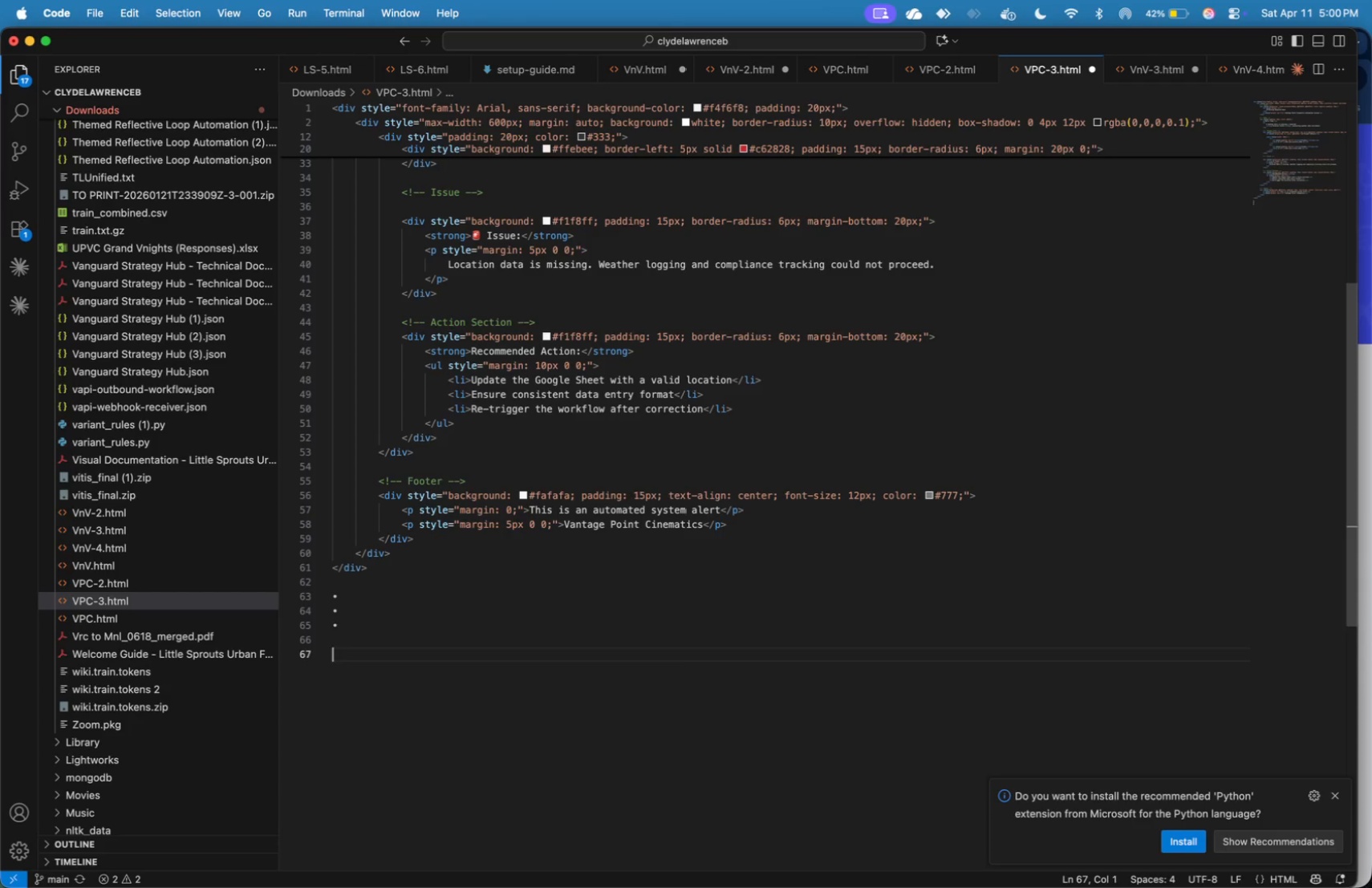 
key(Meta+V)
 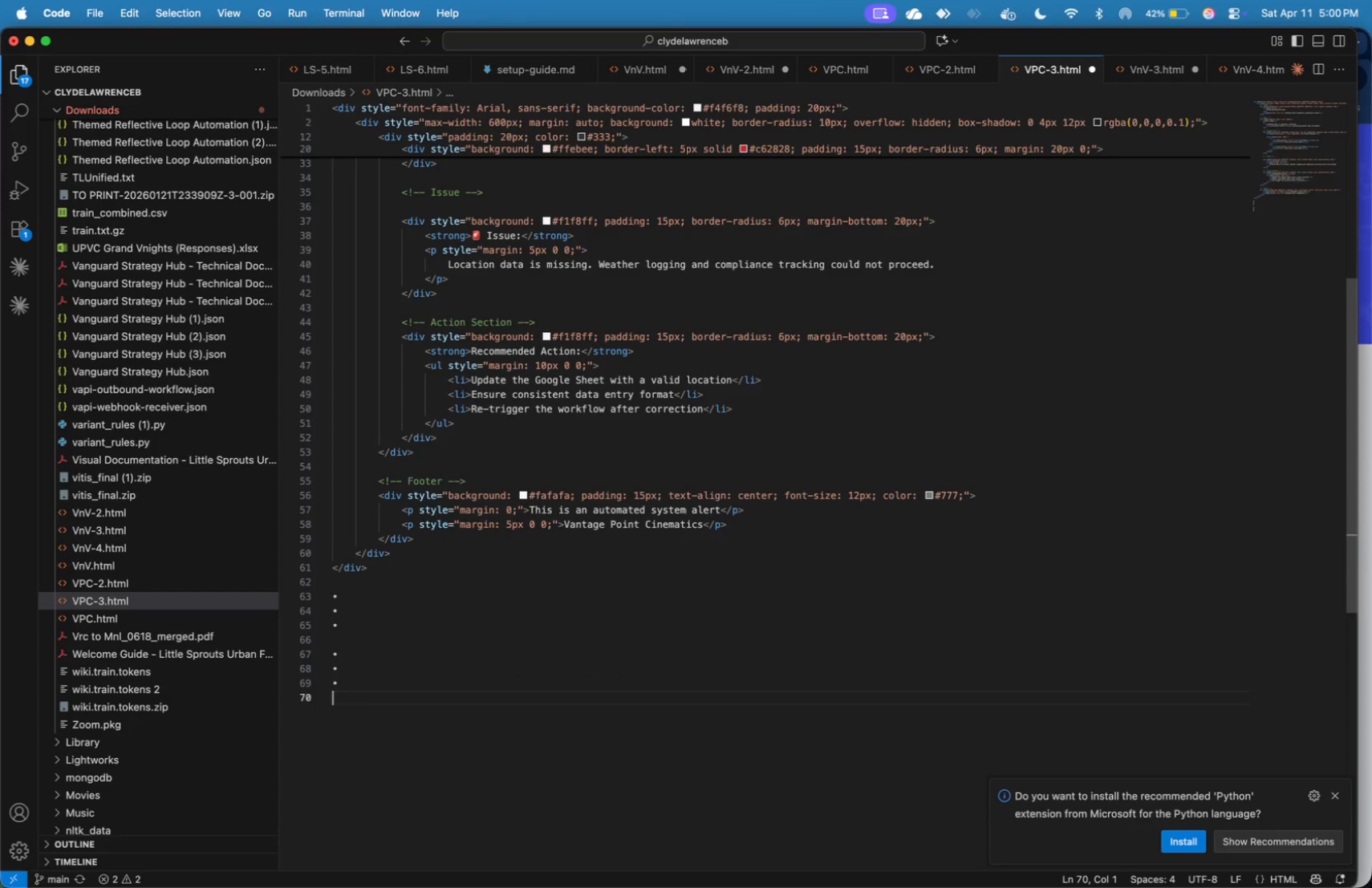 
key(Enter)
 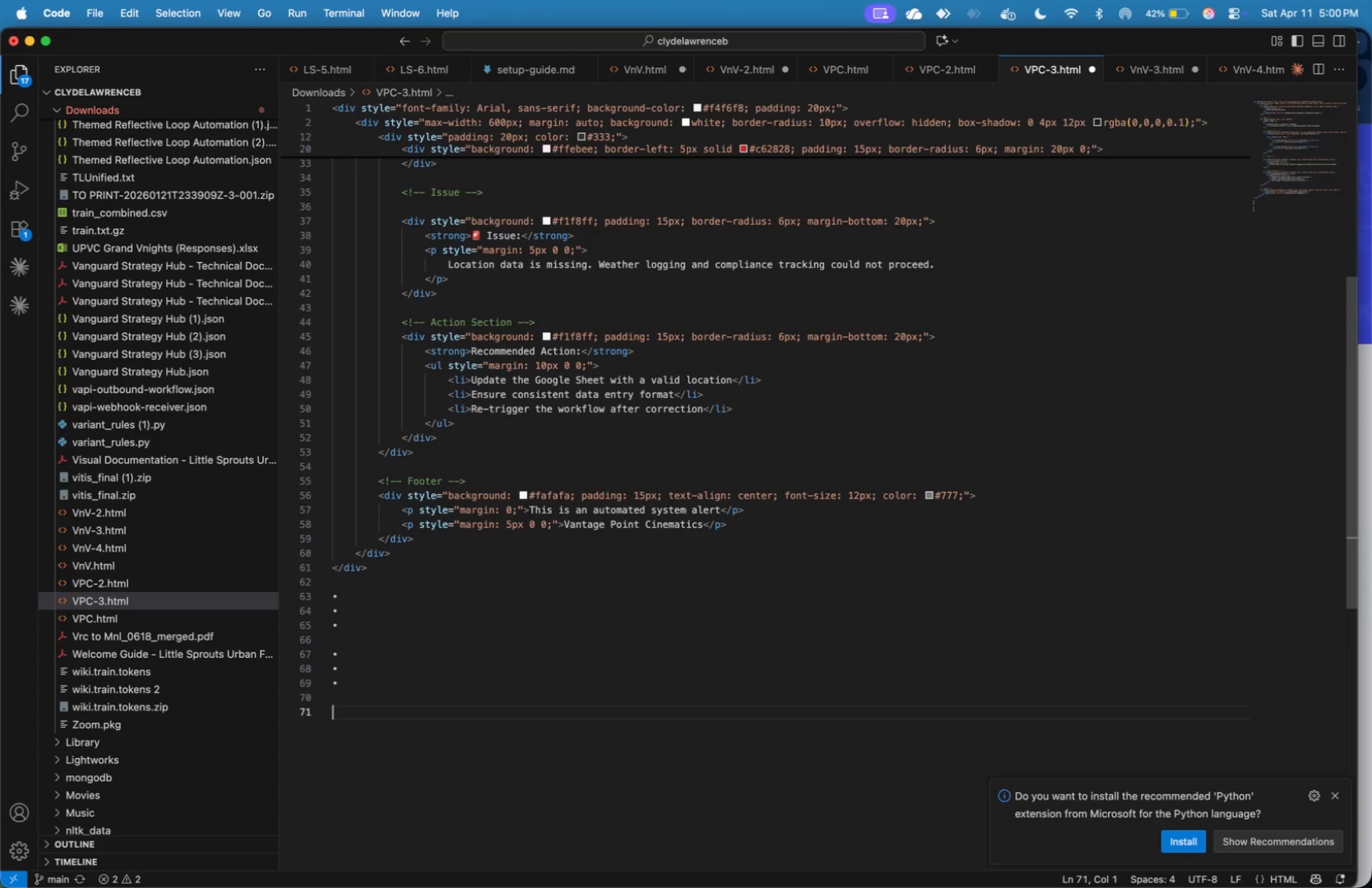 
key(Enter)
 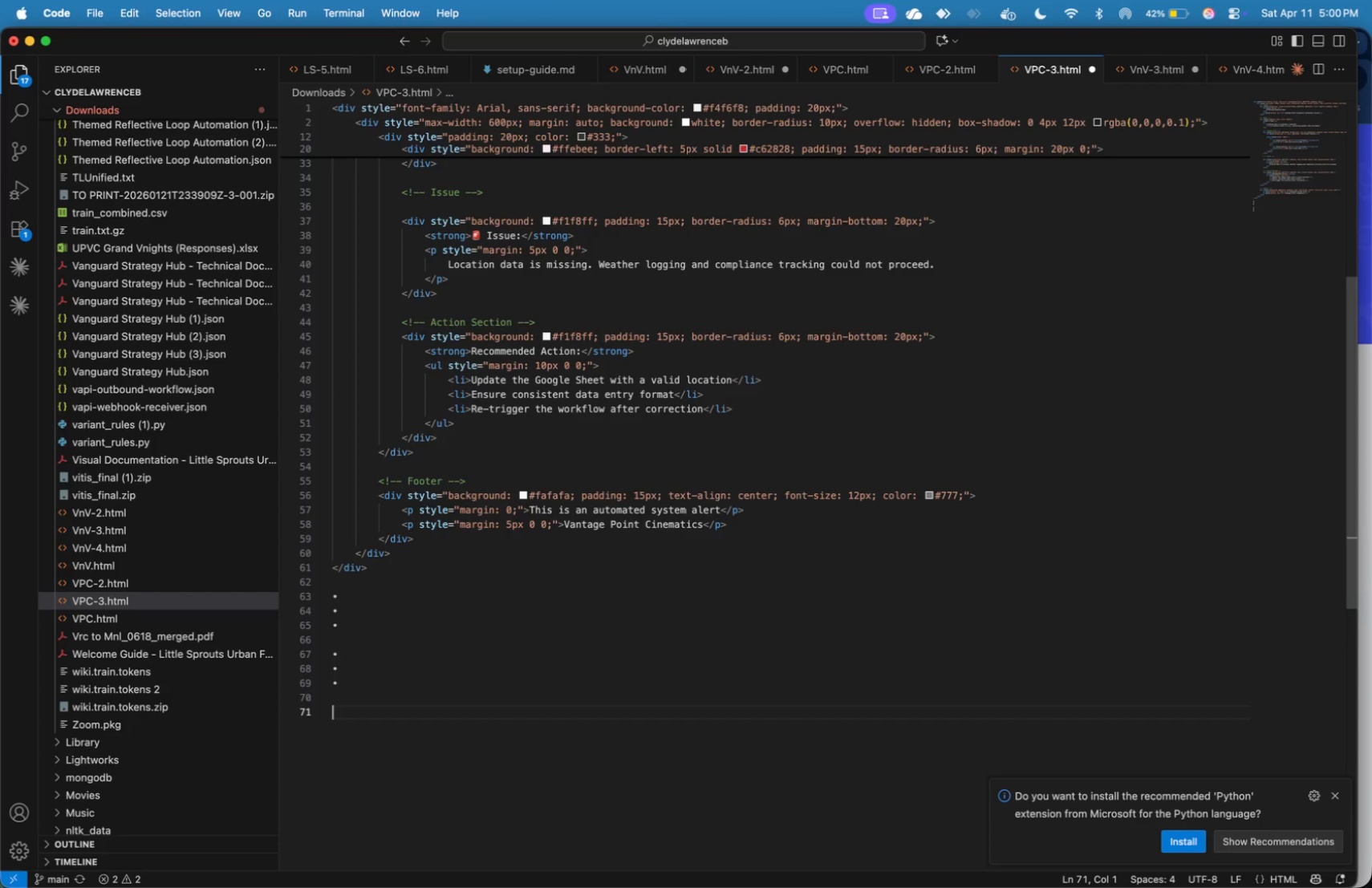 
key(Meta+V)
 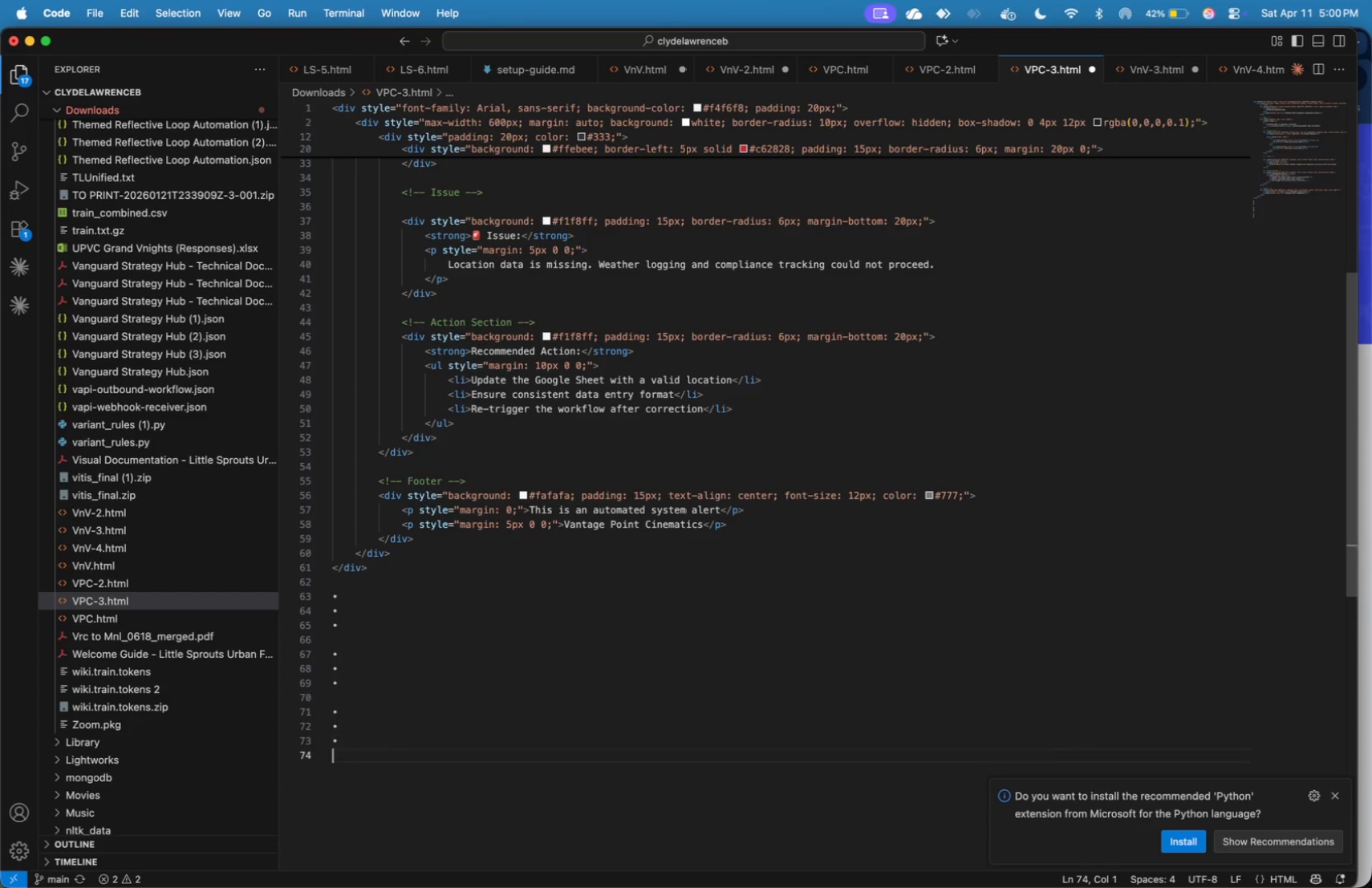 
key(Enter)
 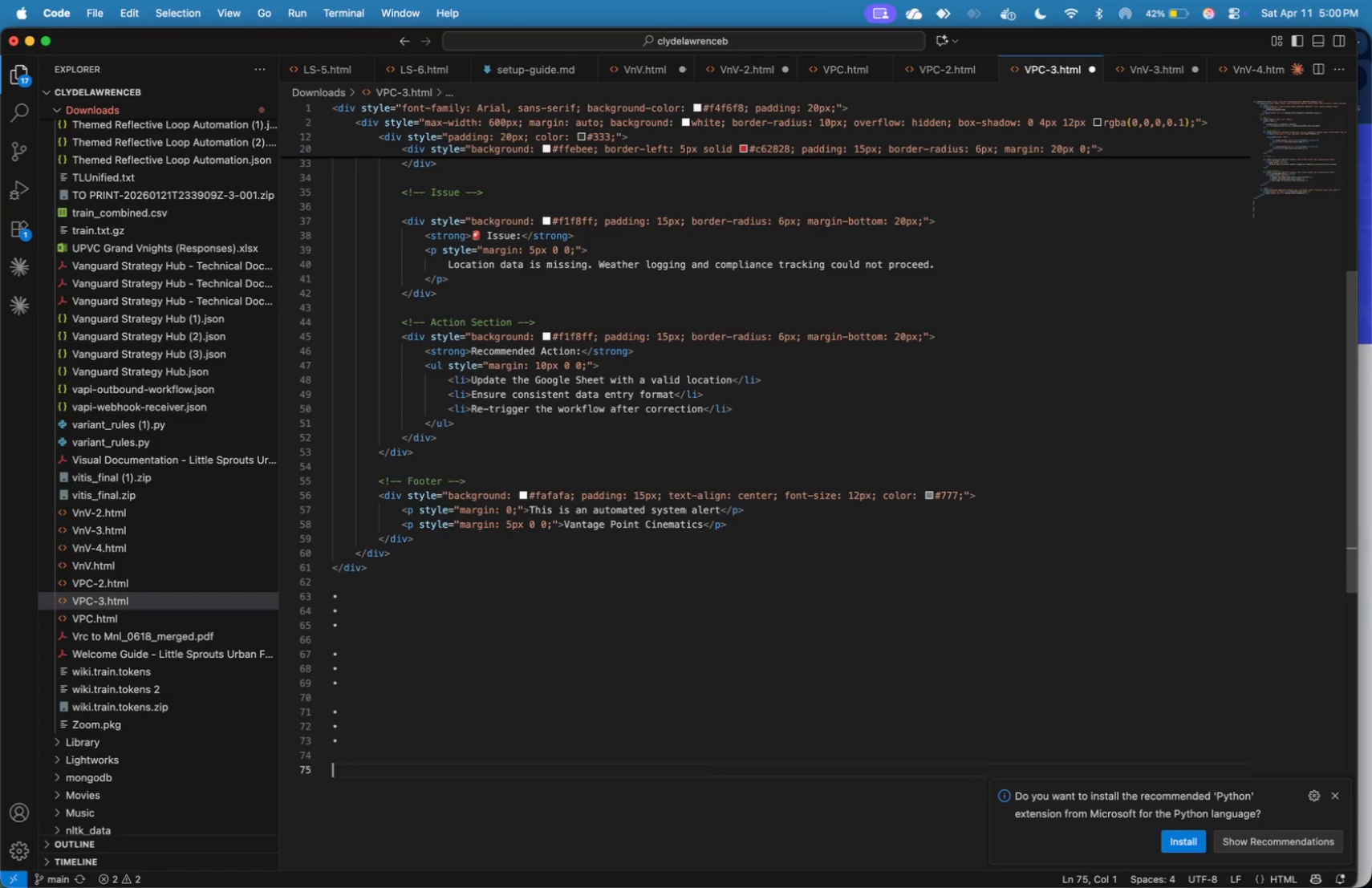 
key(Enter)
 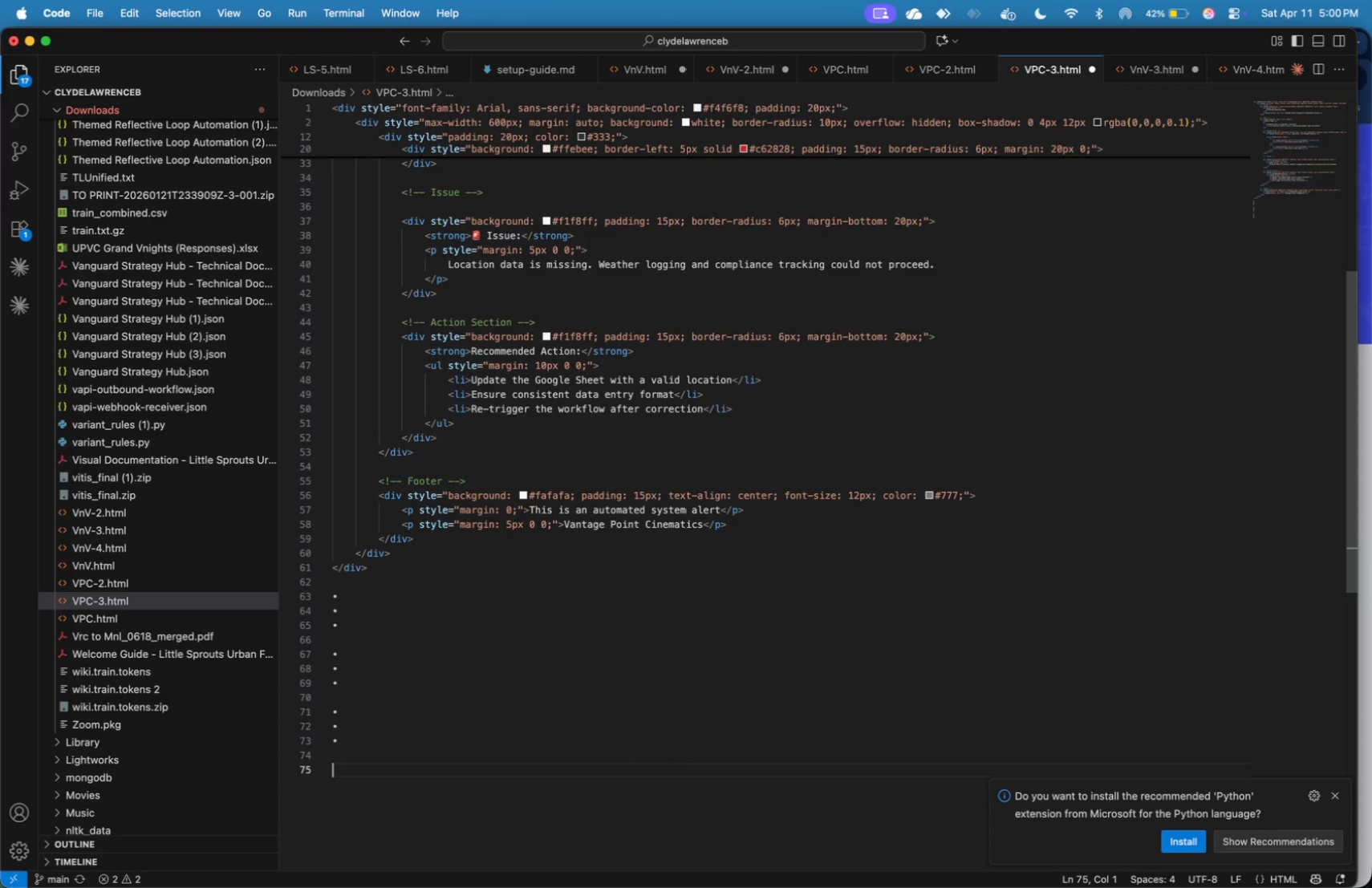 
key(Meta+CommandLeft)
 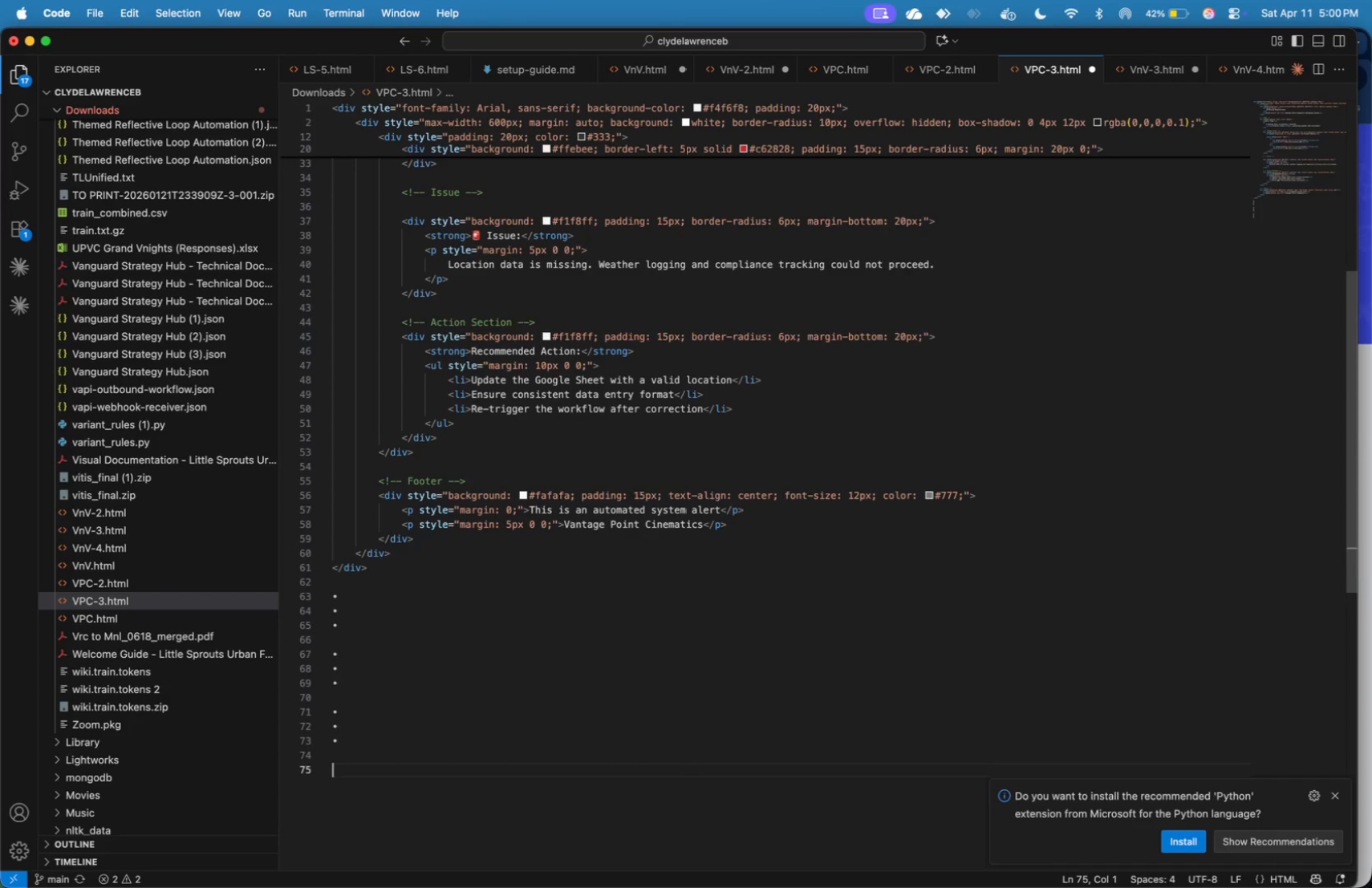 
key(Meta+V)
 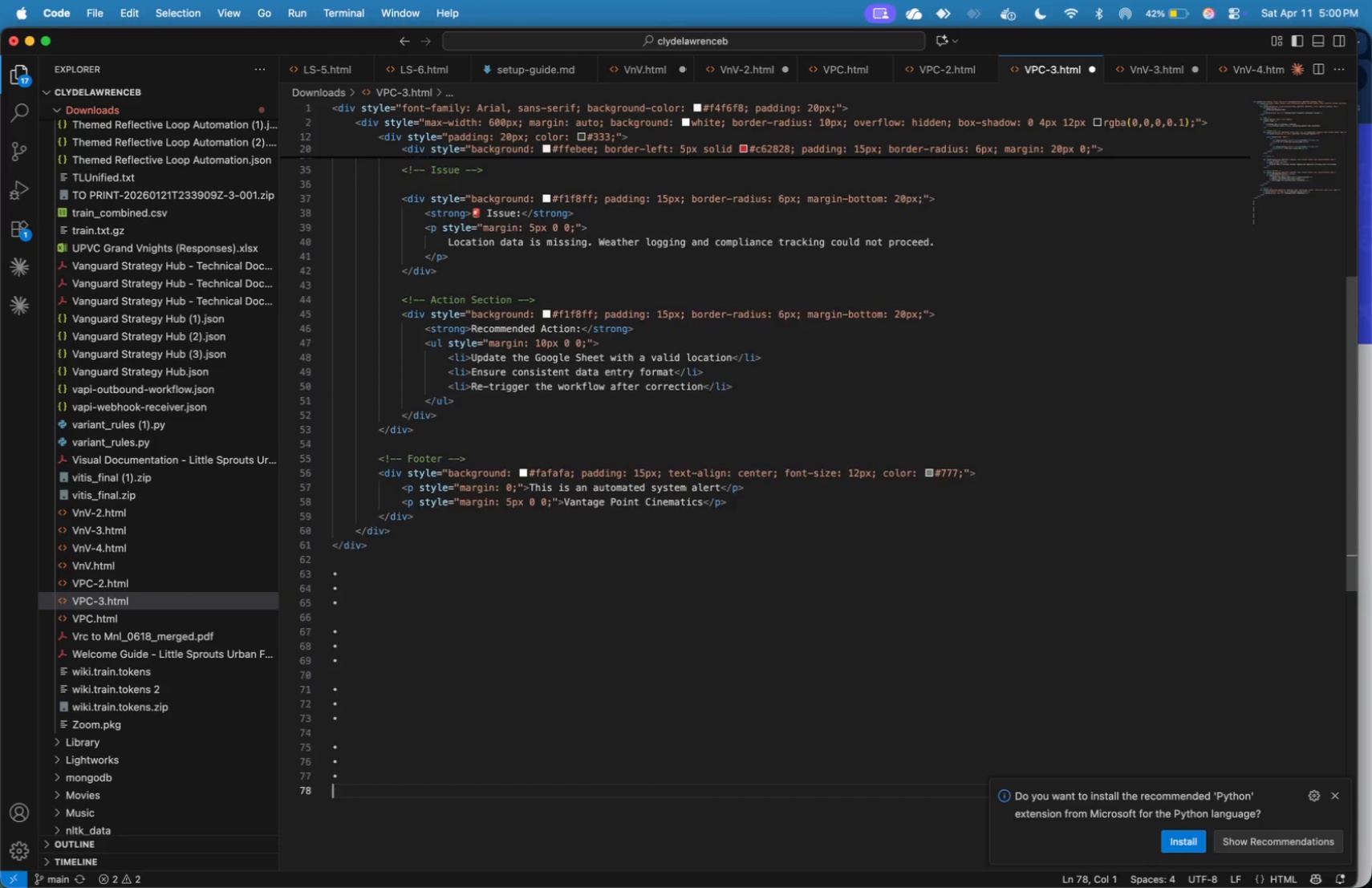 
key(Enter)
 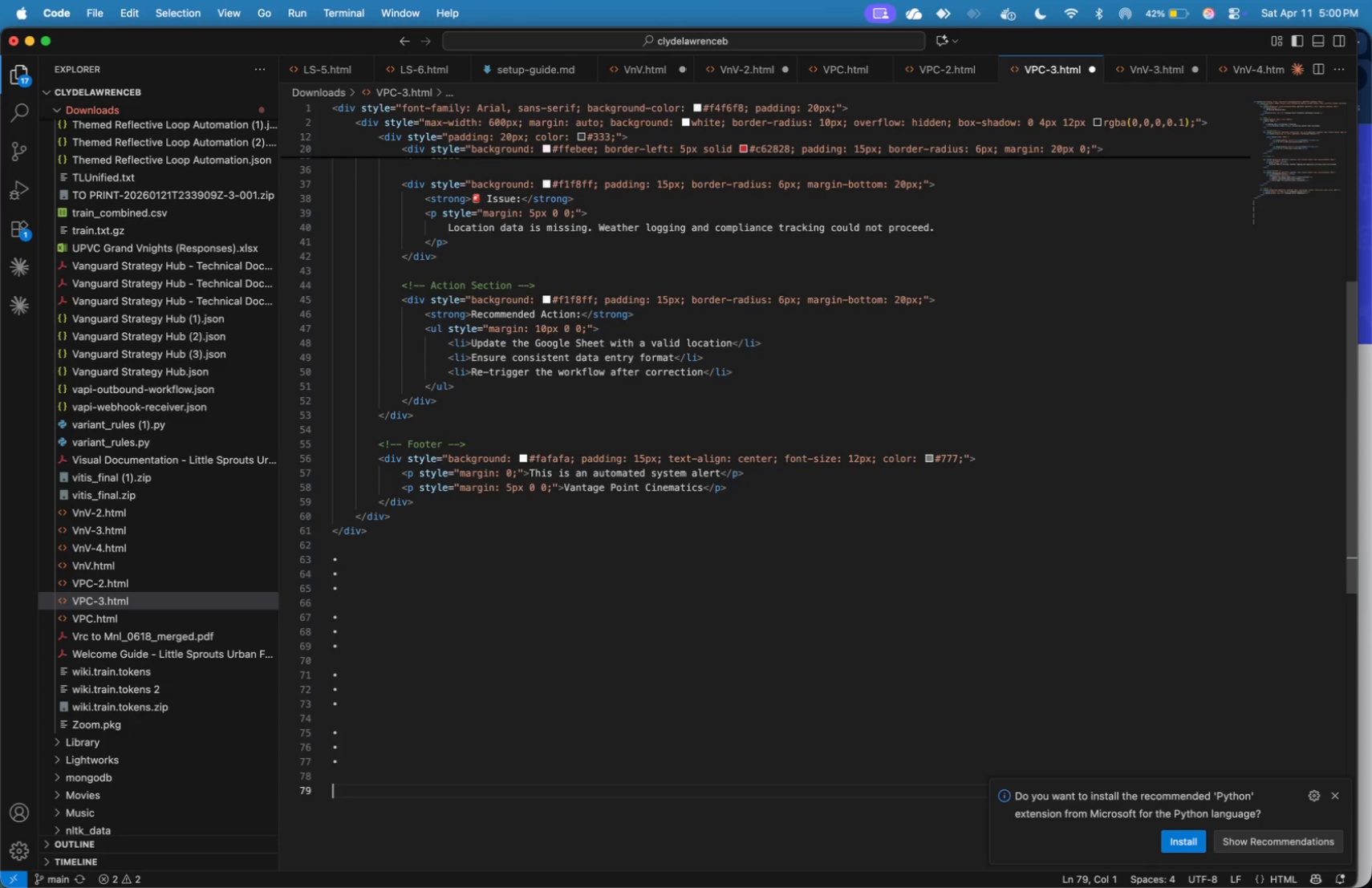 
key(Enter)
 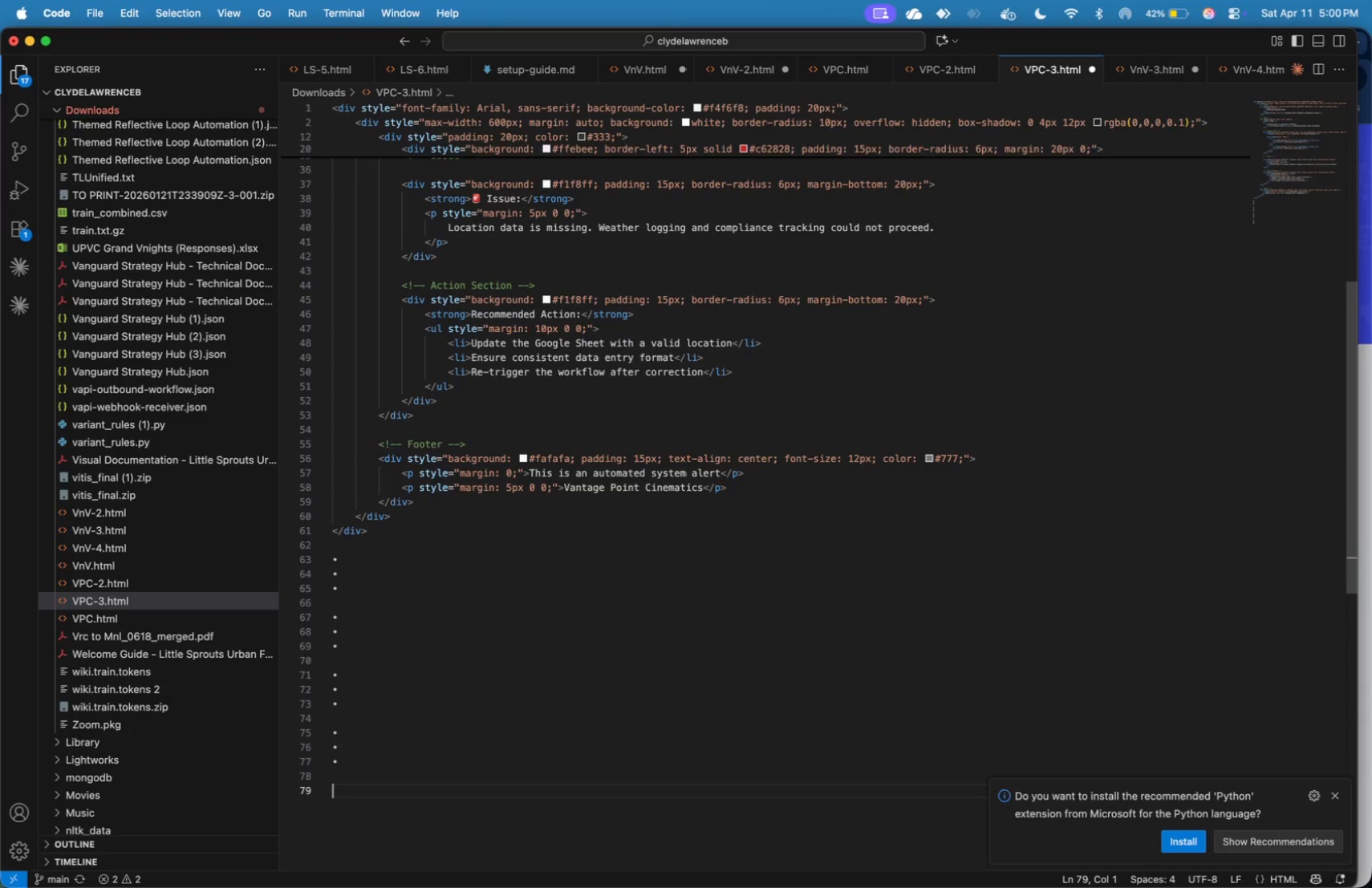 
key(Meta+V)
 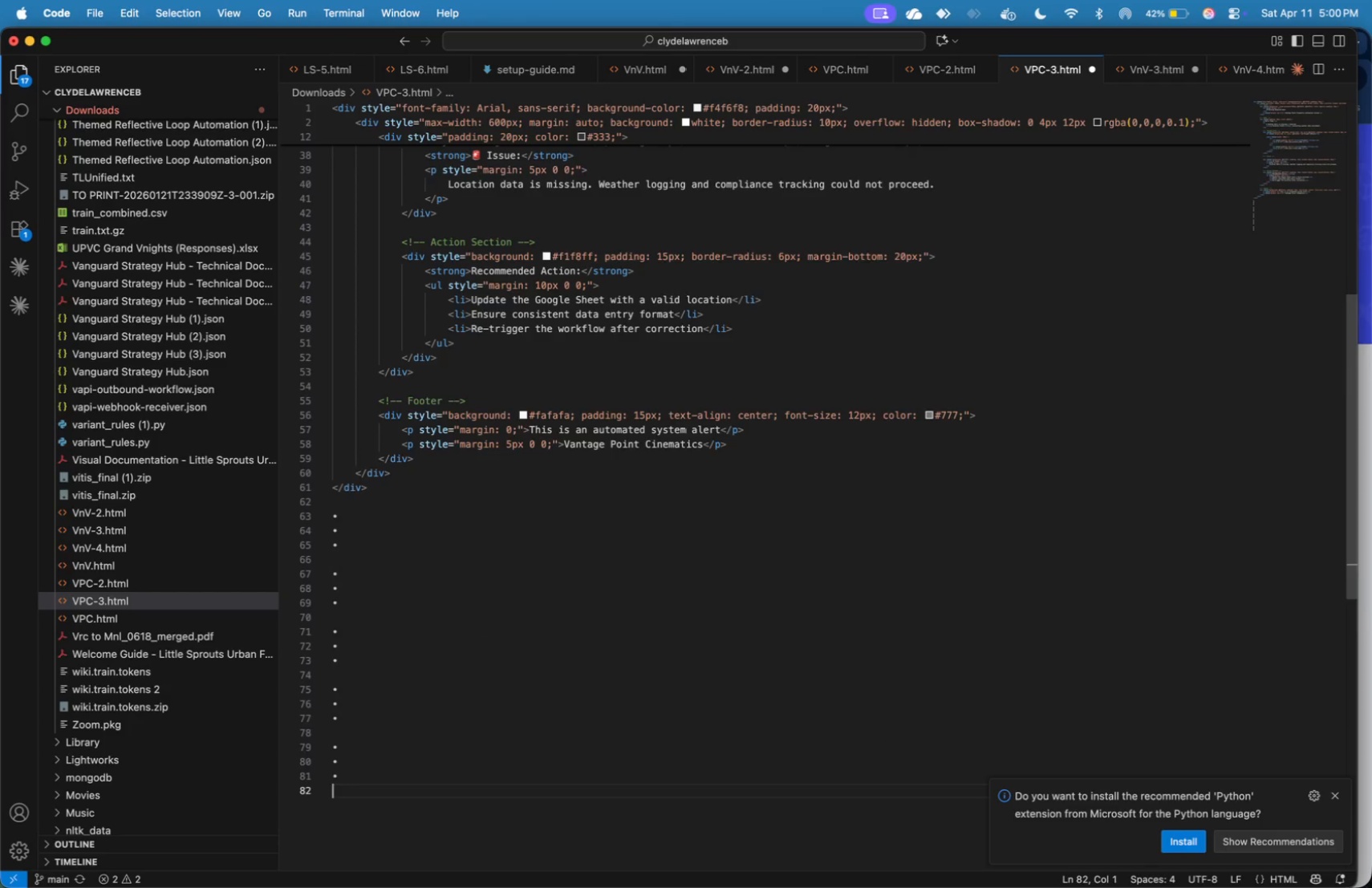 
key(Enter)
 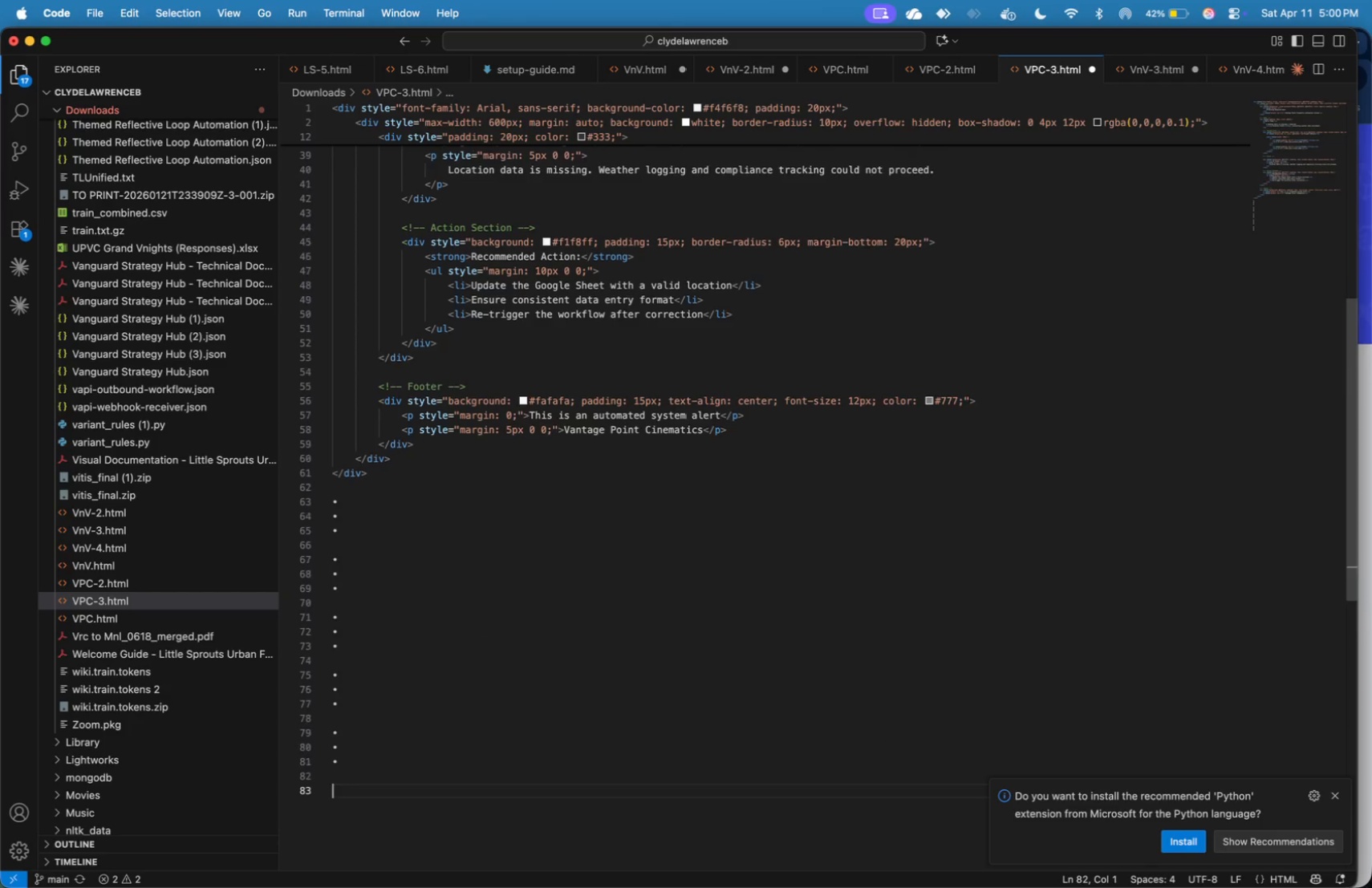 
key(Enter)
 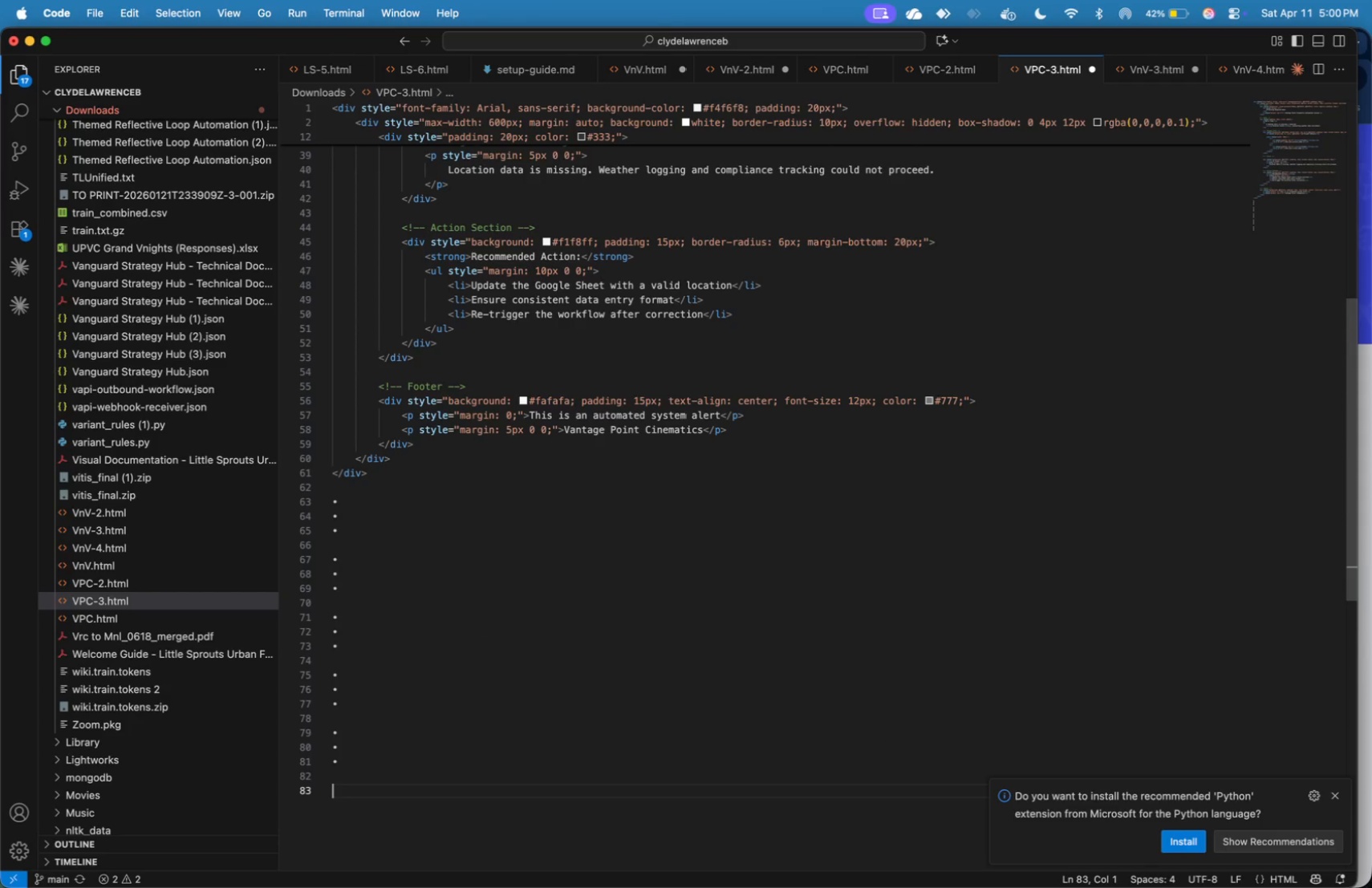 
key(Meta+V)
 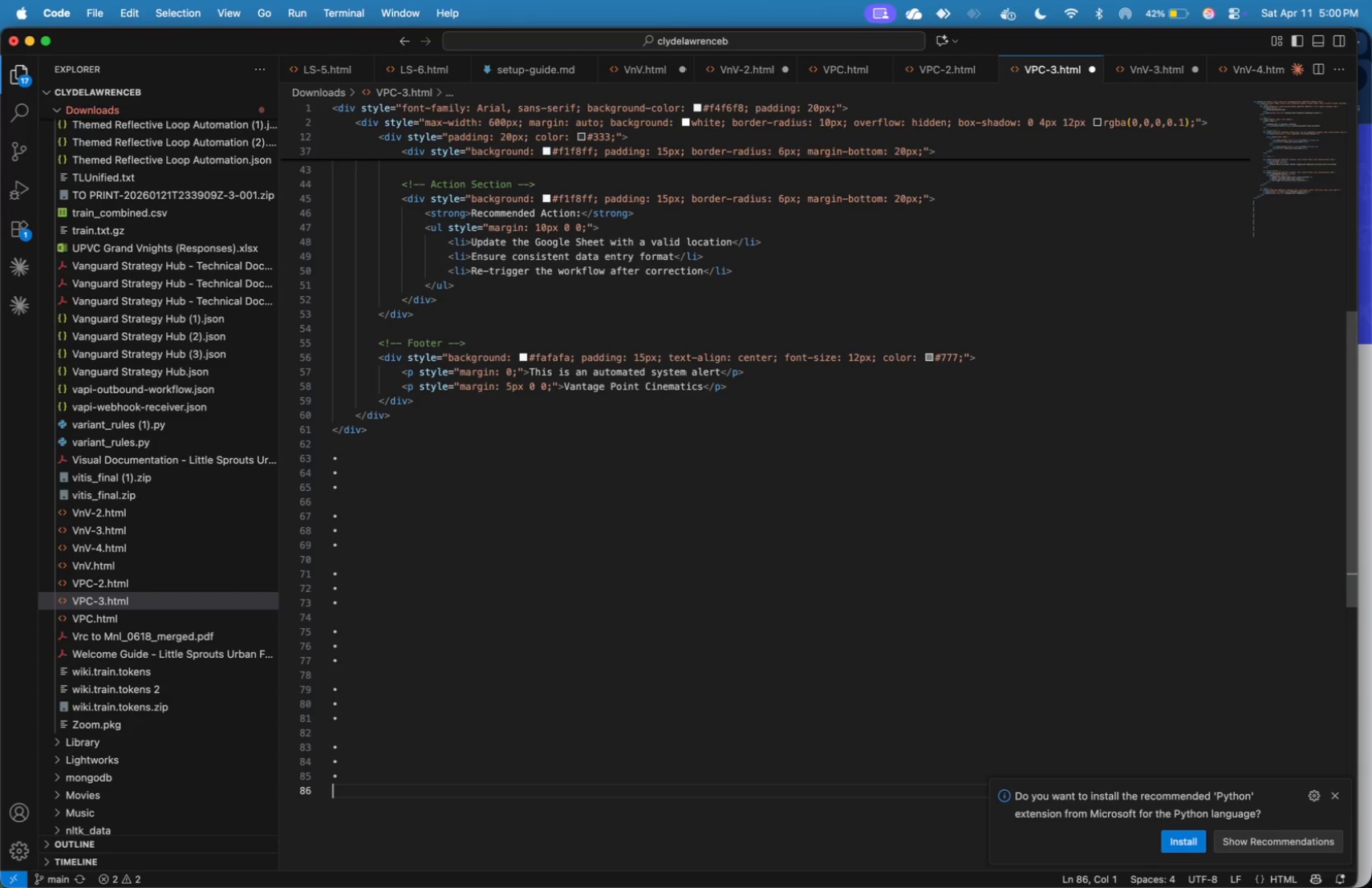 
key(Enter)
 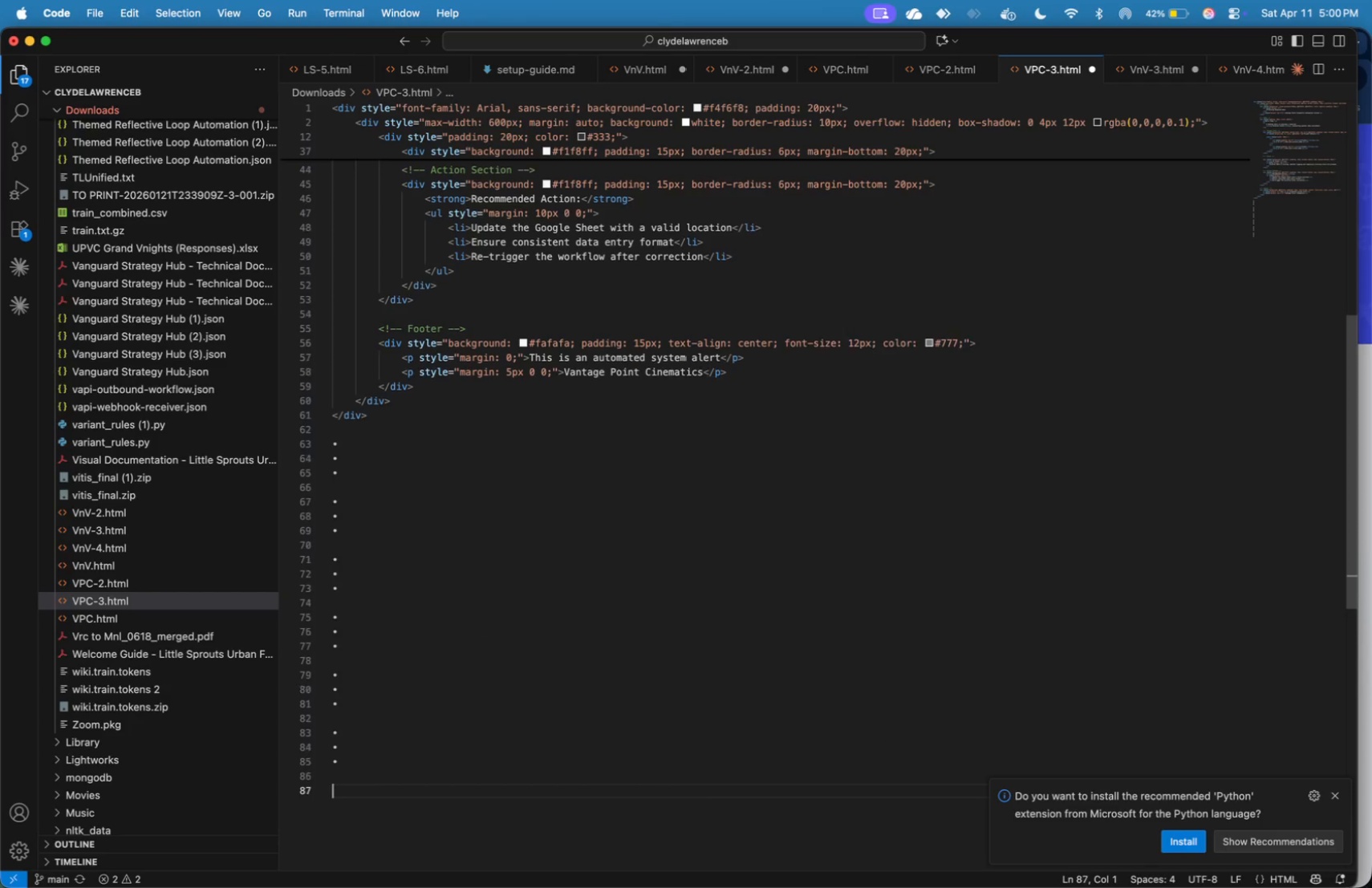 
key(Enter)
 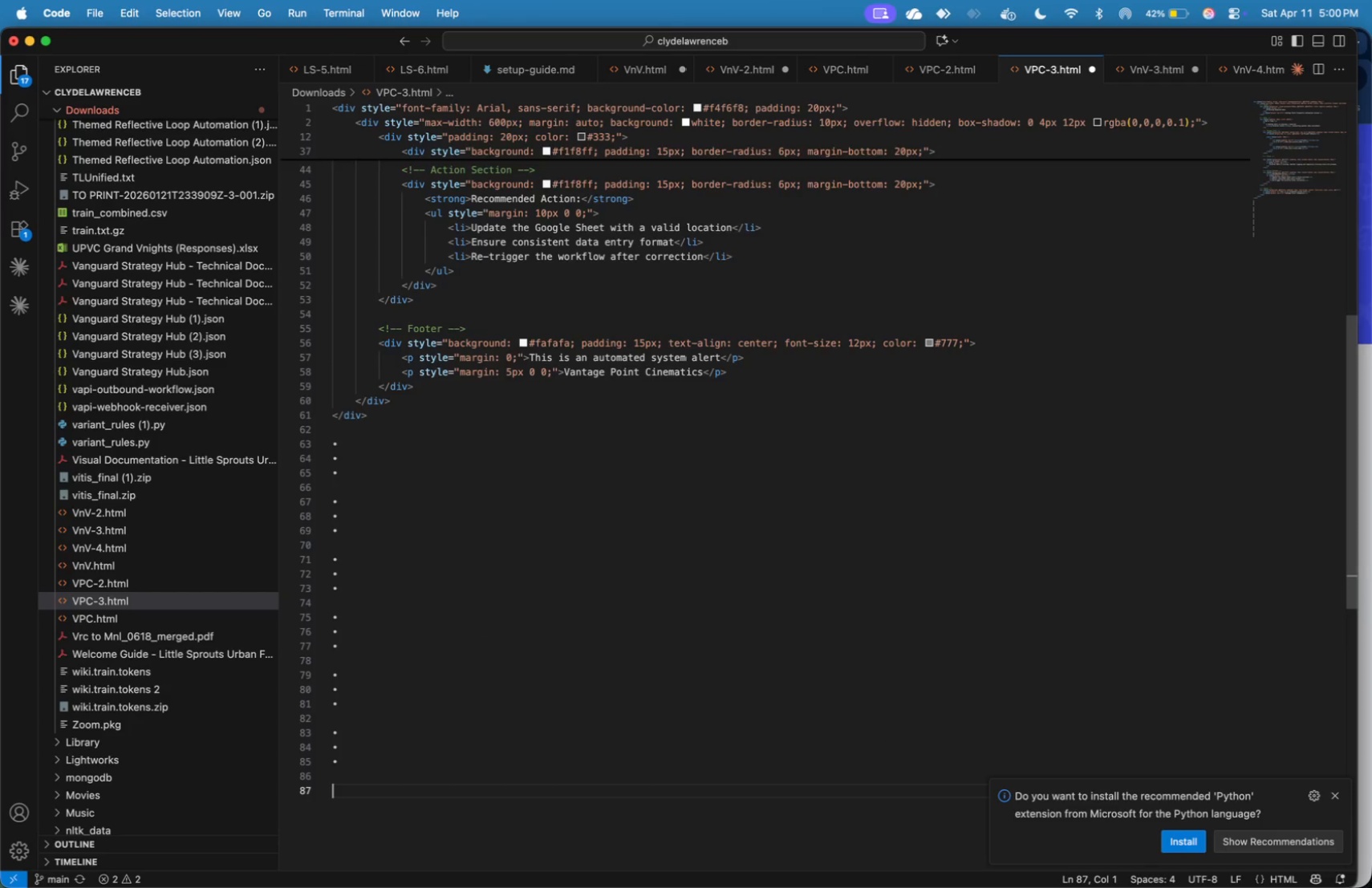 
key(Meta+CommandLeft)
 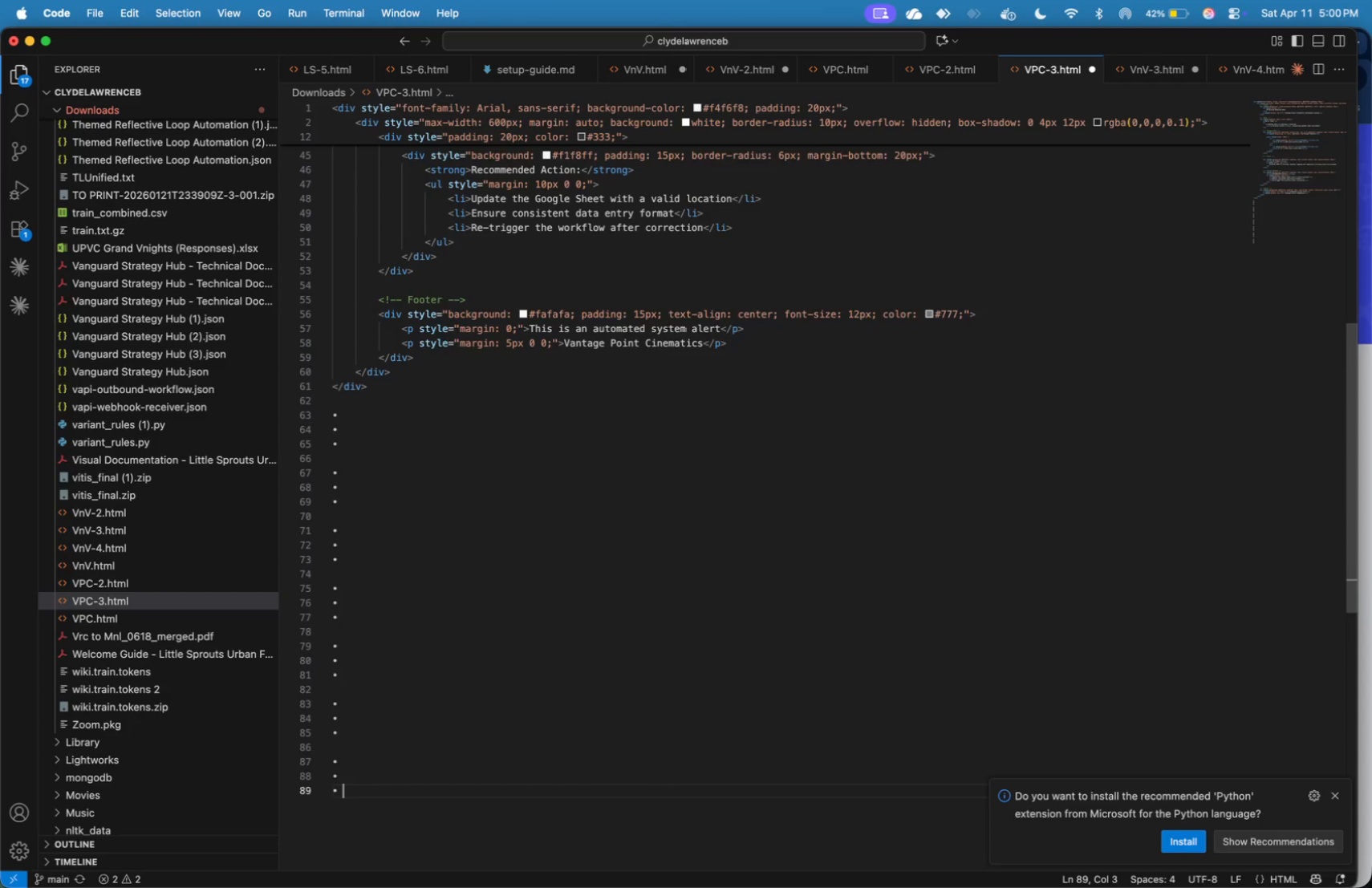 
key(Meta+V)
 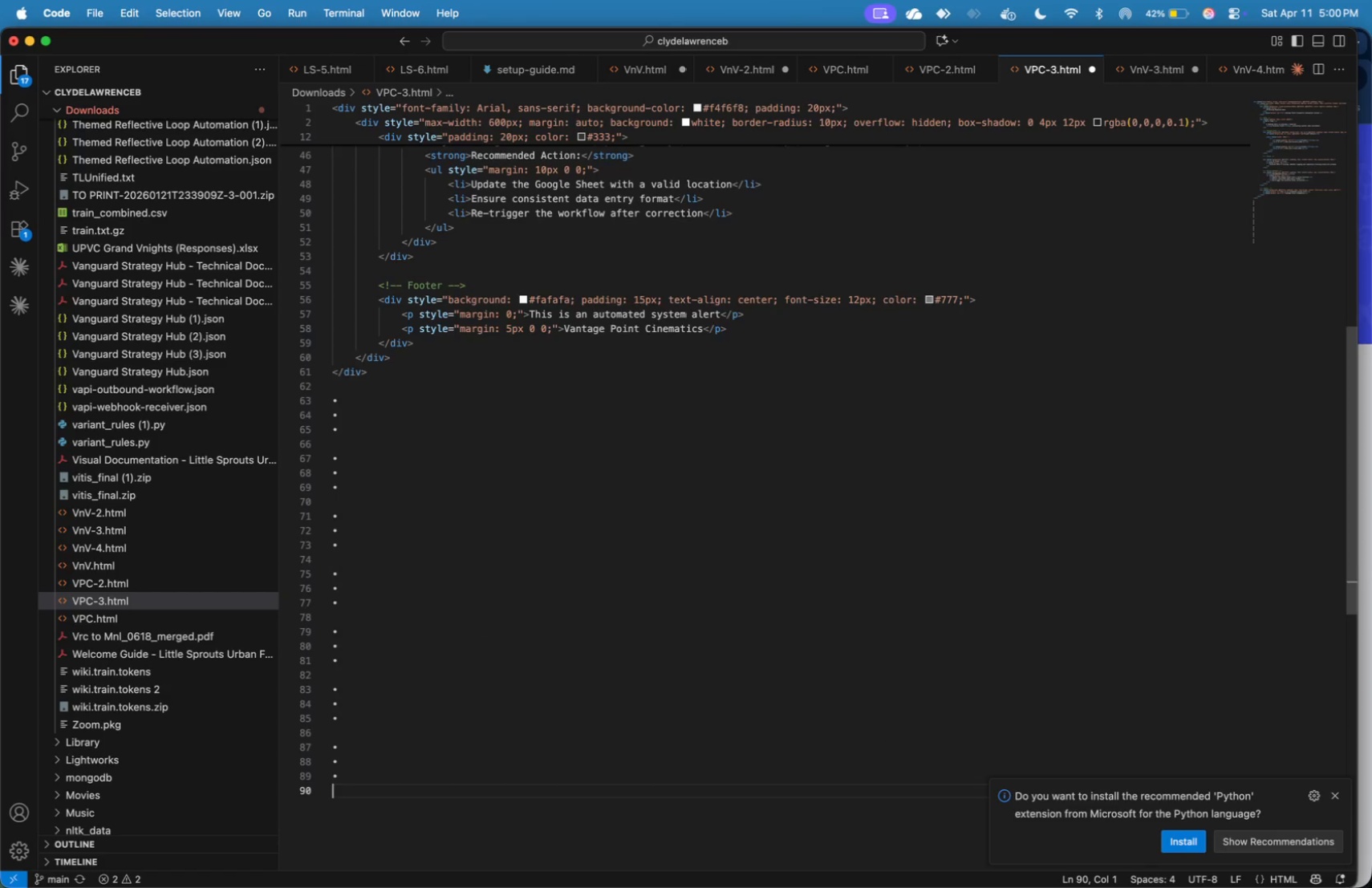 
key(Enter)
 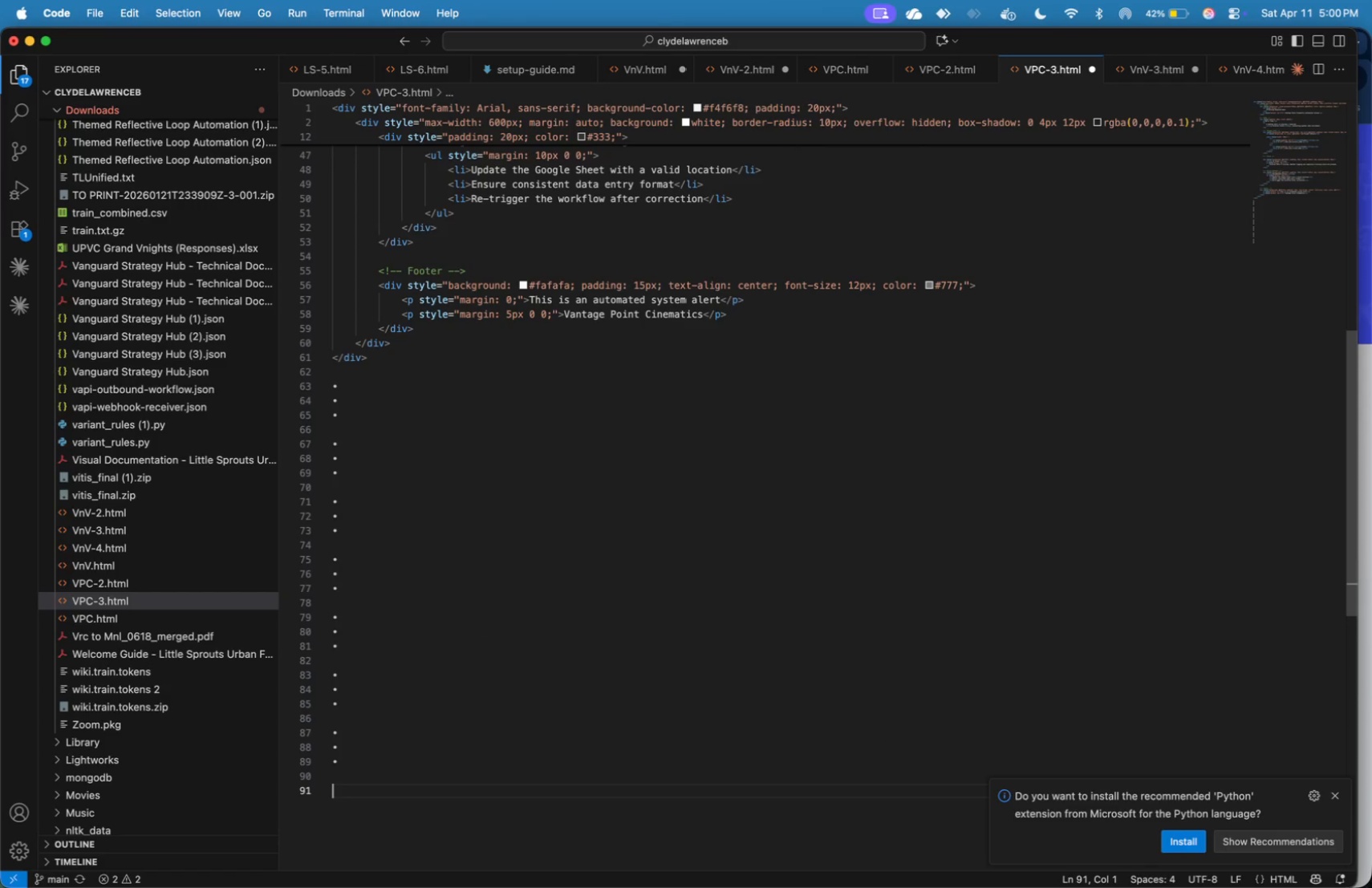 
key(Enter)
 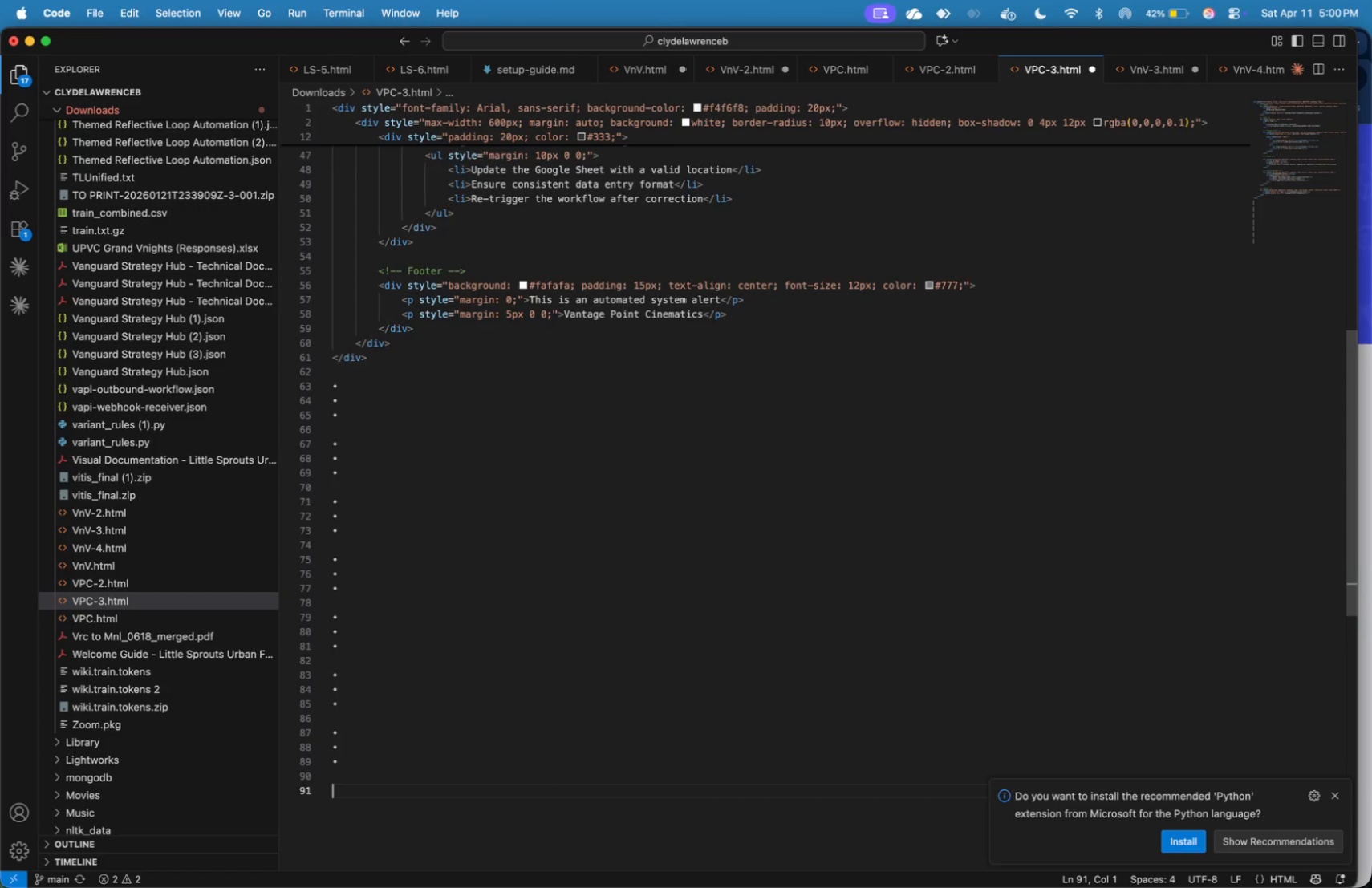 
key(Meta+CommandLeft)
 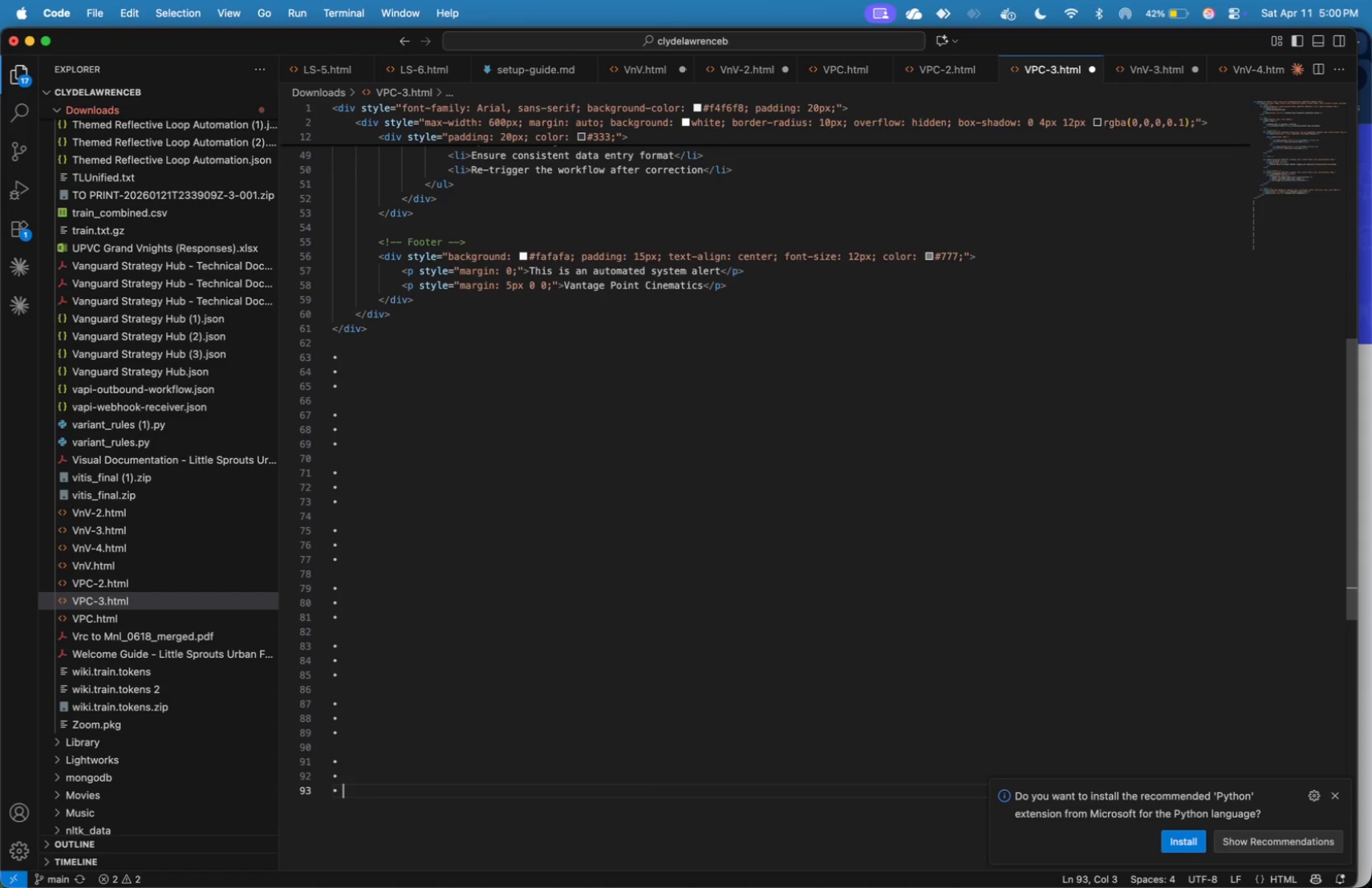 
key(Meta+V)
 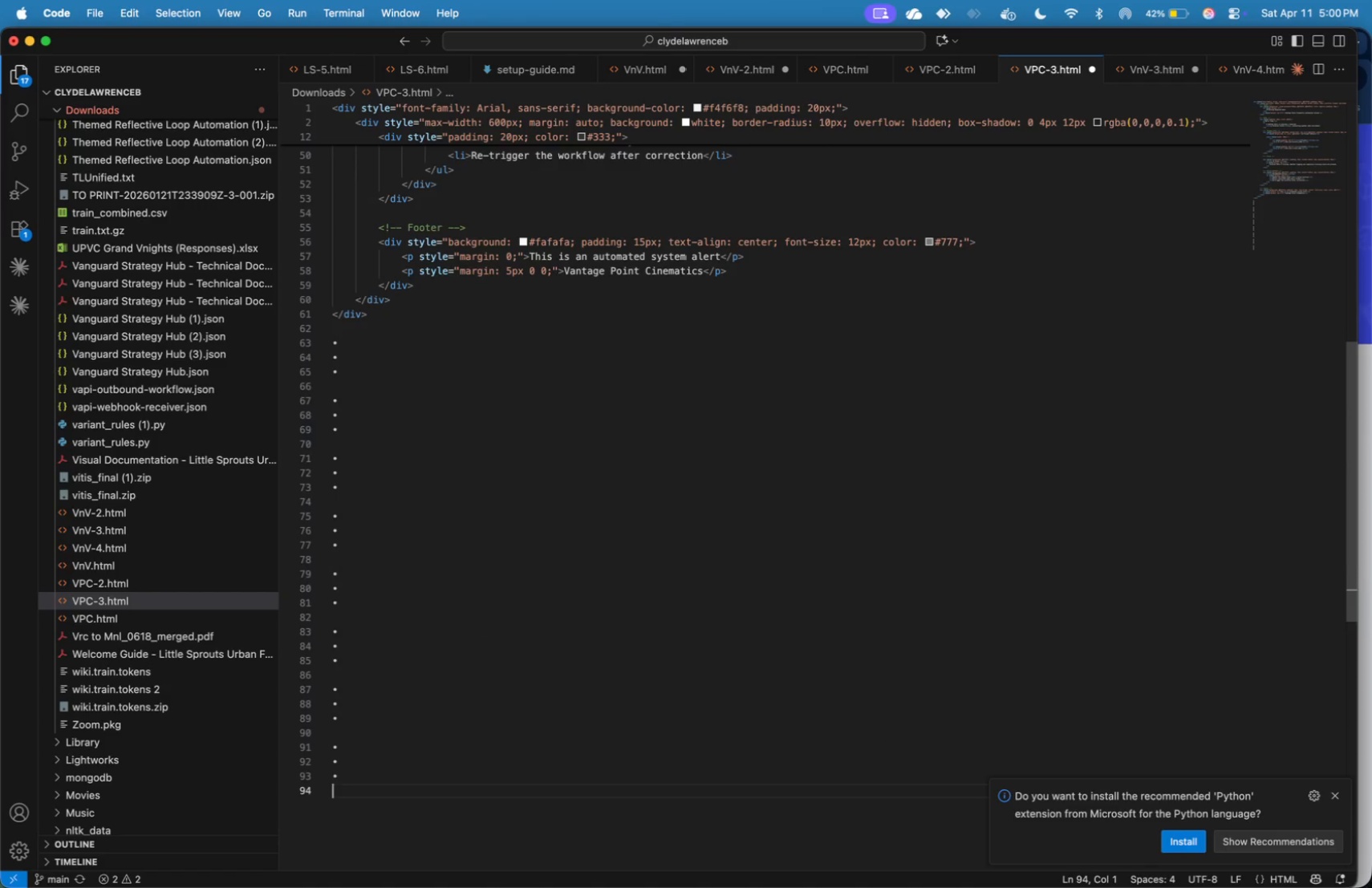 
key(Enter)
 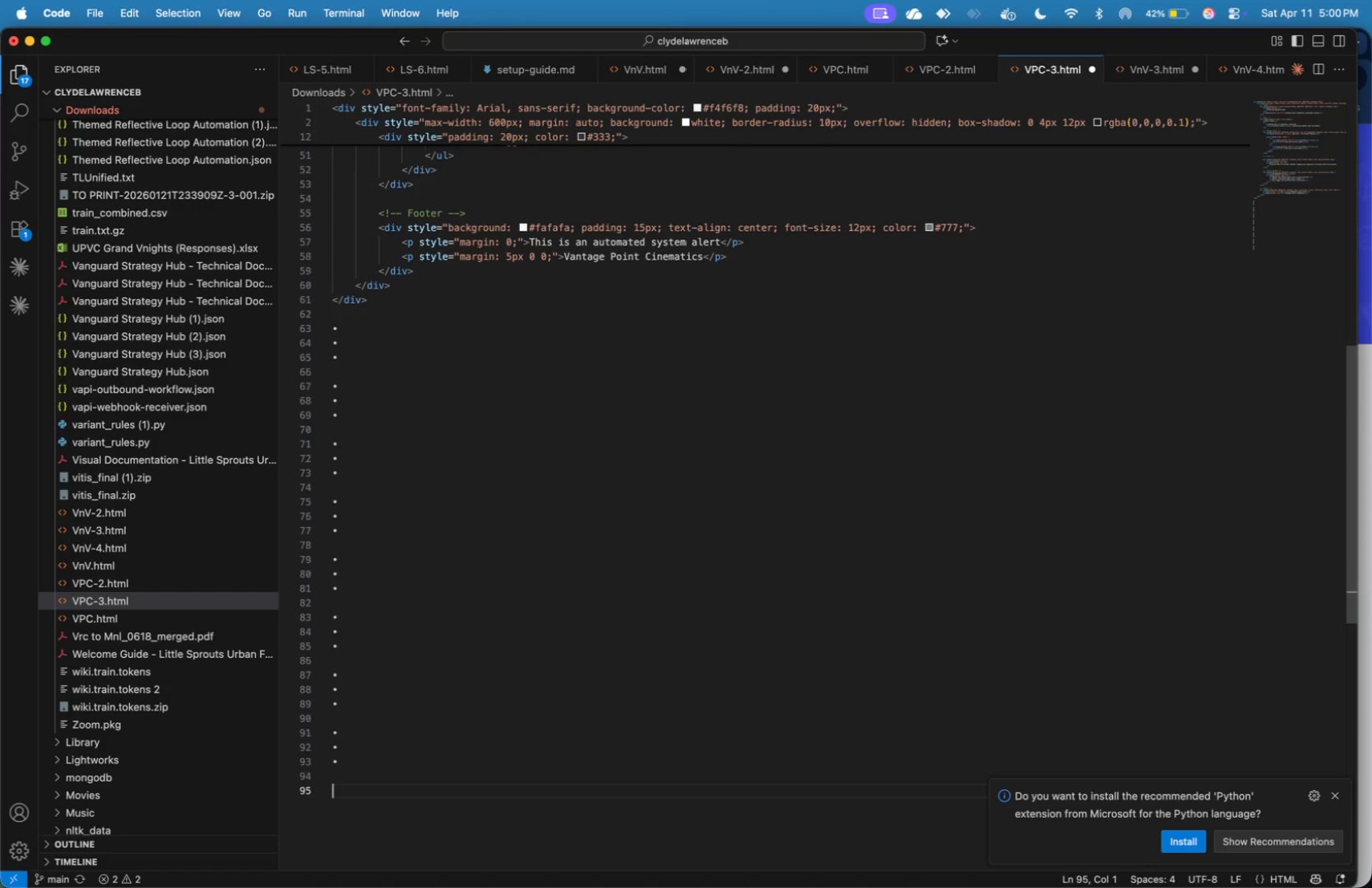 
key(Enter)
 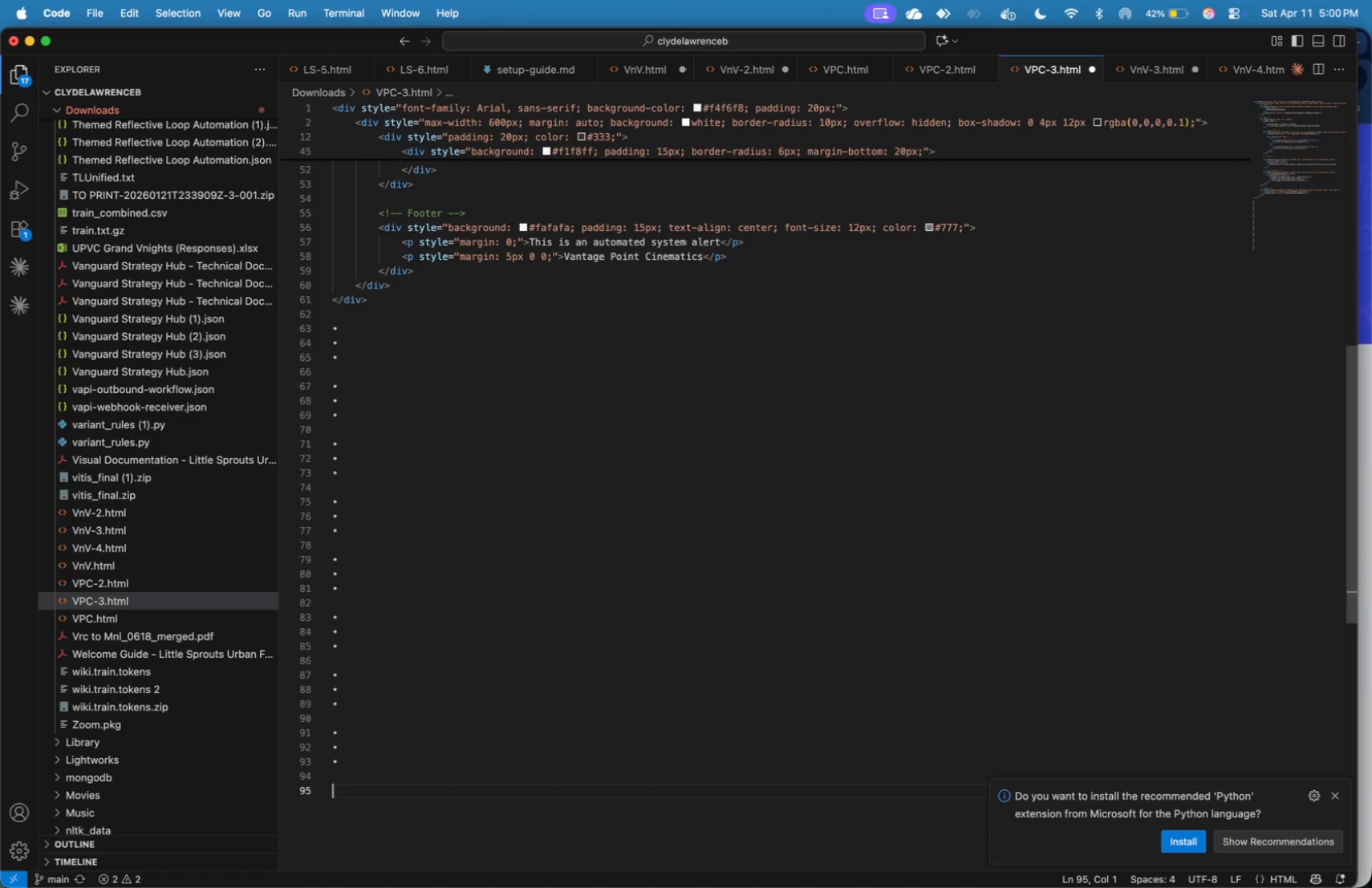 
key(Meta+CommandLeft)
 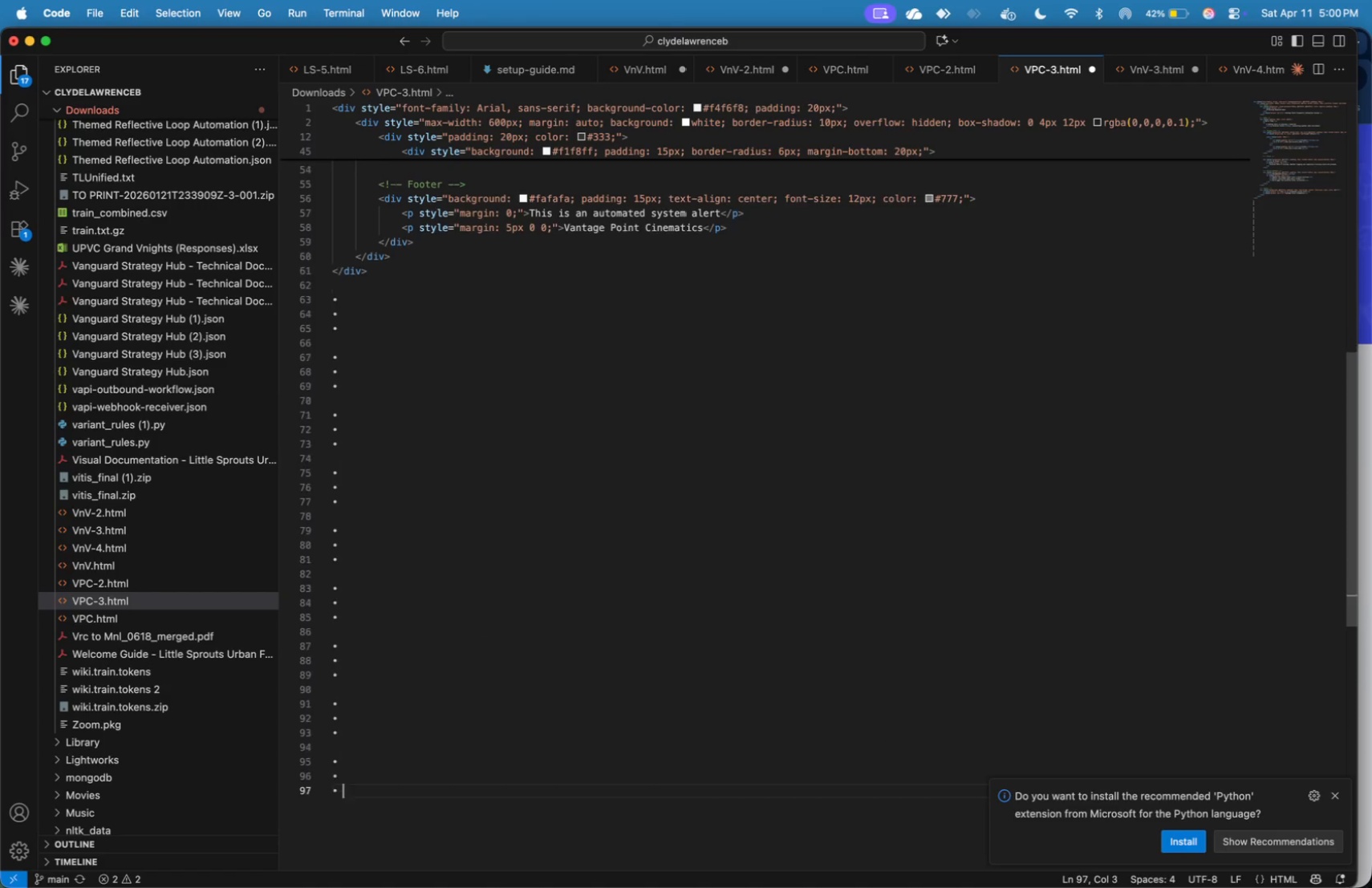 
key(Meta+V)
 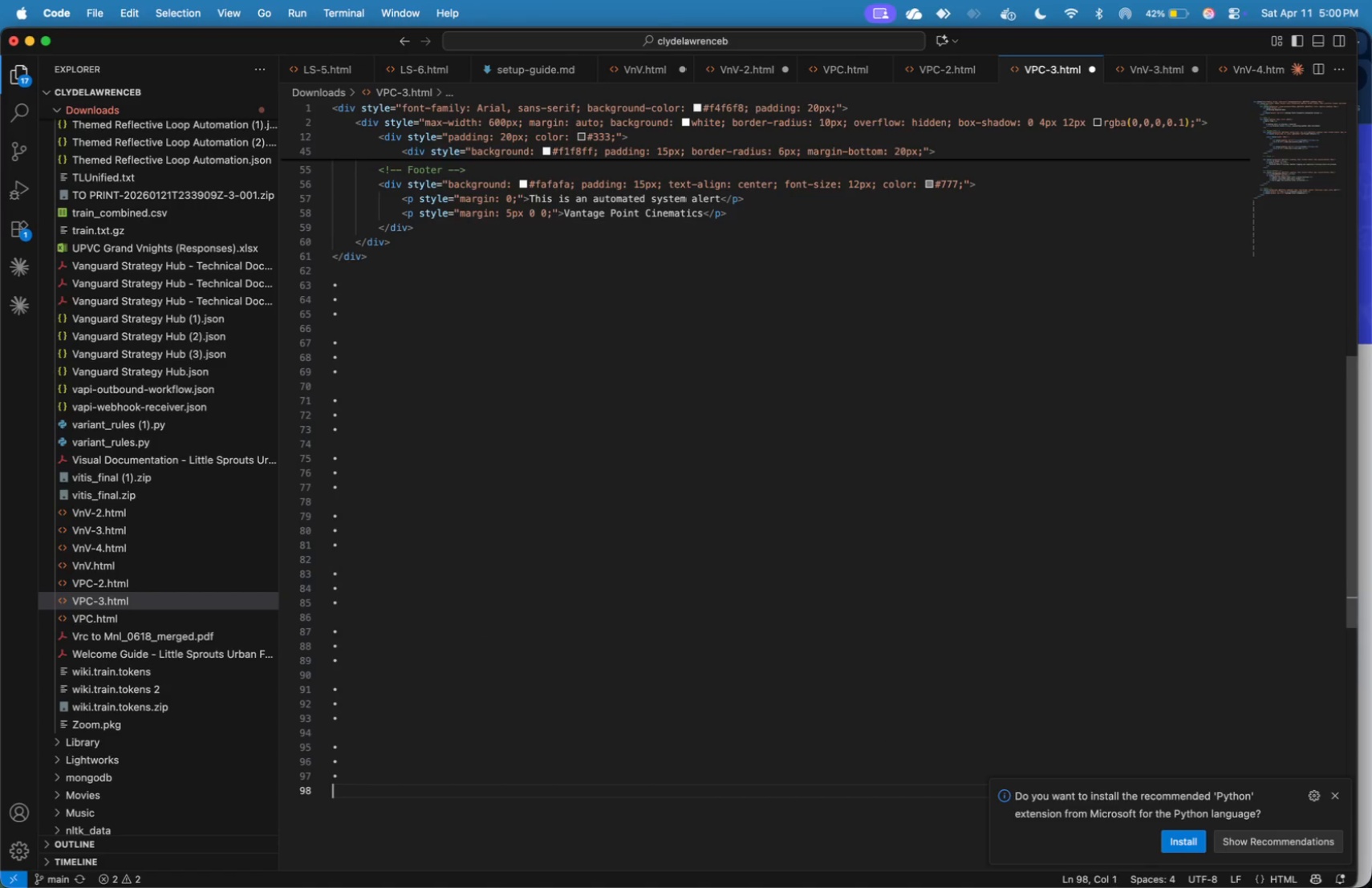 
key(Enter)
 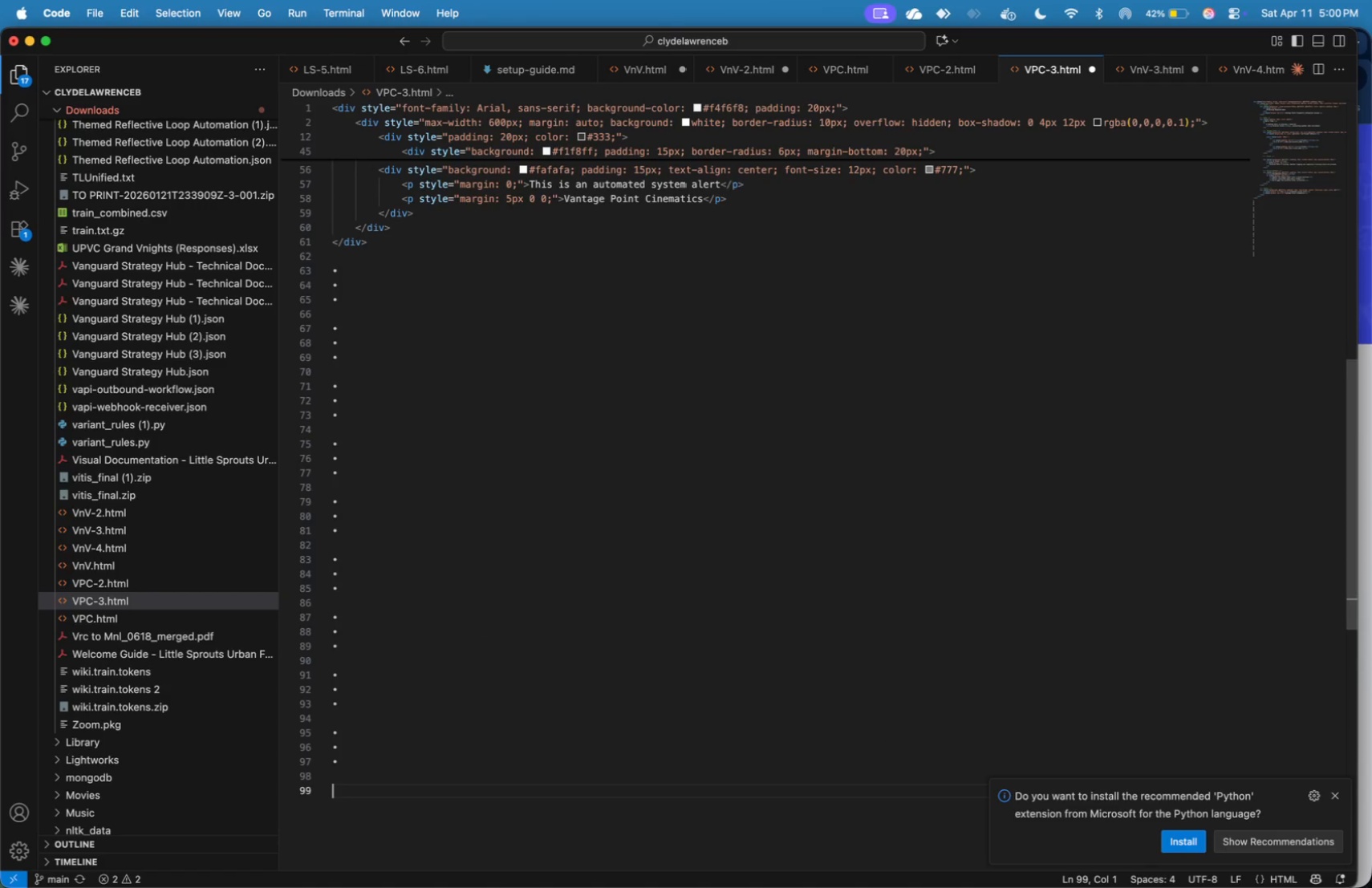 
key(Enter)
 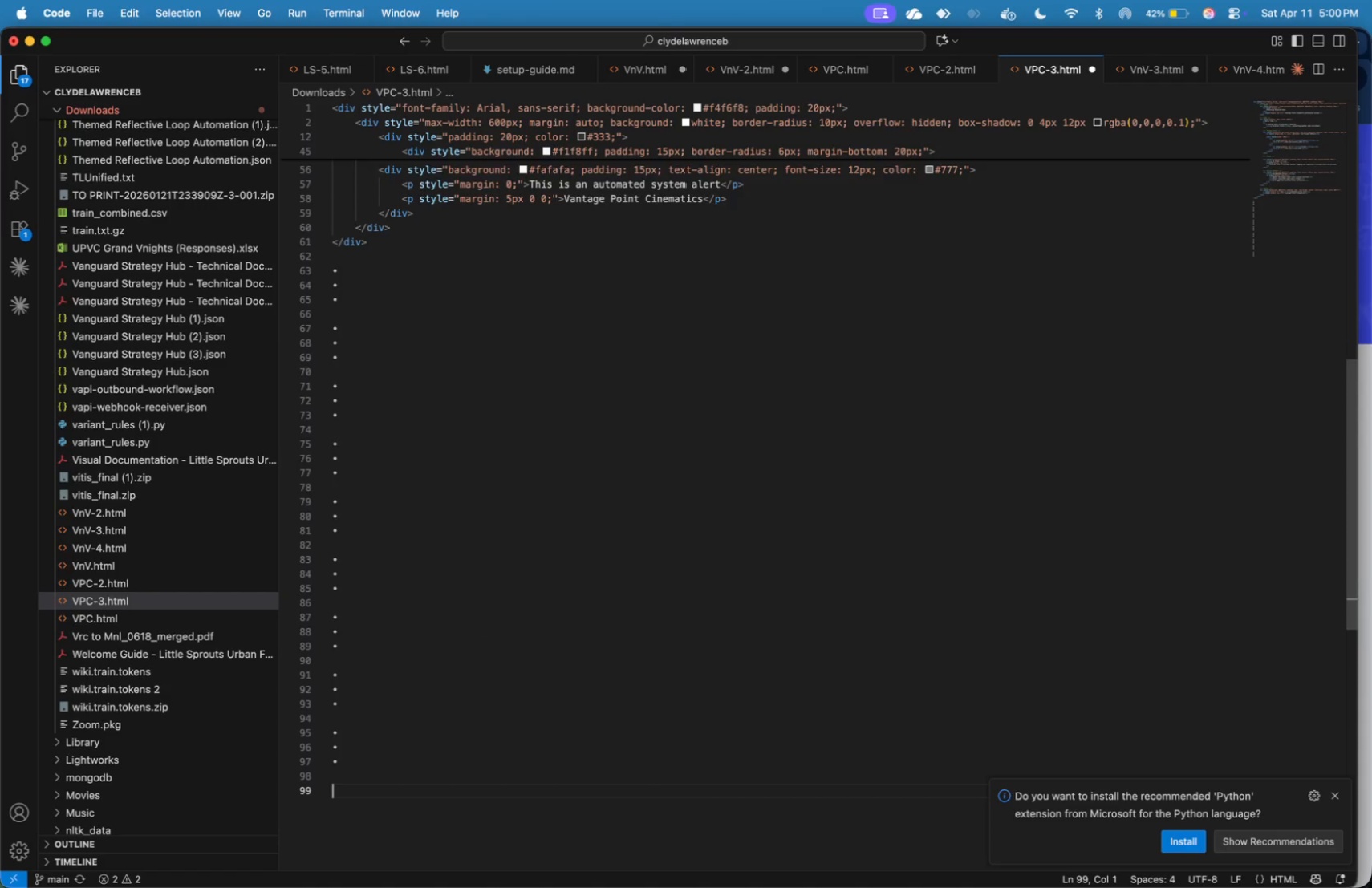 
key(Meta+CommandLeft)
 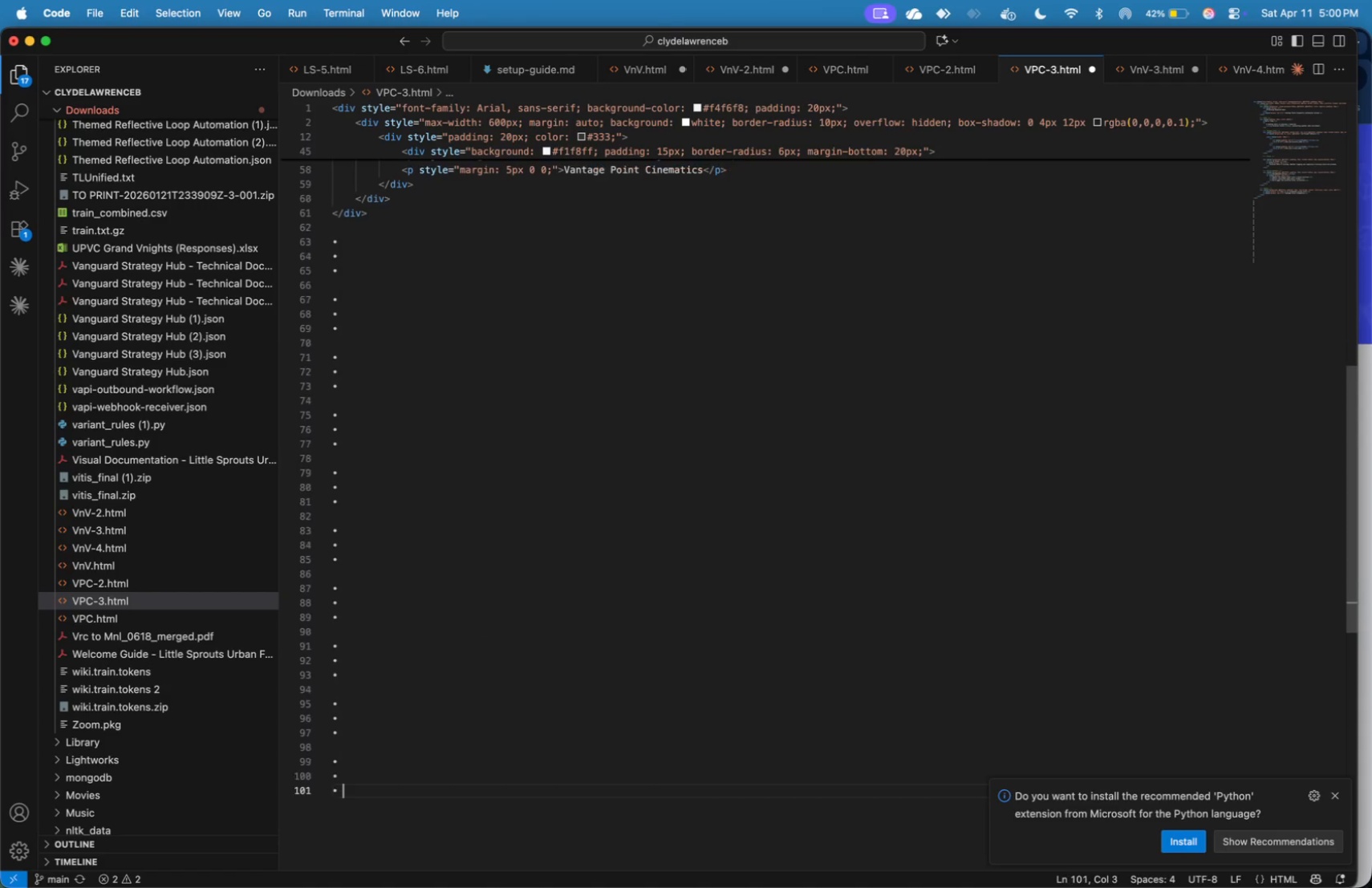 
key(Meta+V)
 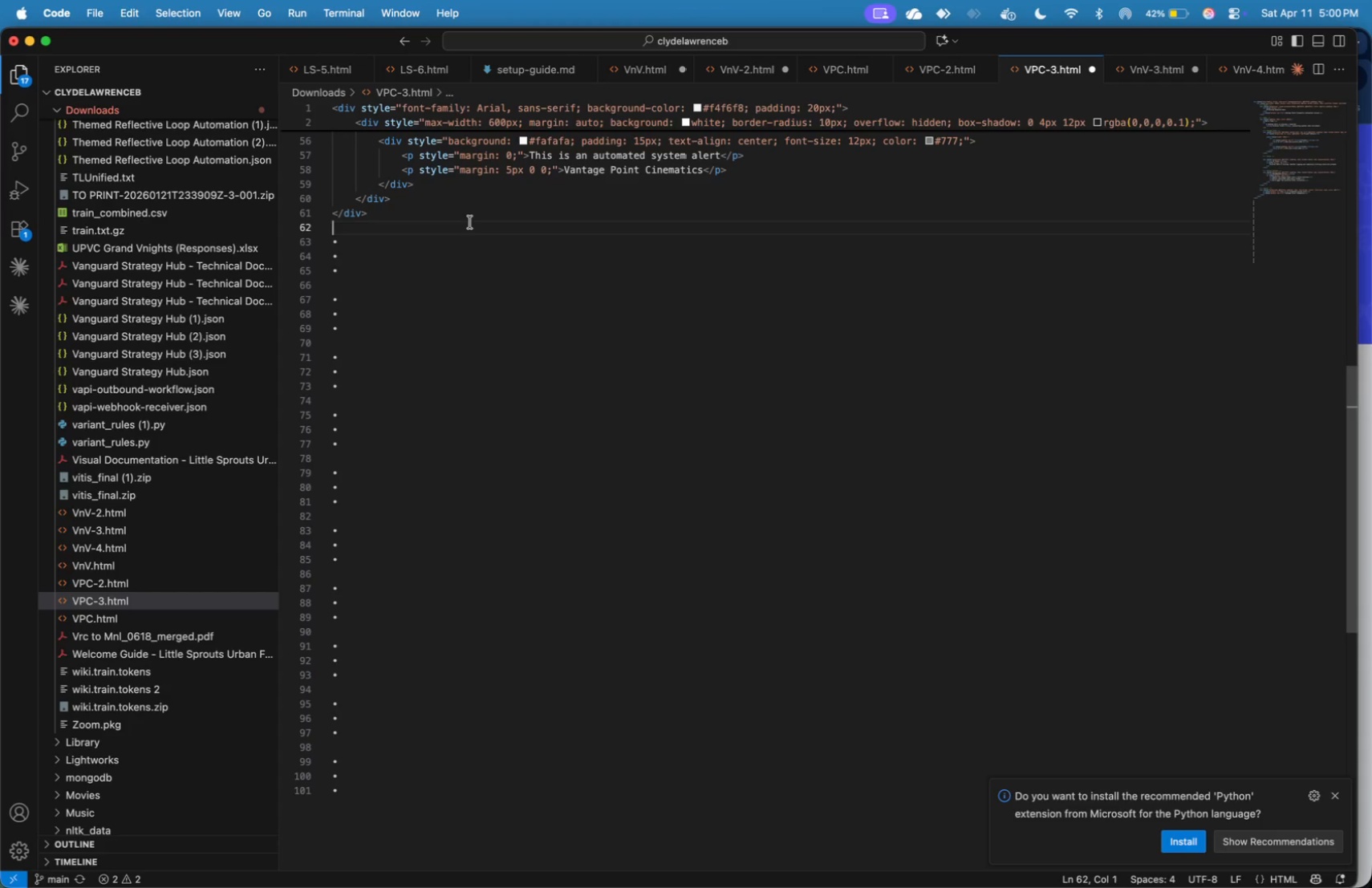 
wait(10.63)
 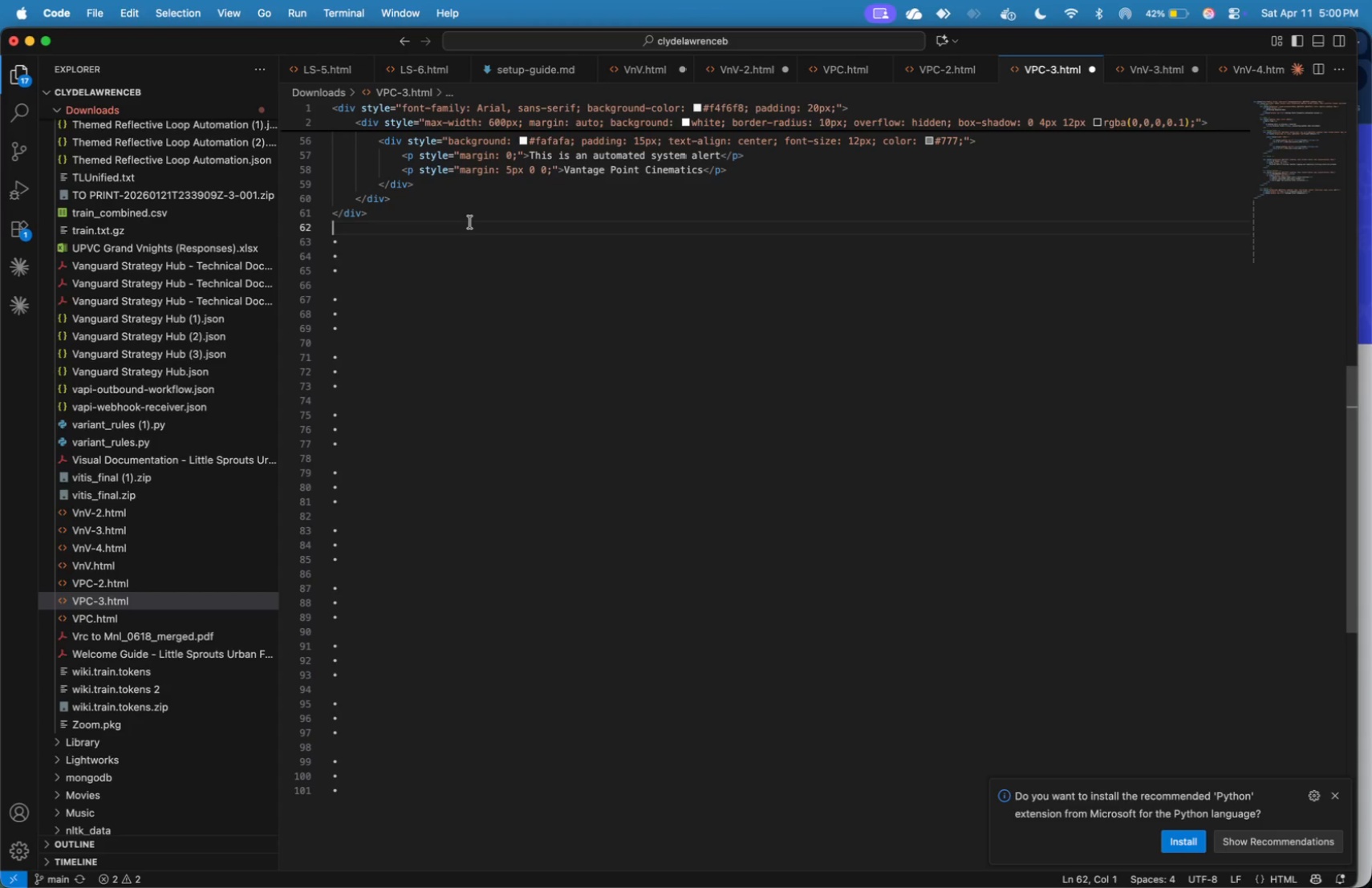 
key(Enter)
 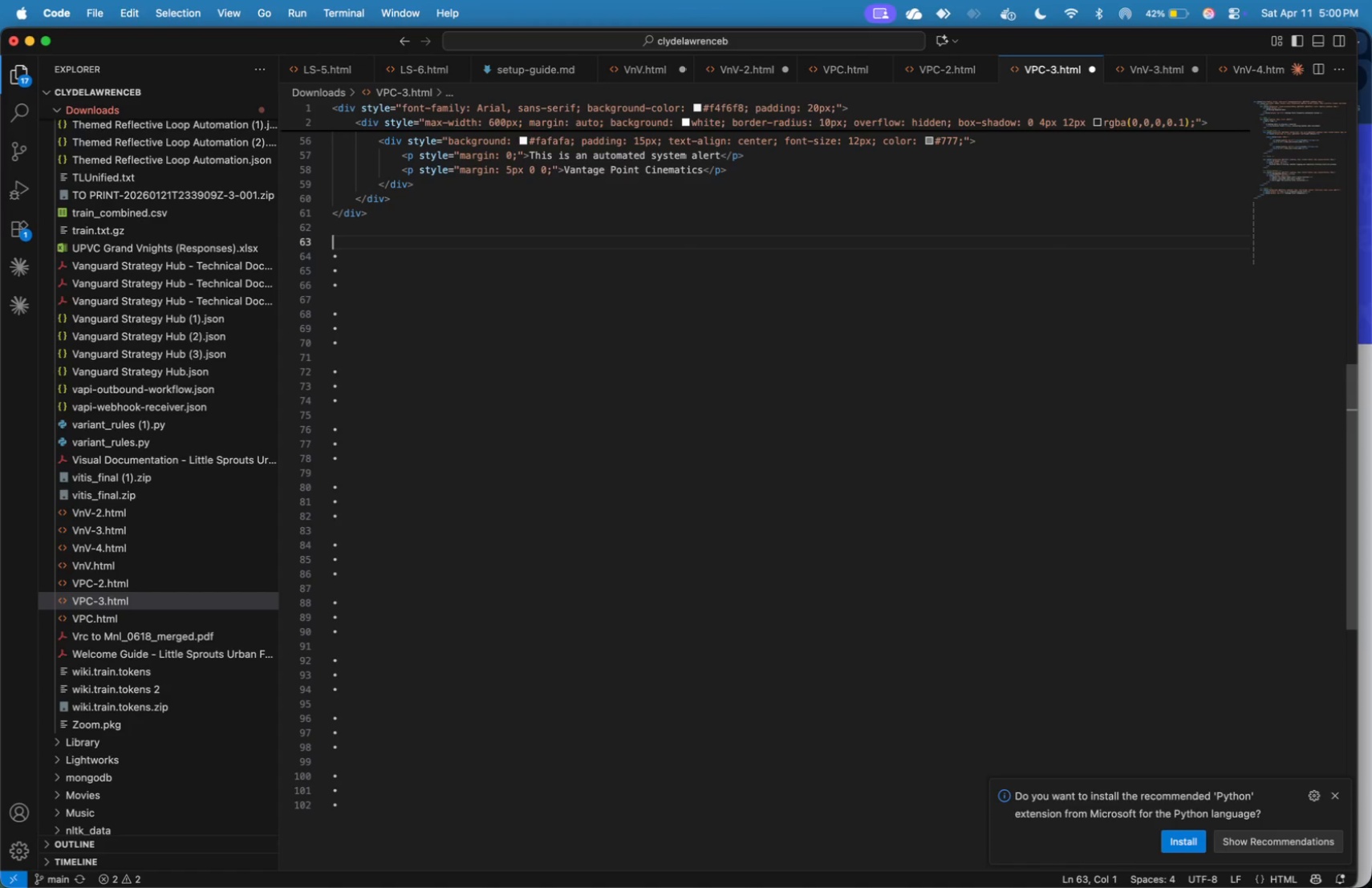 
type(Bookig)
key(Backspace)
type(ng Intake & Normalization)
 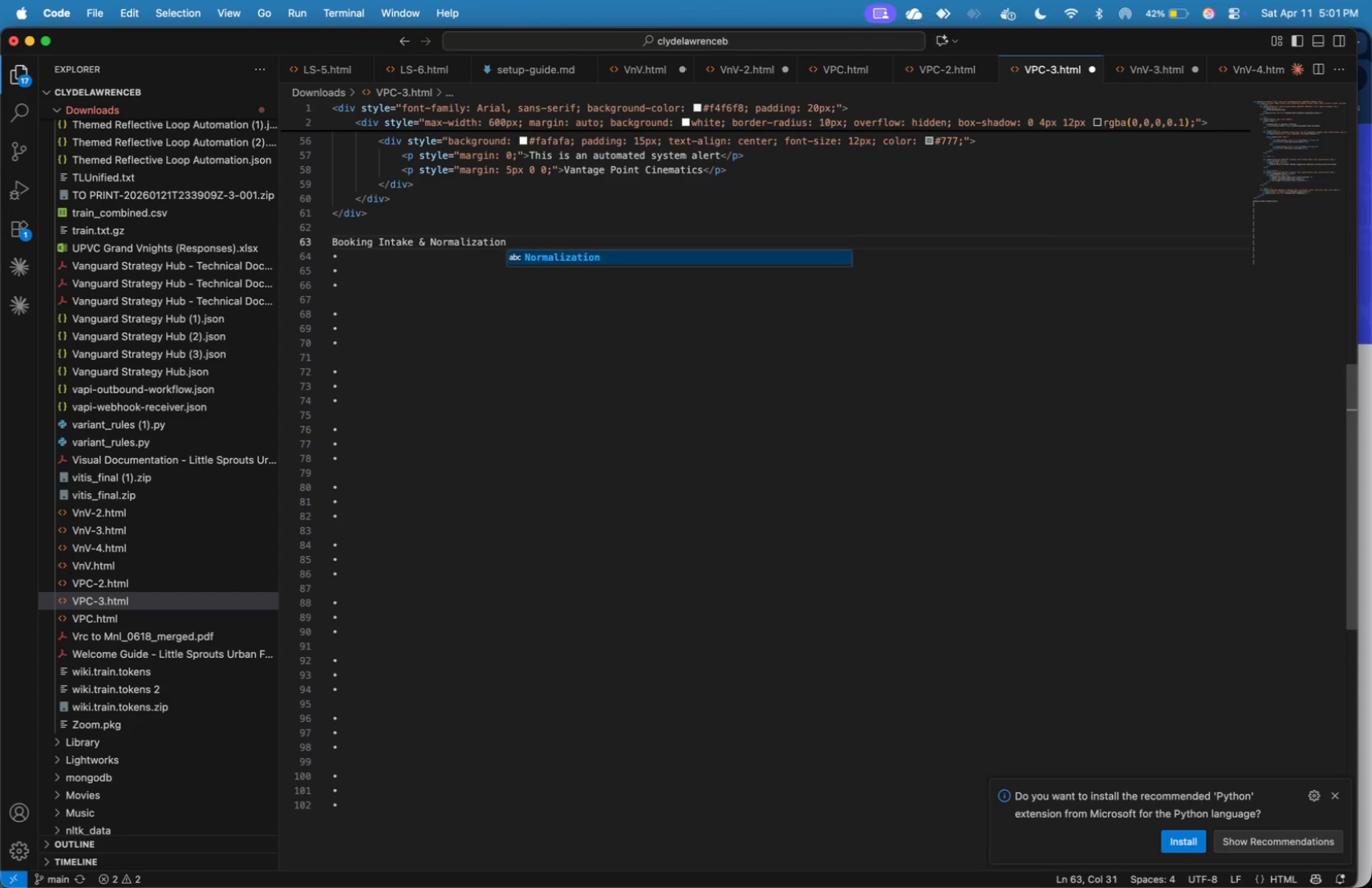 
key(ArrowDown)
 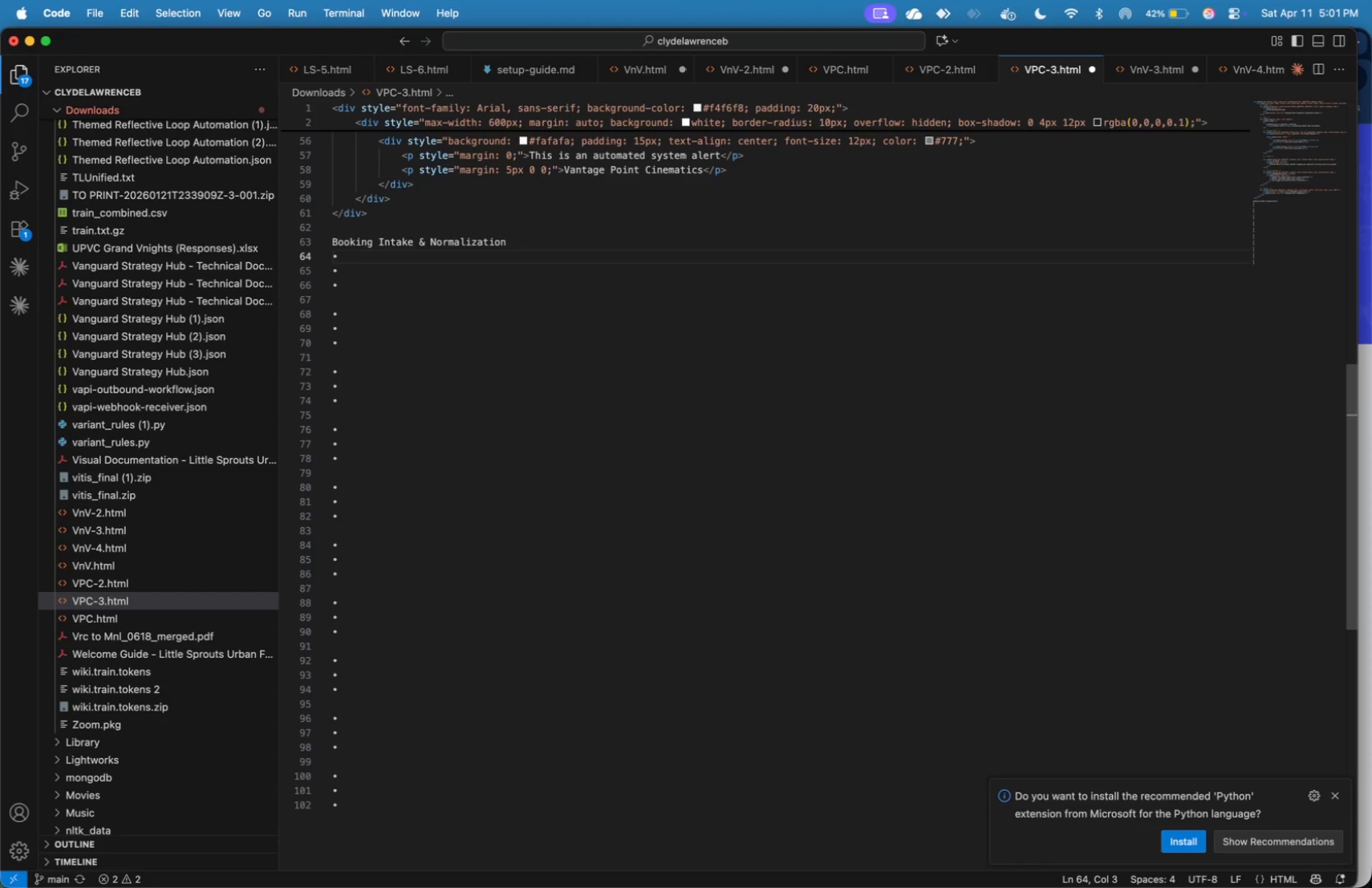 
type(Triggers on new booking enty)
key(Backspace)
type(ry)
 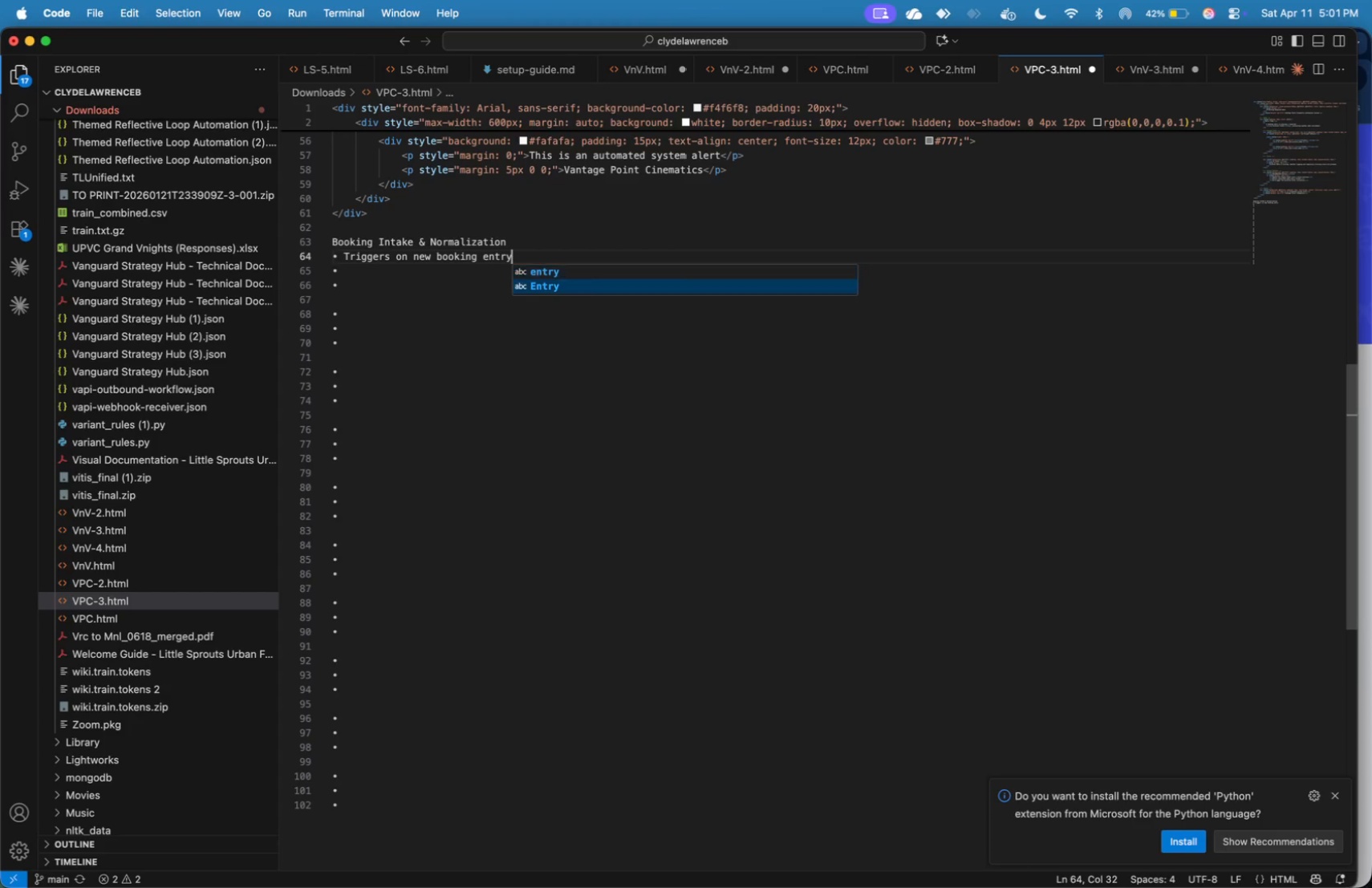 
key(ArrowDown)
 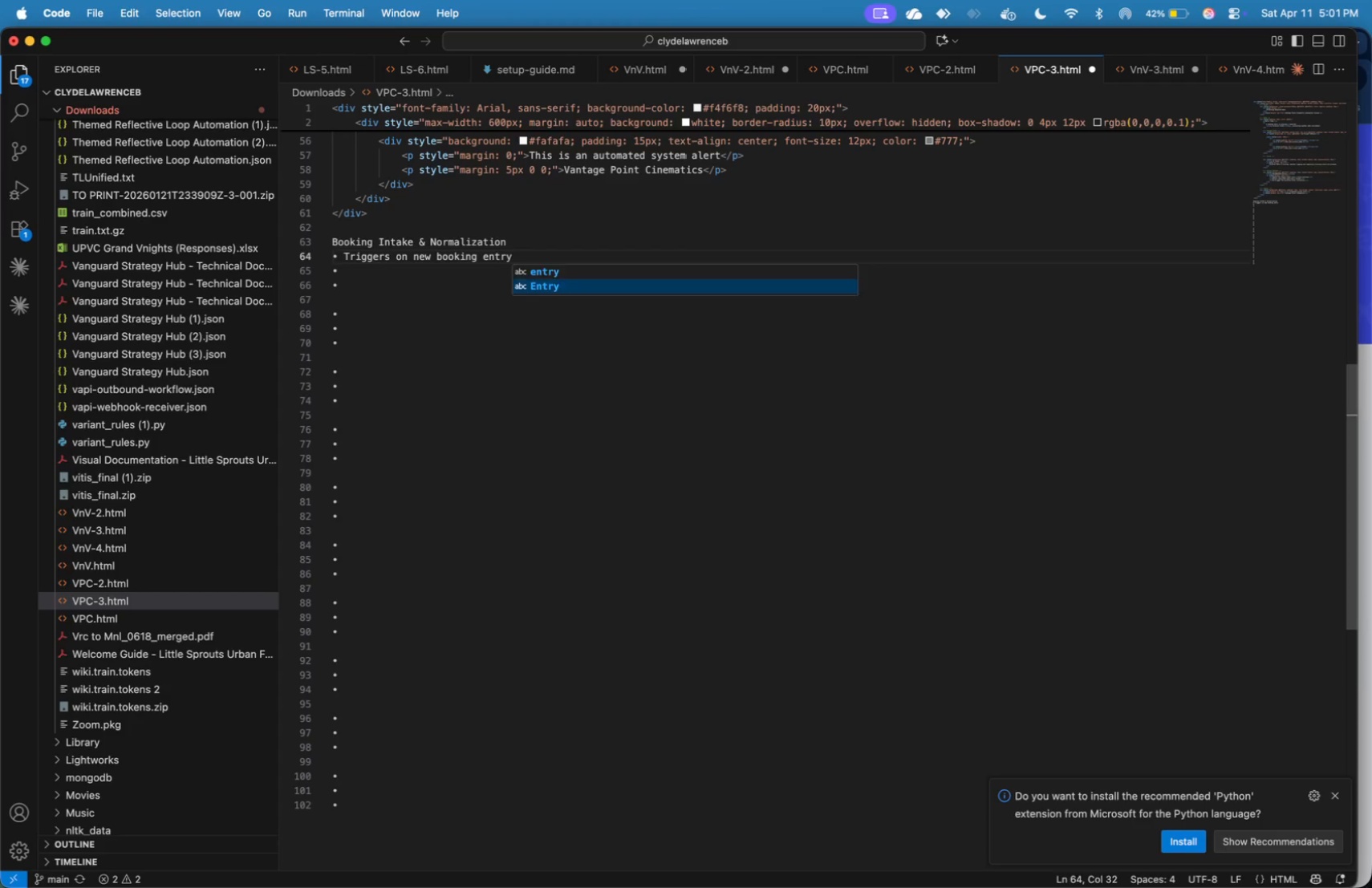 
key(ArrowRight)
 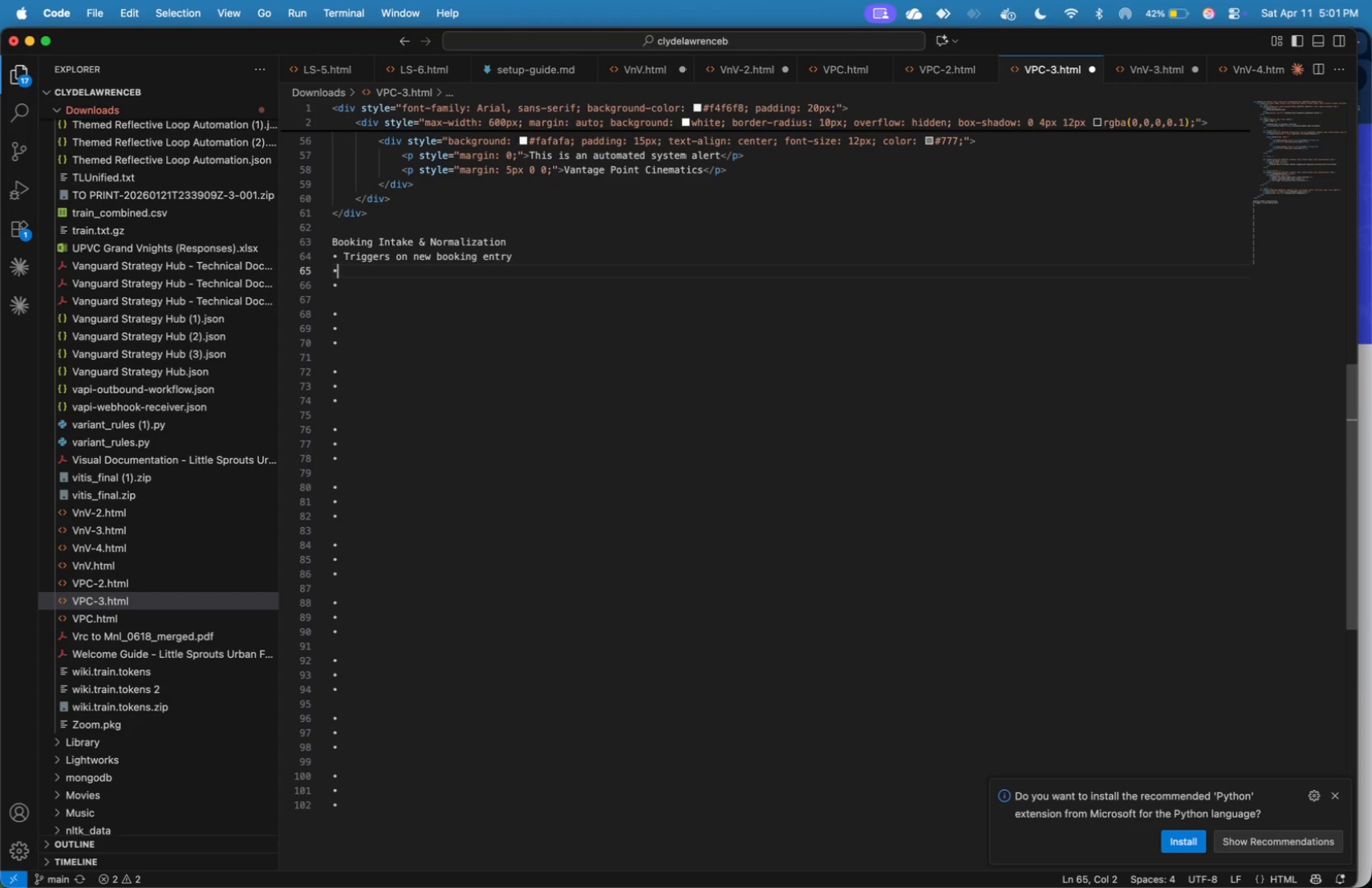 
key(ArrowRight)
 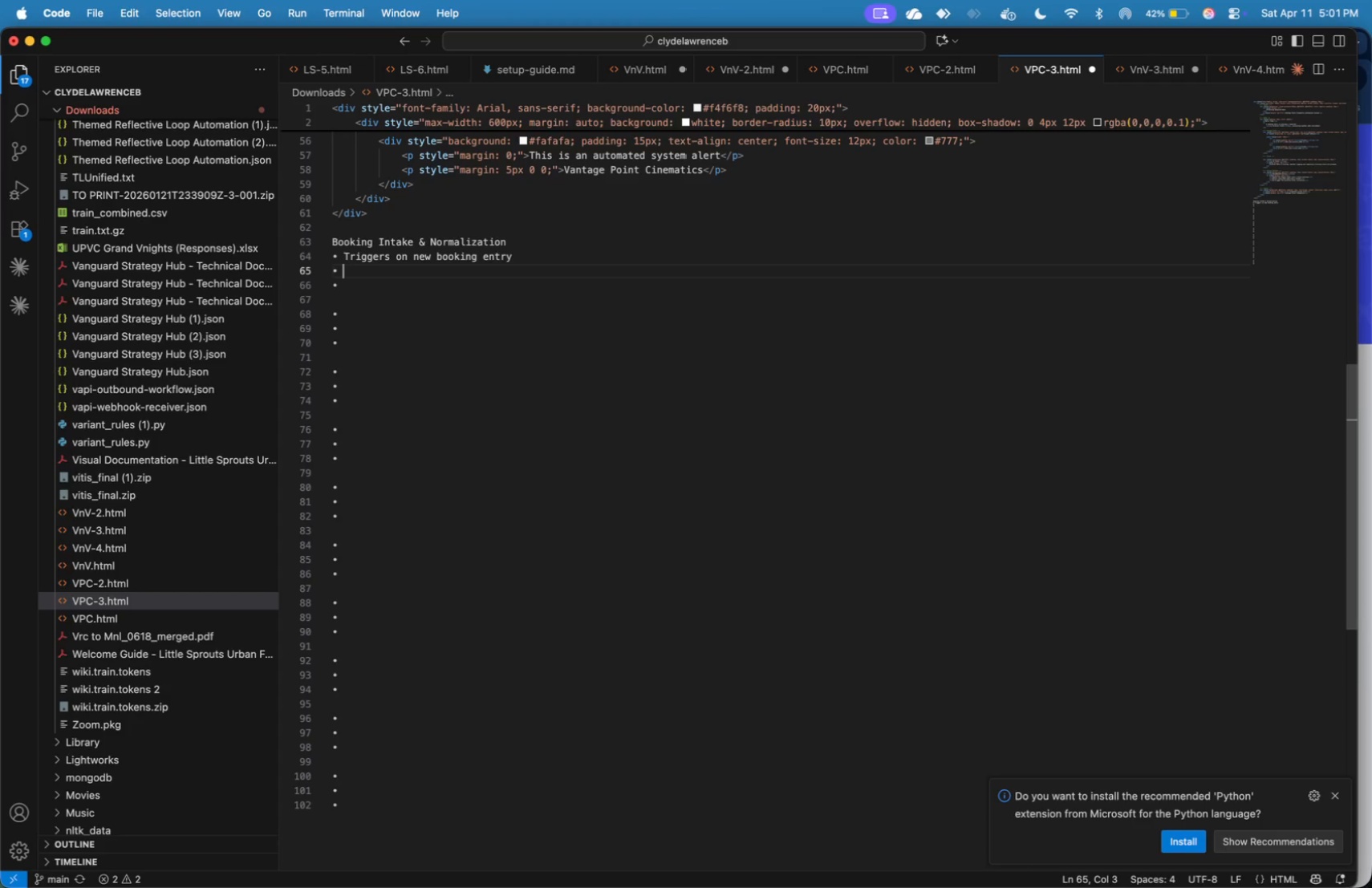 
key(ArrowRight)
 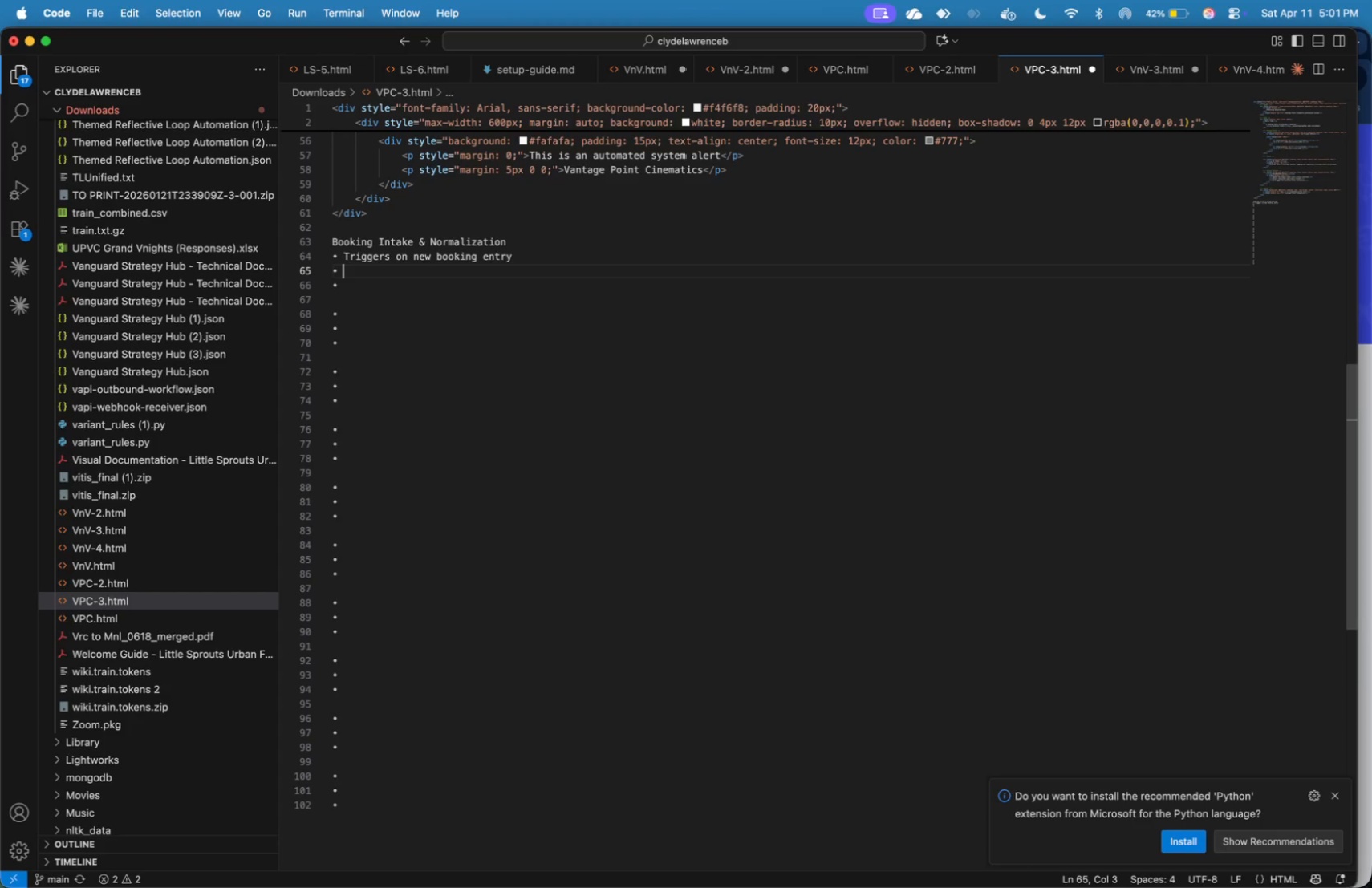 
type(Stnada)
key(Backspace)
key(Backspace)
key(Backspace)
key(Backspace)
type(andardizes field names for workflow use)
 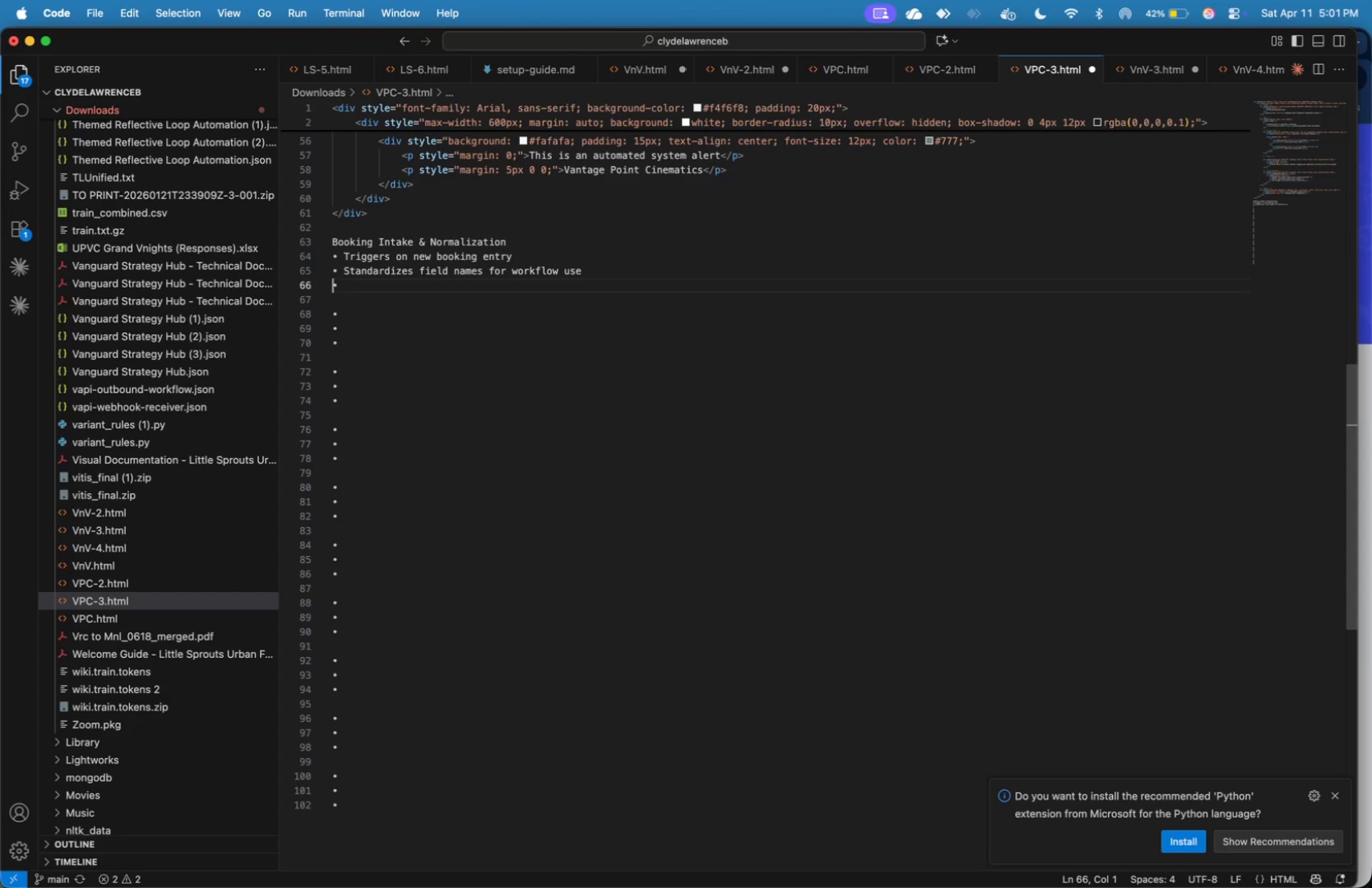 
key(ArrowRight)
 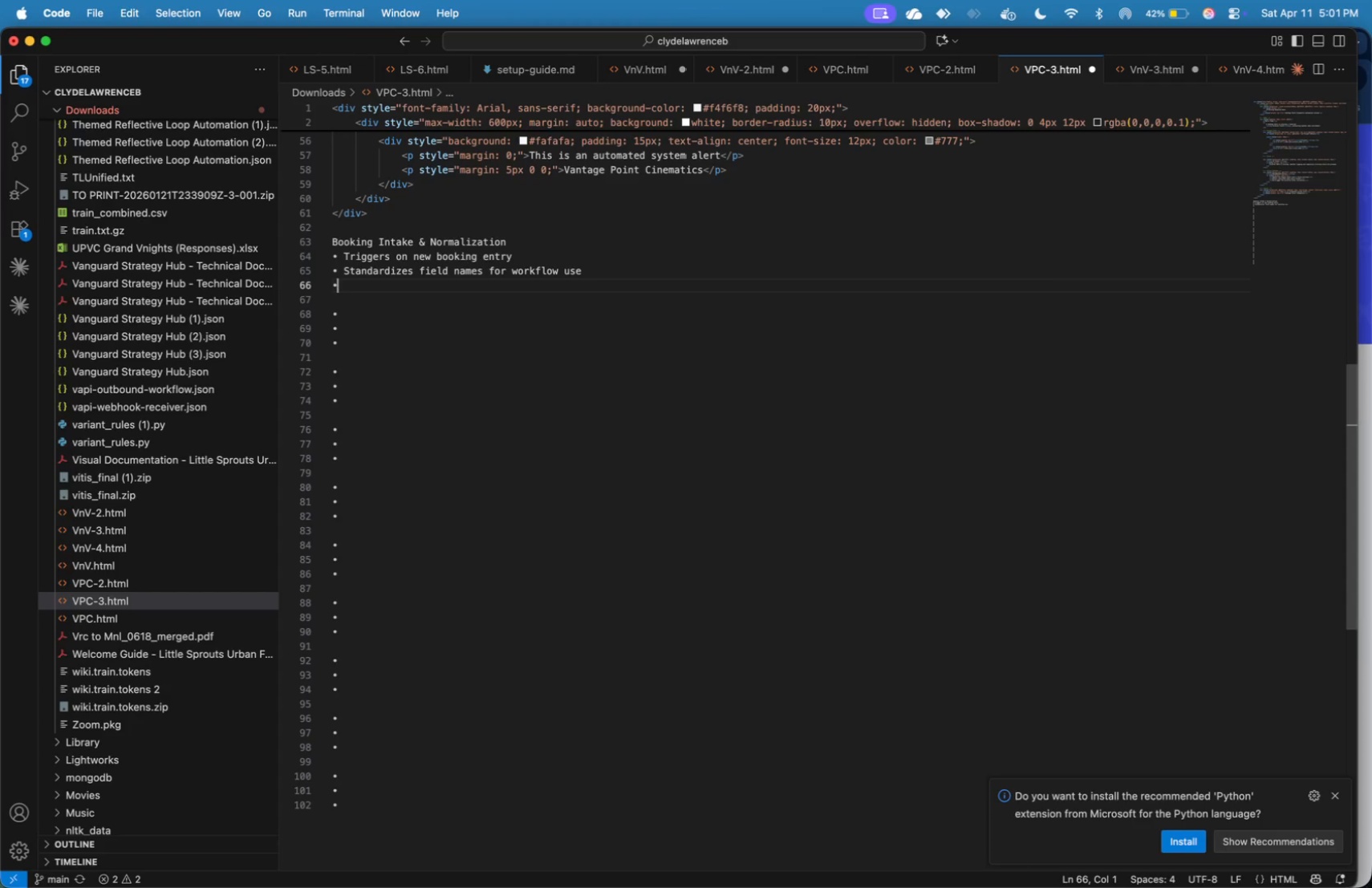 
key(ArrowRight)
 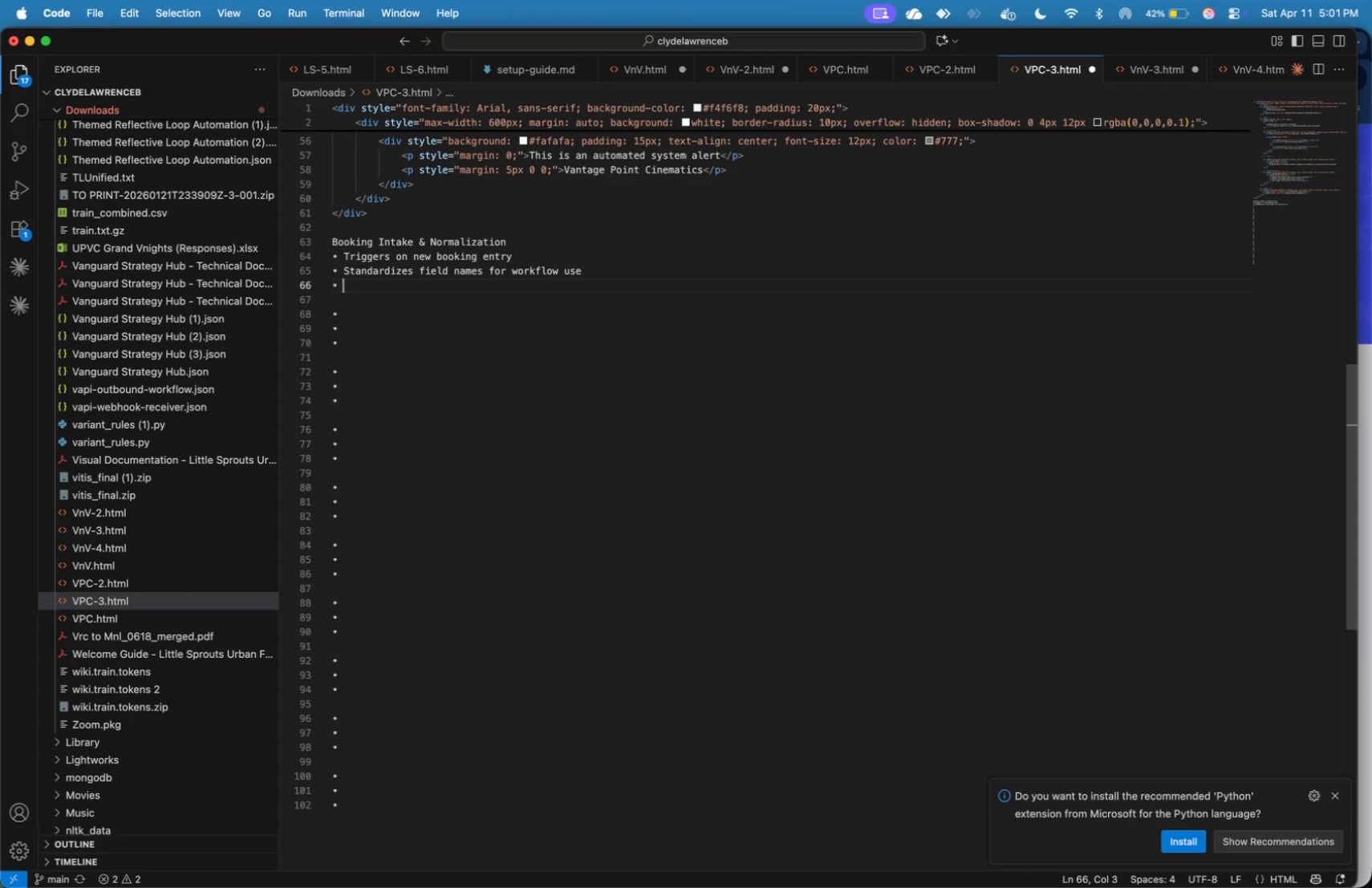 
key(ArrowRight)
 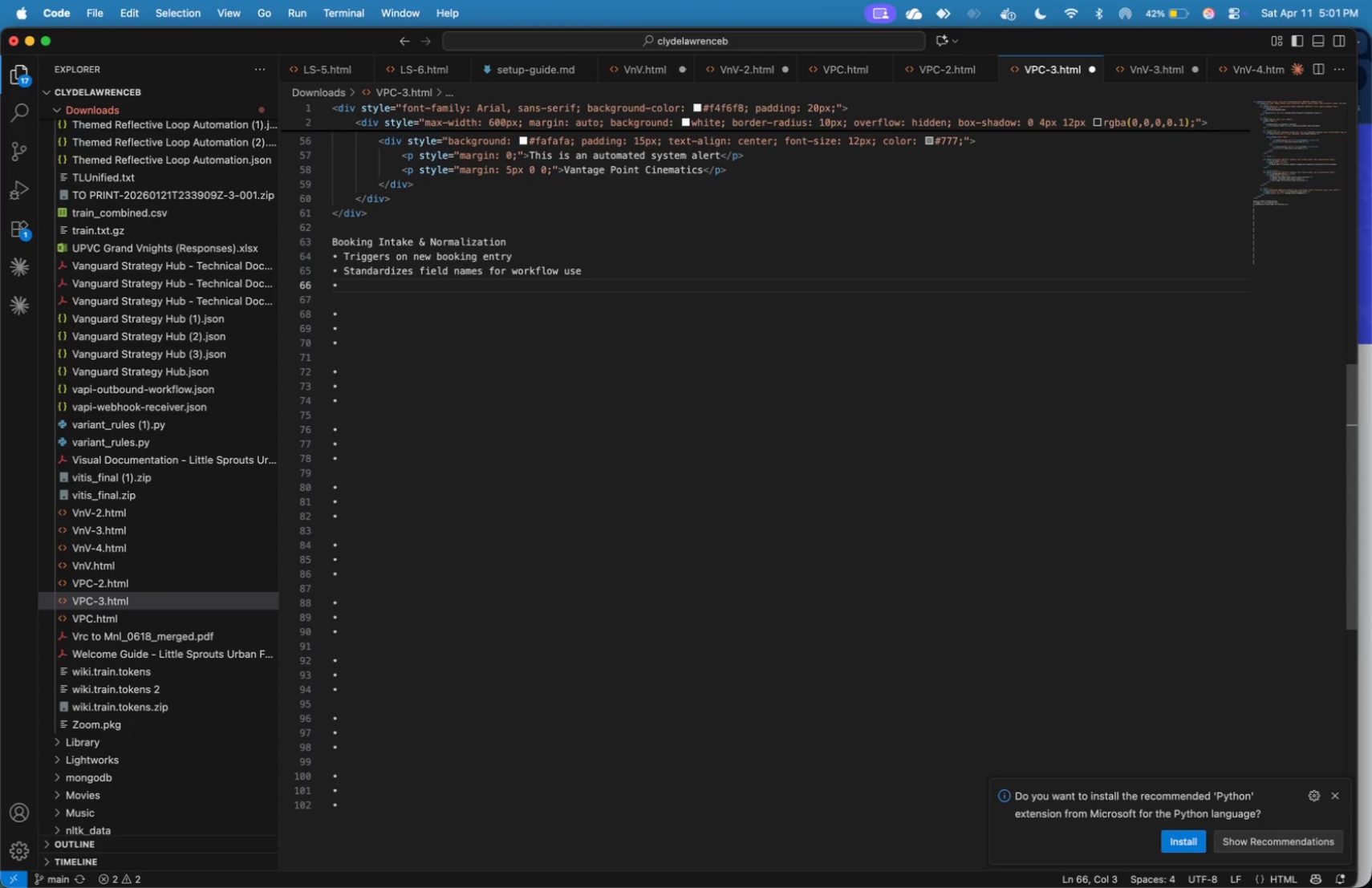 
type(Prepares datas)
key(Backspace)
type( for cinditional logic)
 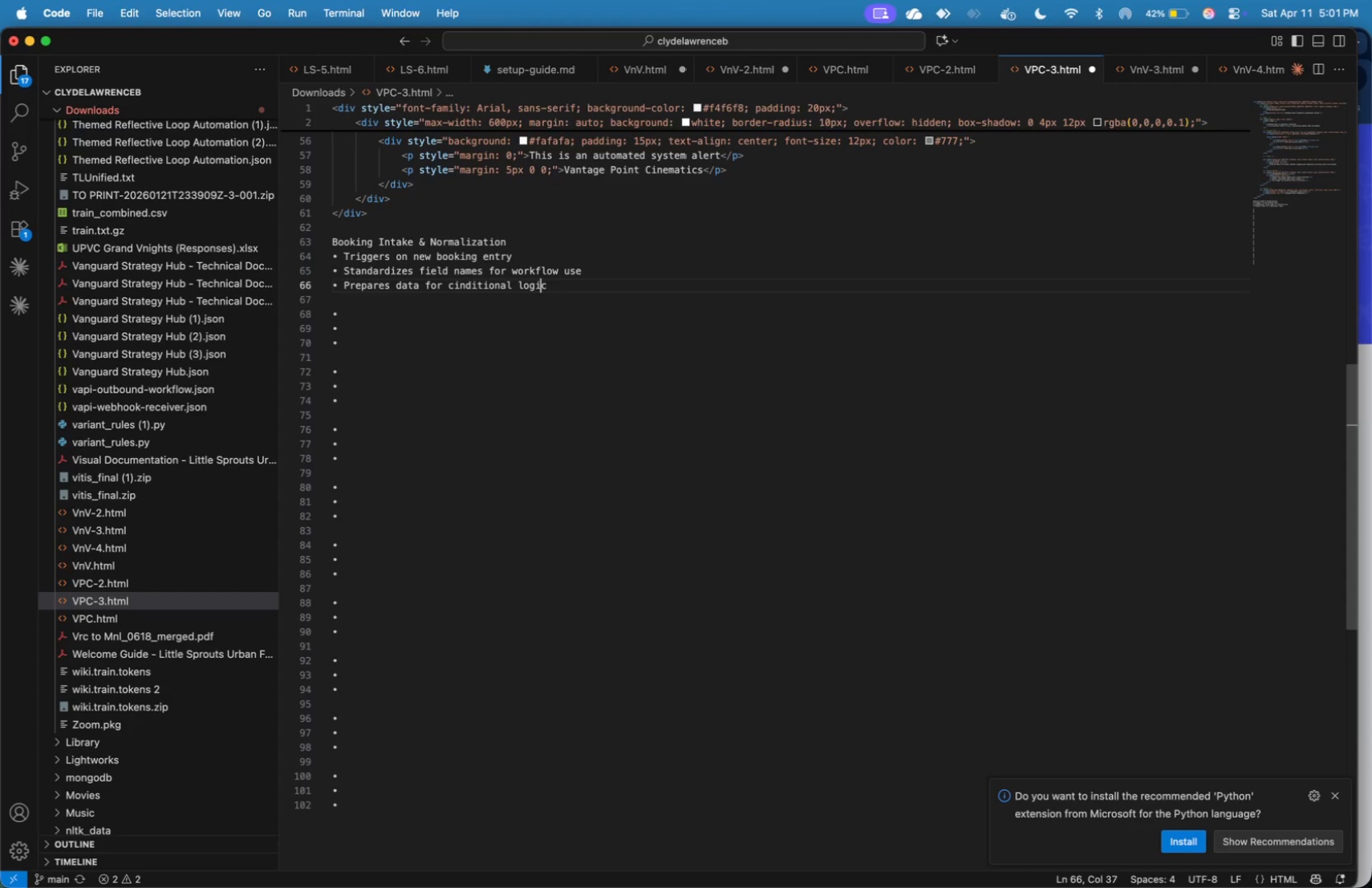 
hold_key(key=ArrowLeft, duration=0.6)
 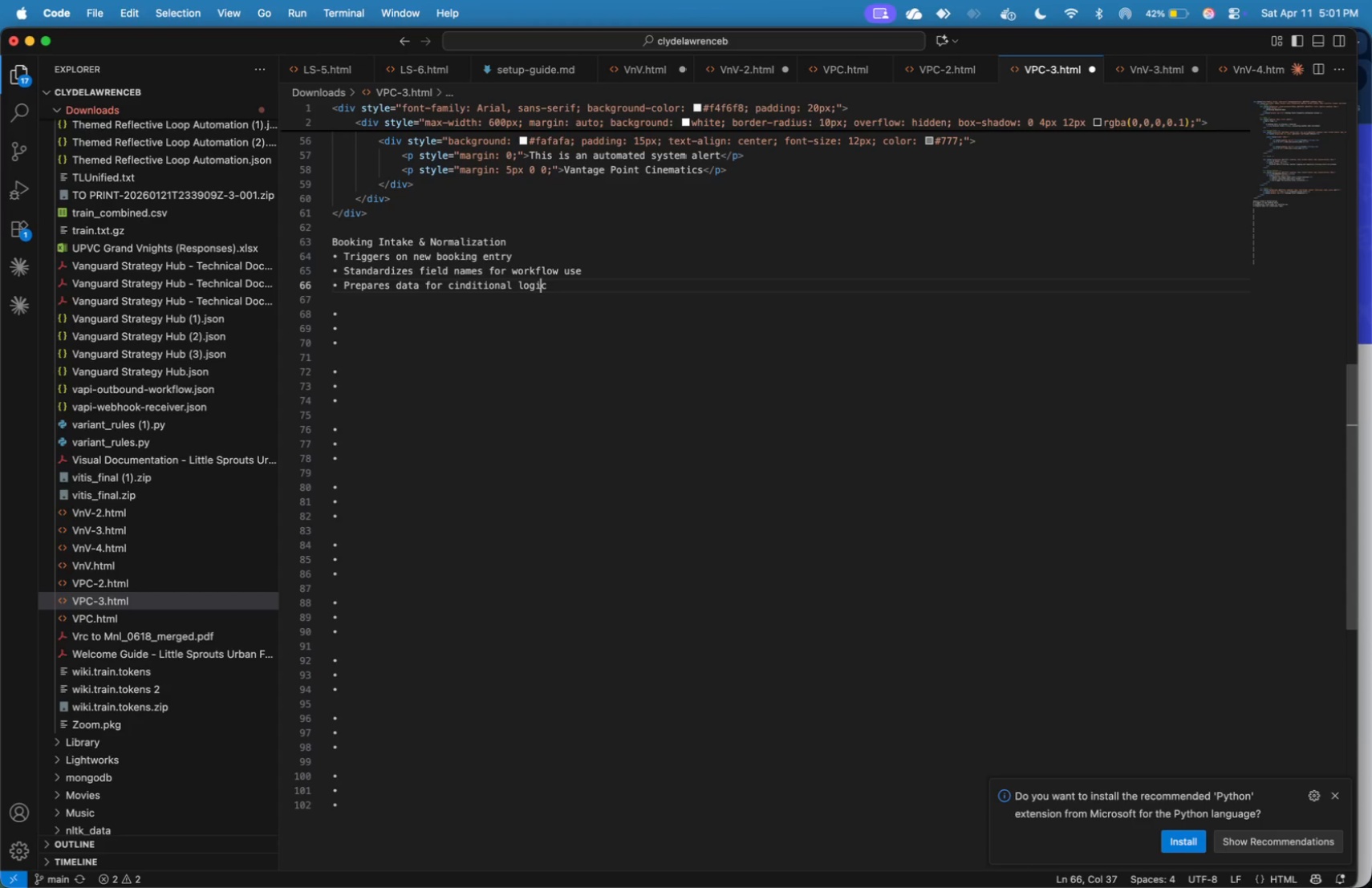 
key(ArrowRight)
 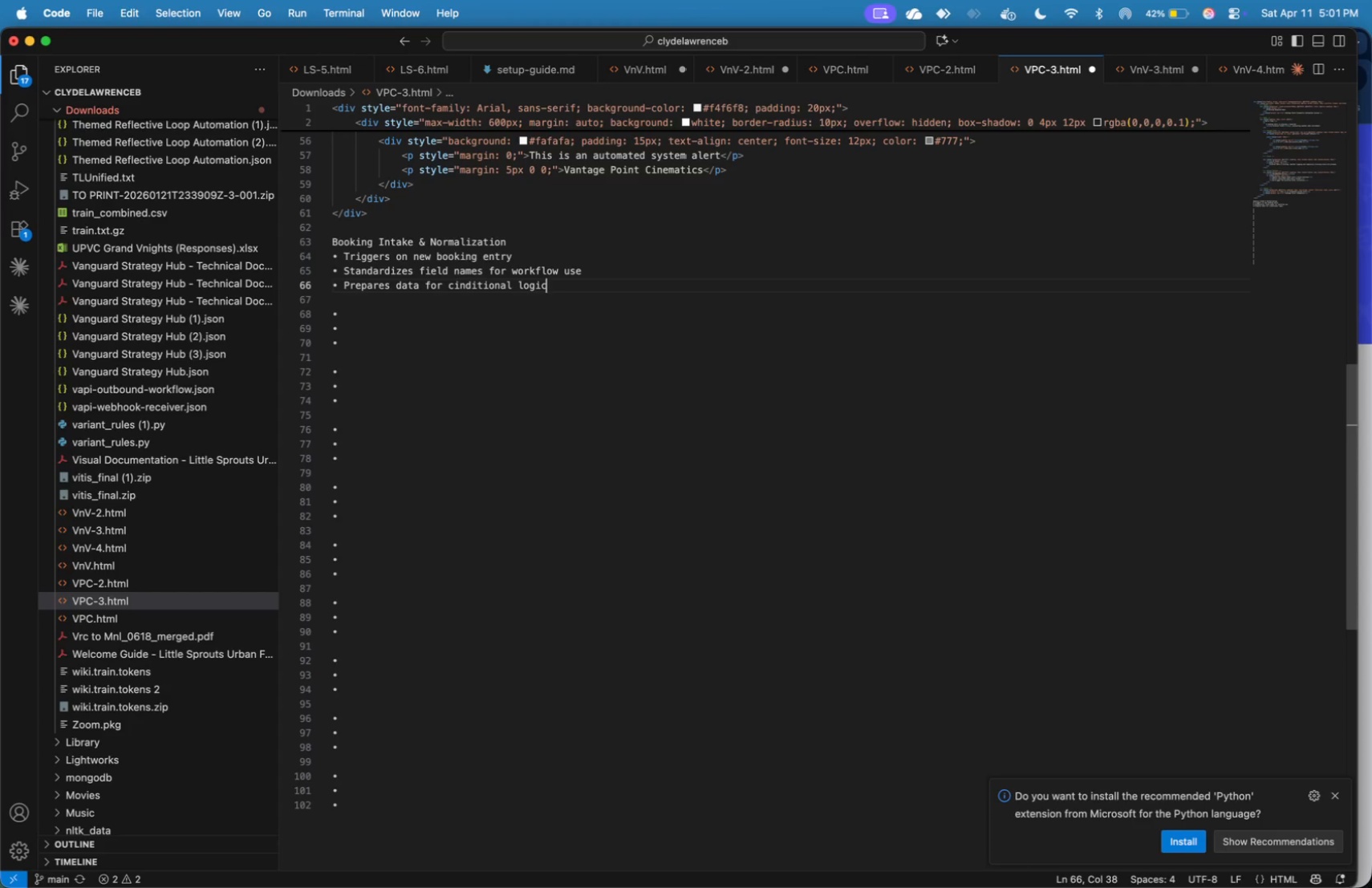 
key(ArrowRight)
 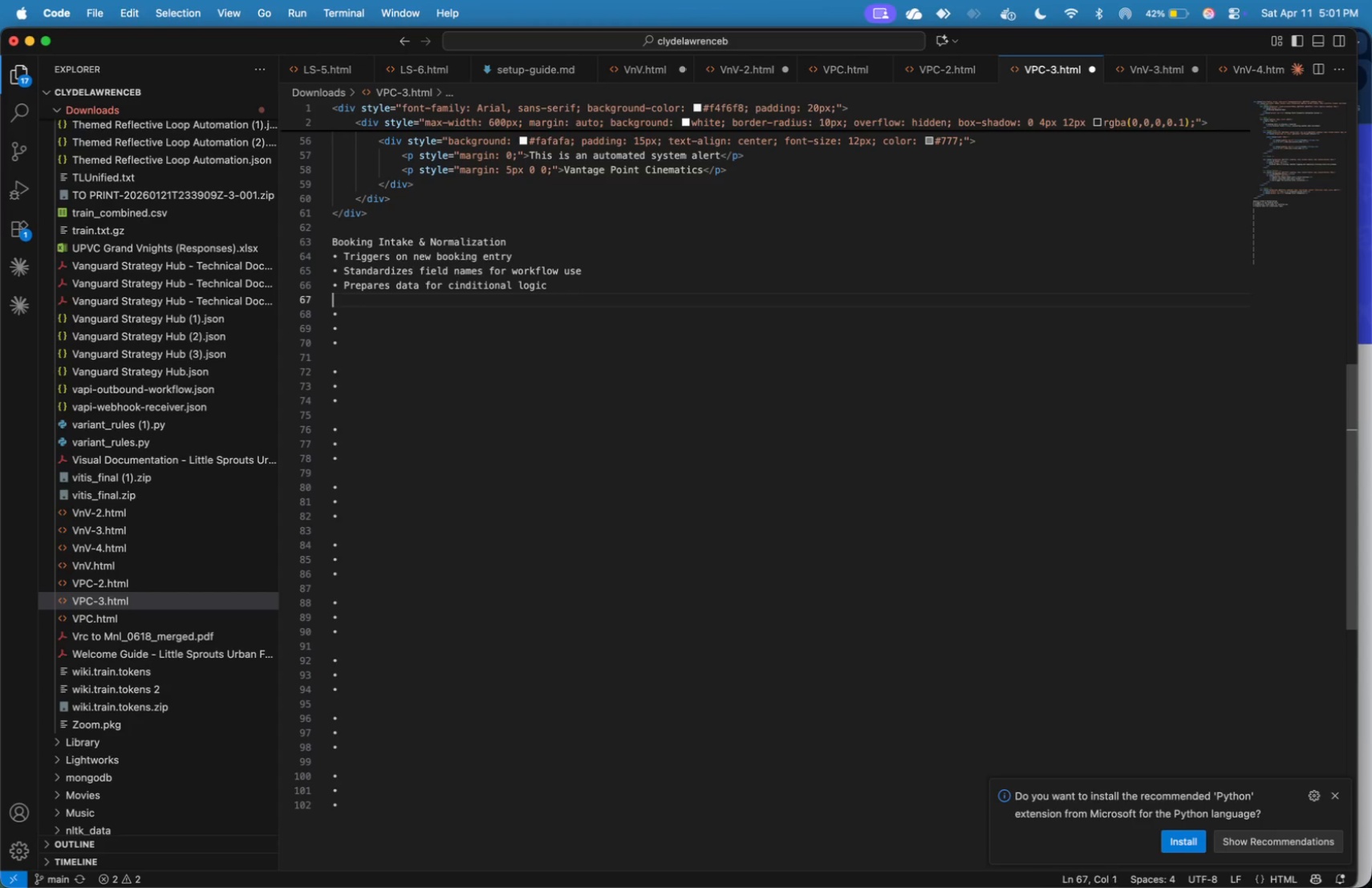 
key(ArrowRight)
 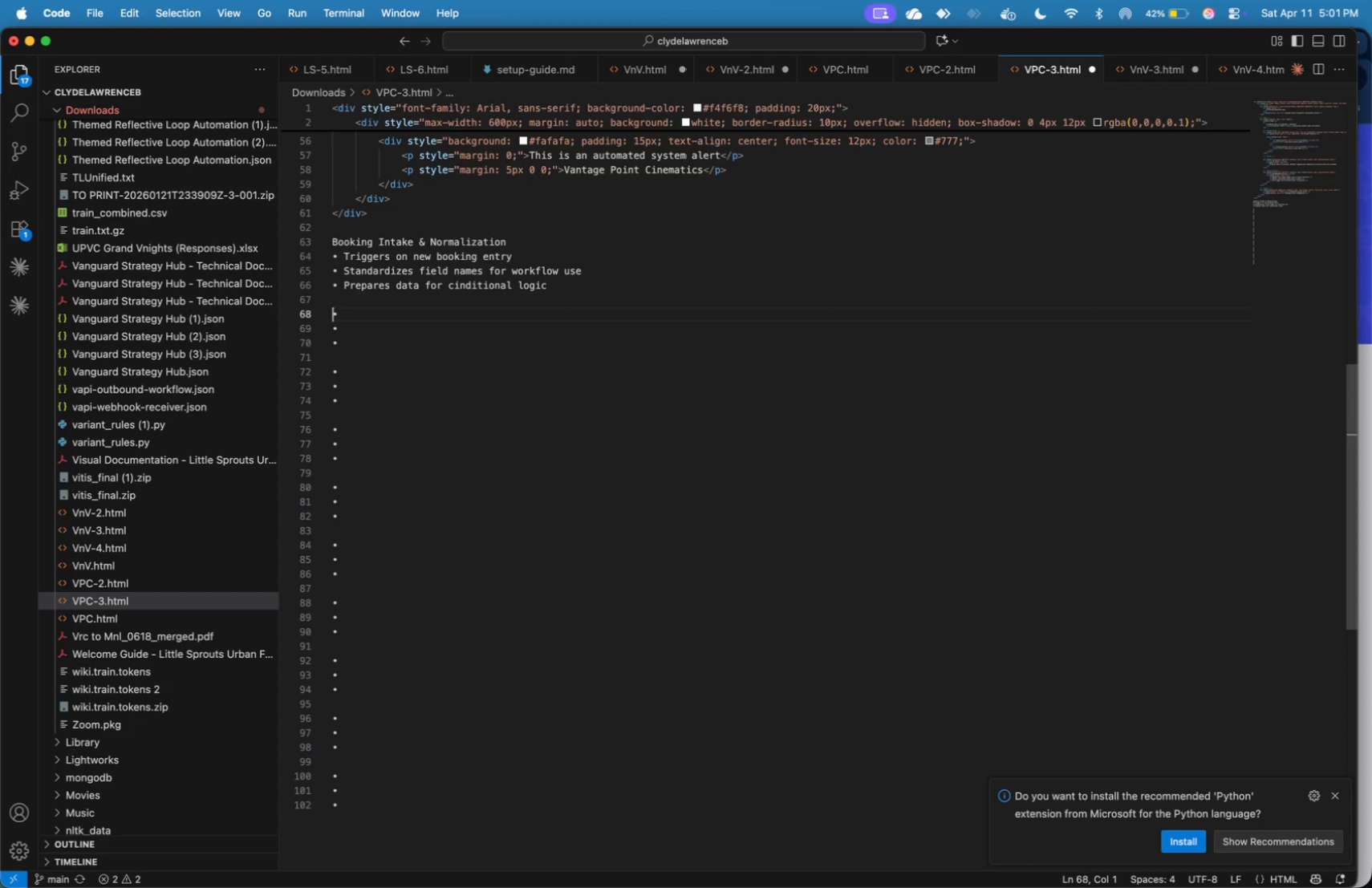 
key(ArrowRight)
 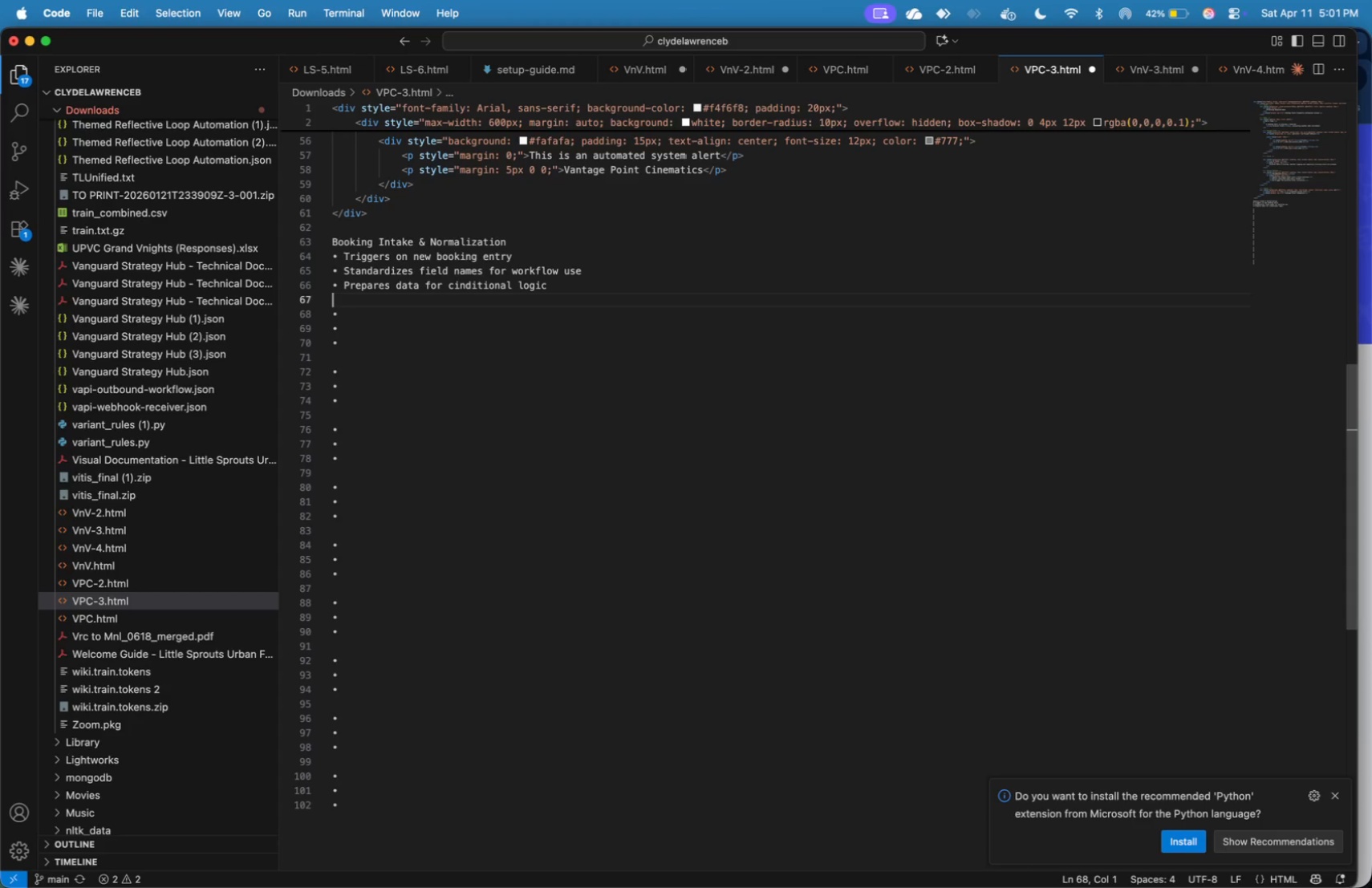 
key(ArrowUp)
 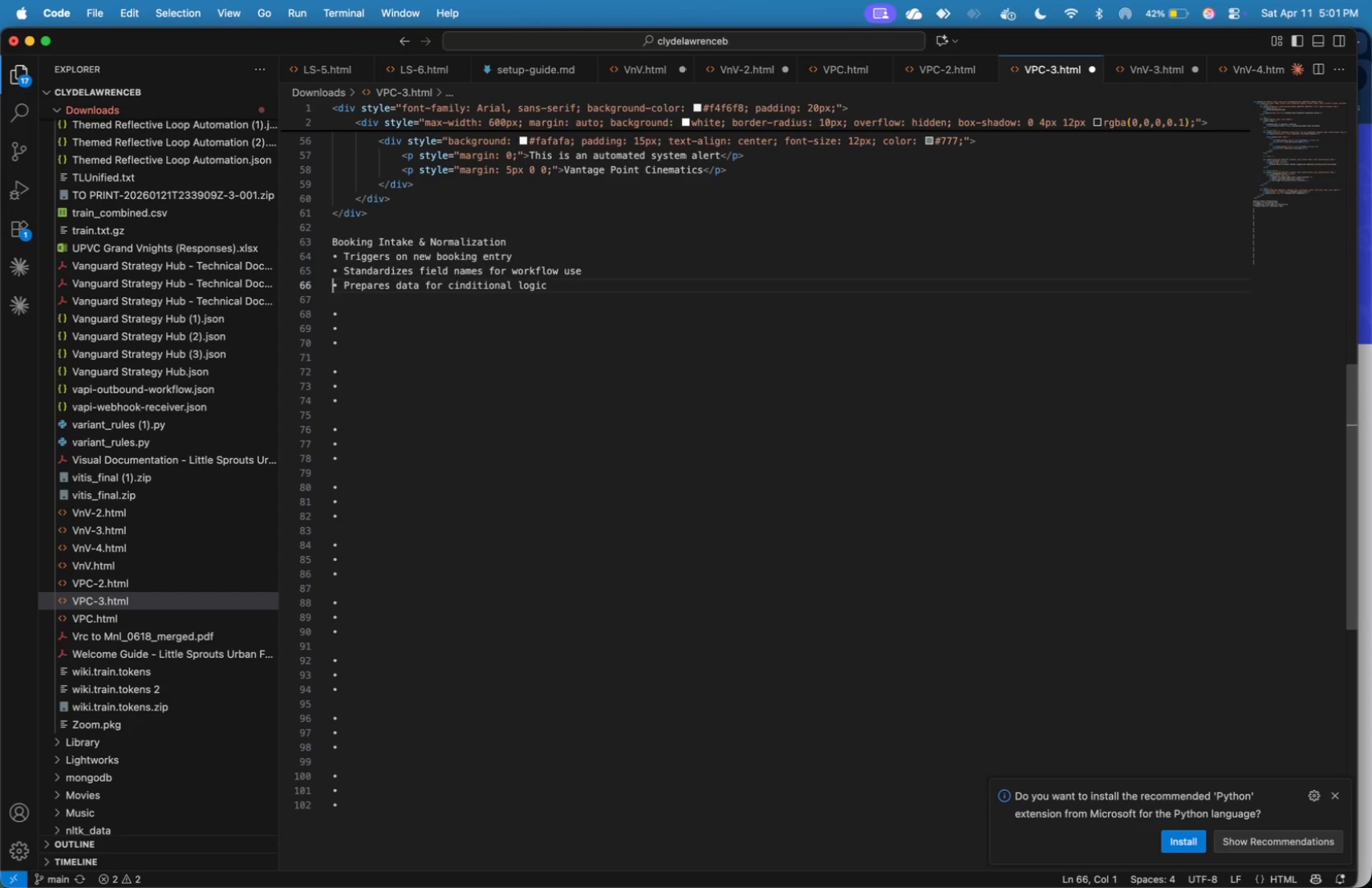 
key(ArrowUp)
 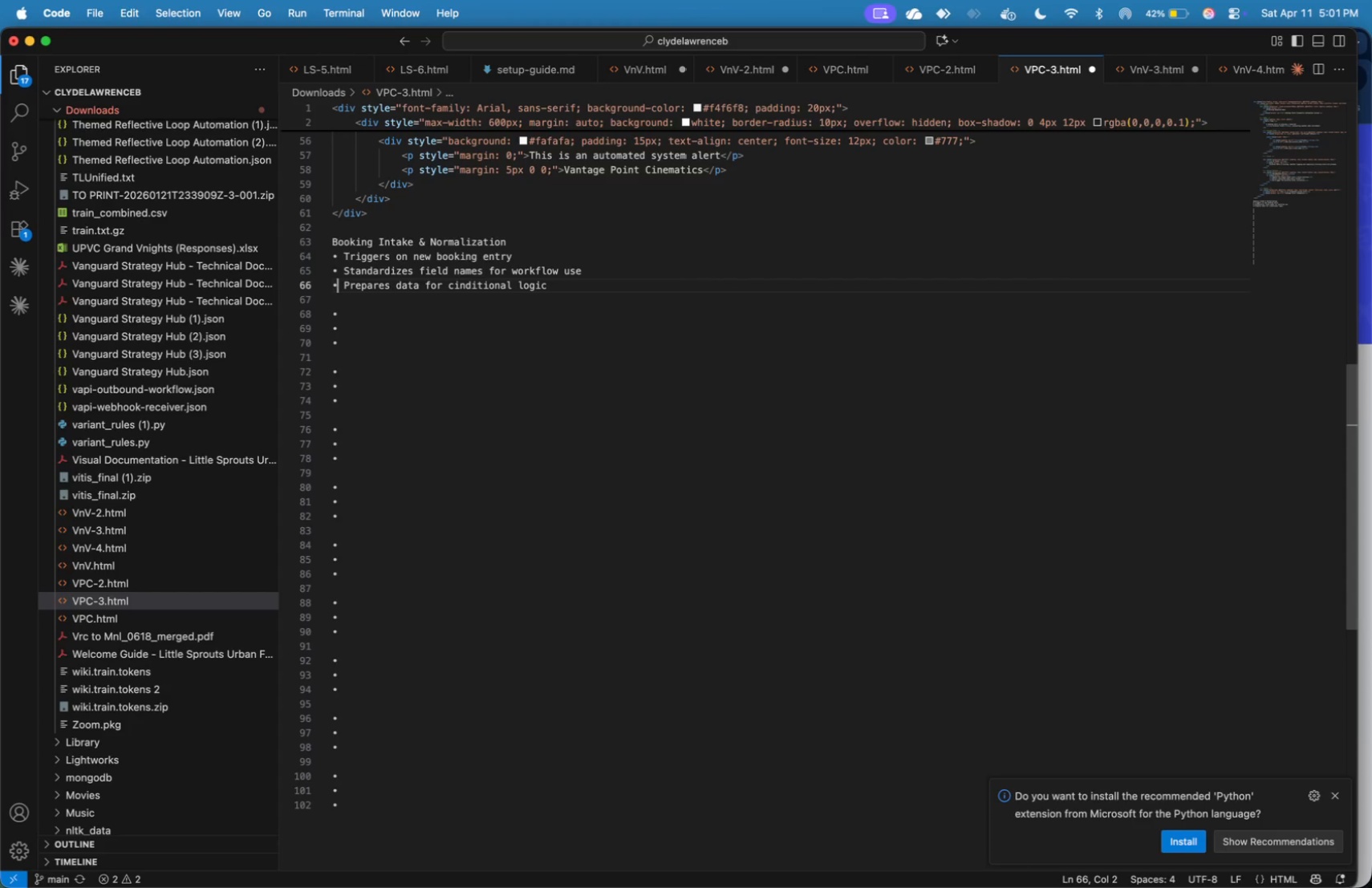 
hold_key(key=ArrowRight, duration=1.5)
 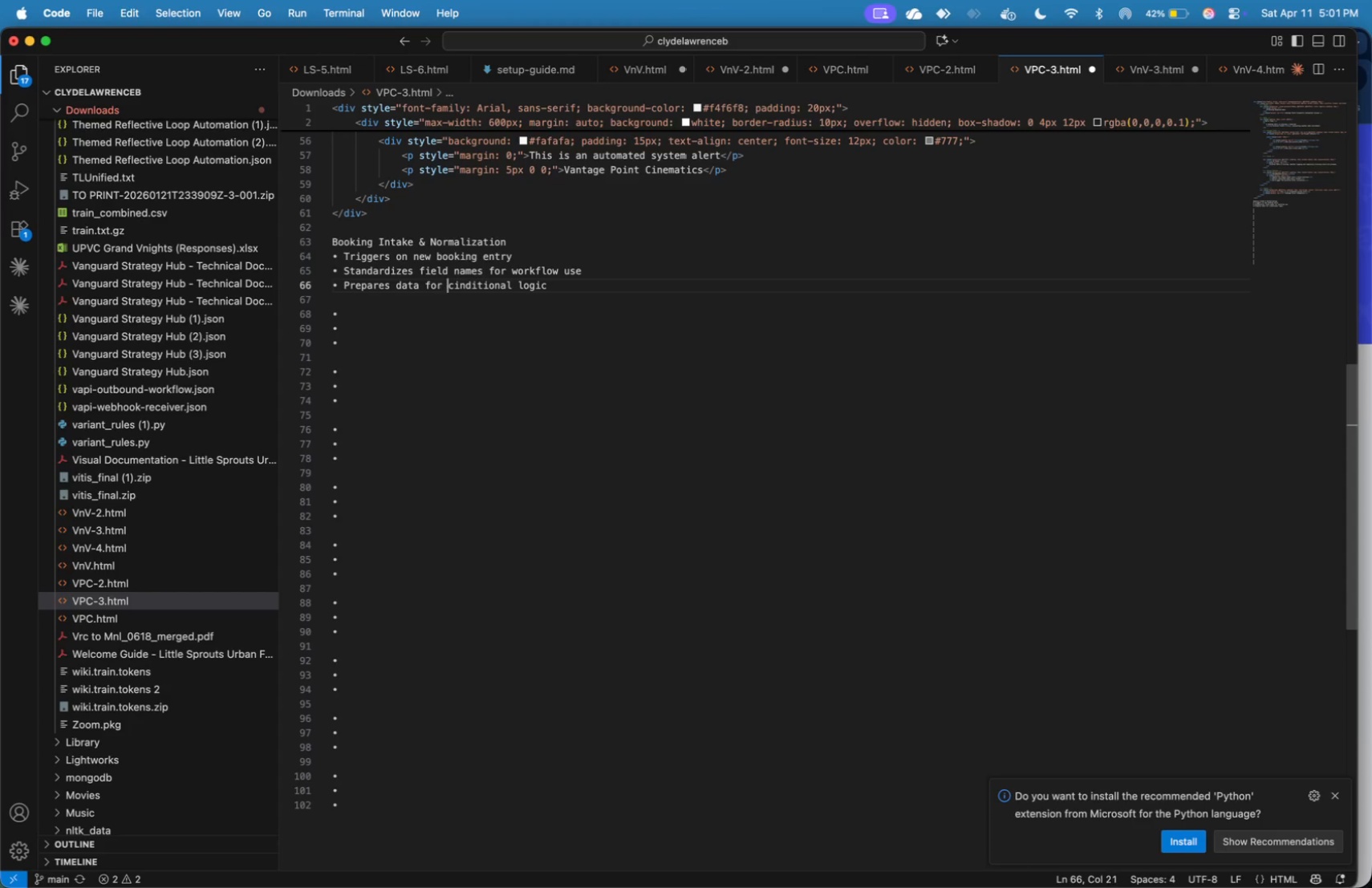 
hold_key(key=ArrowRight, duration=0.79)
 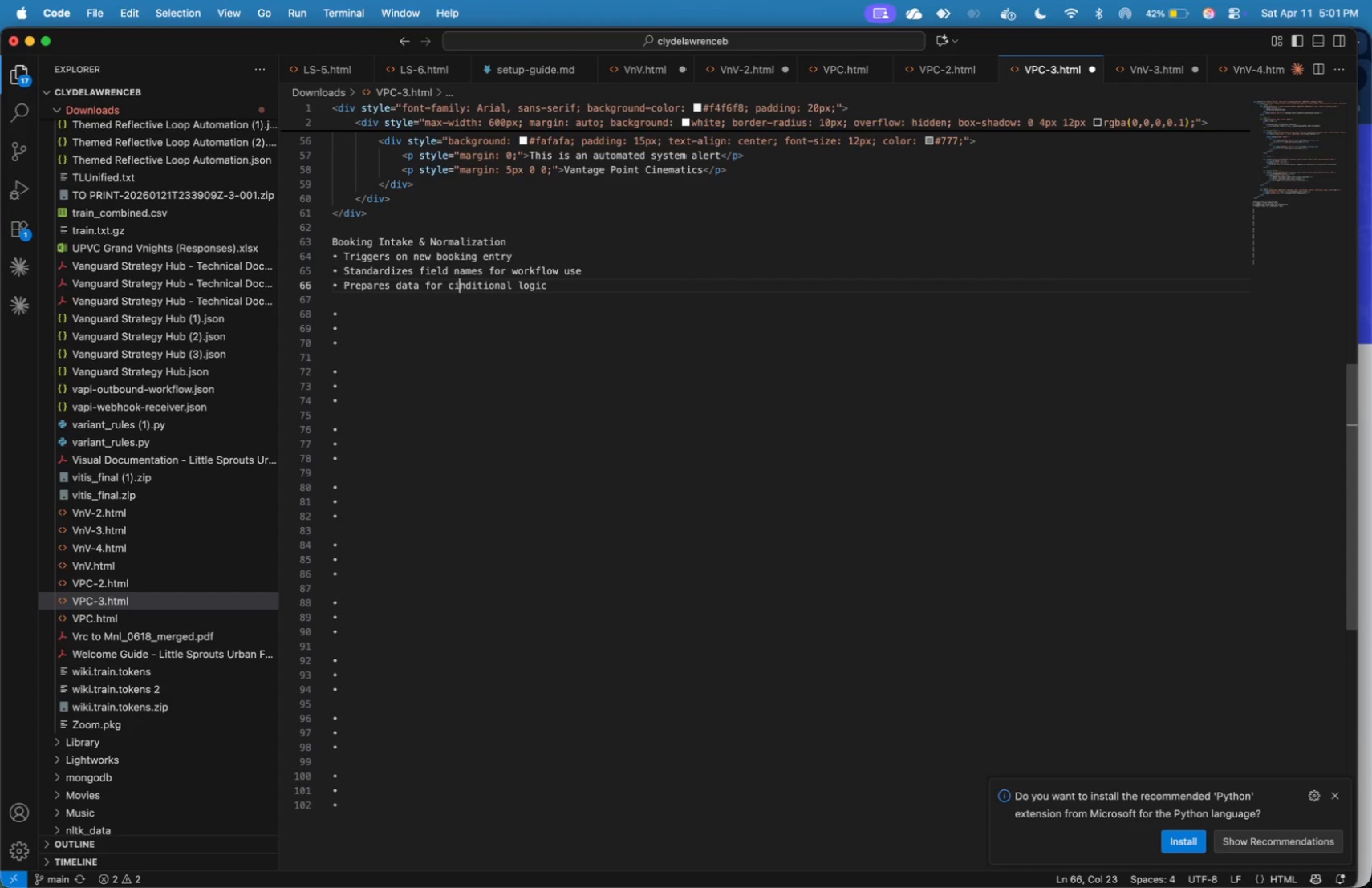 
key(ArrowLeft)
 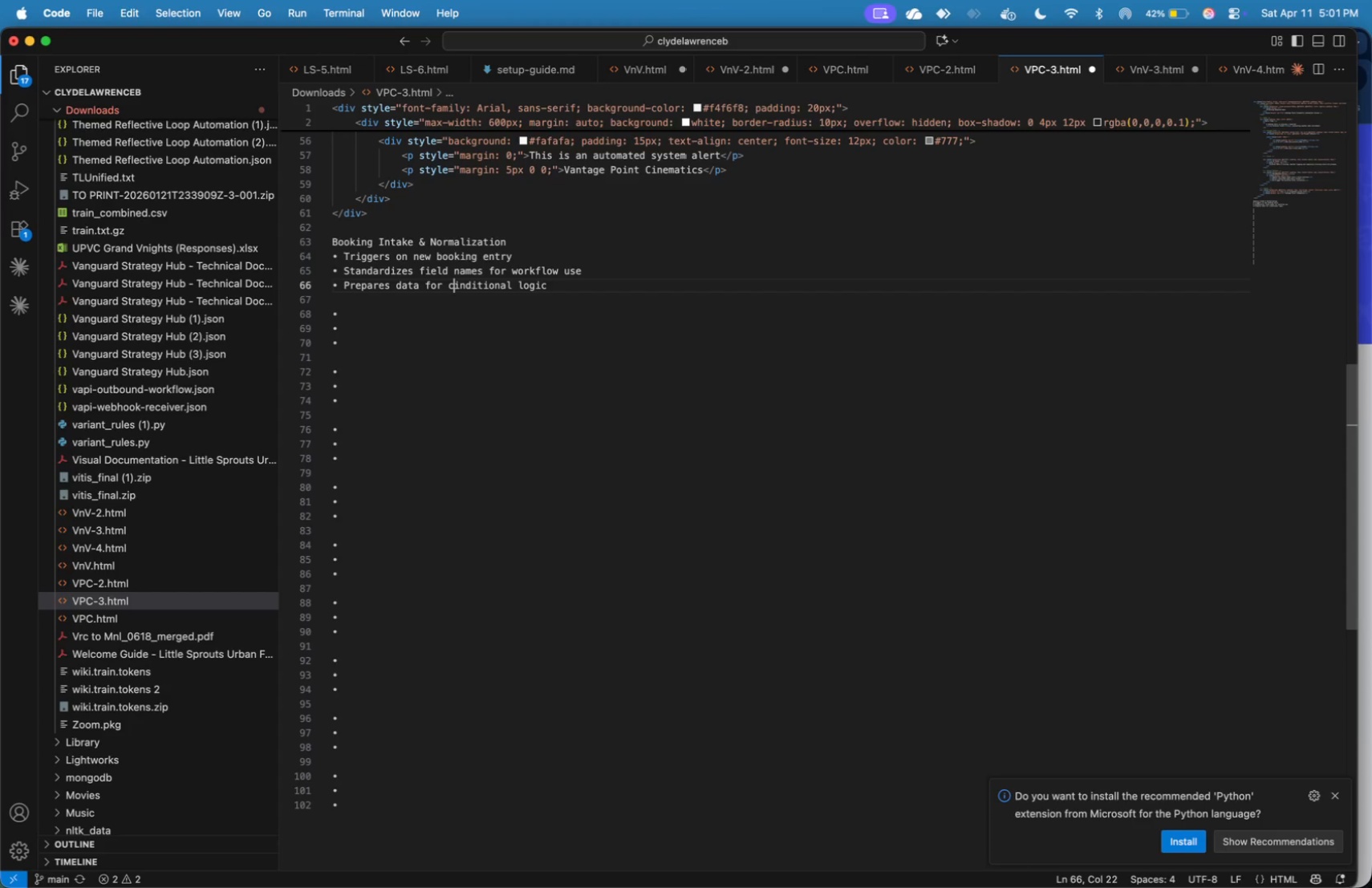 
key(ArrowLeft)
 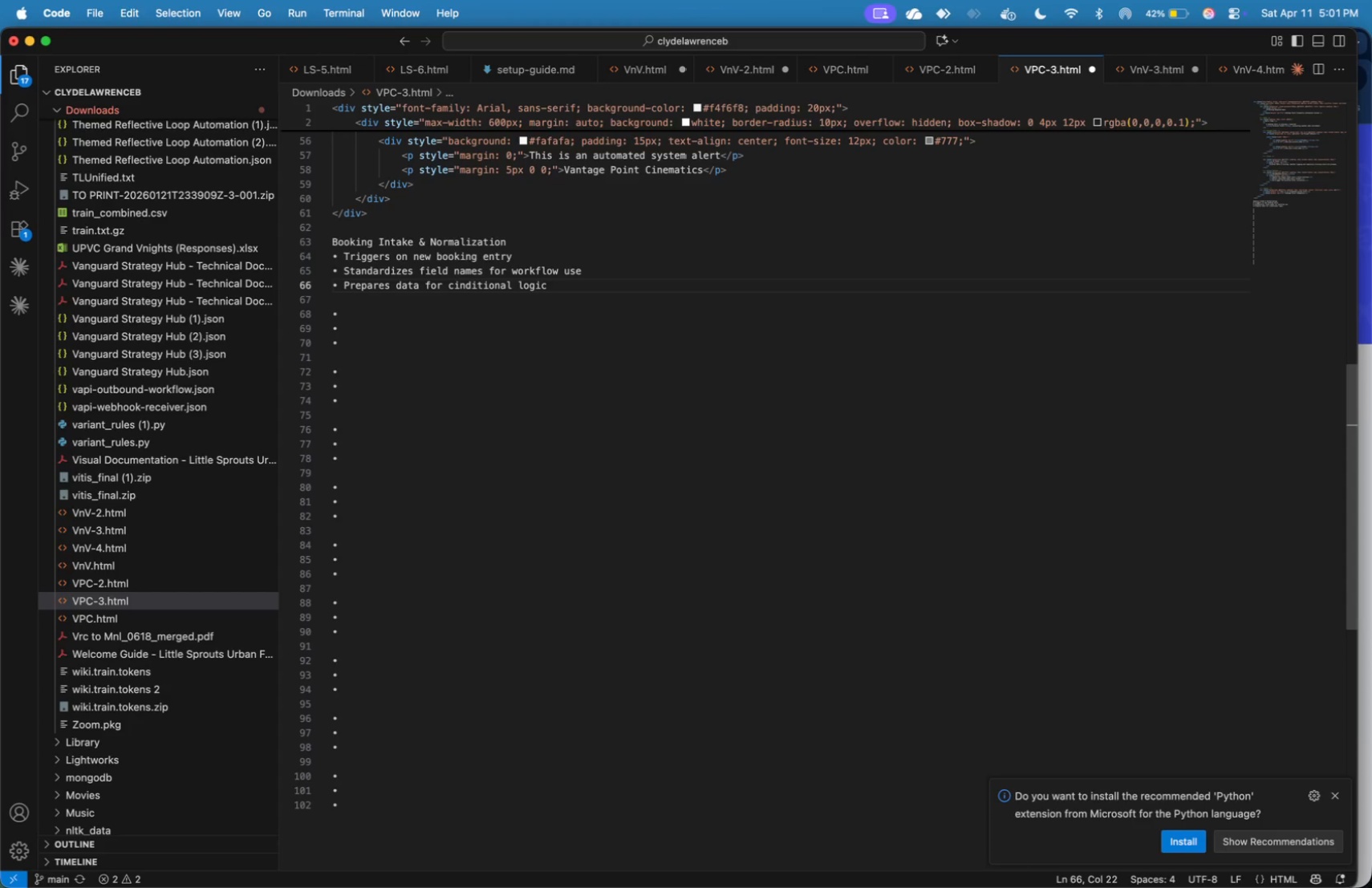 
key(ArrowRight)
 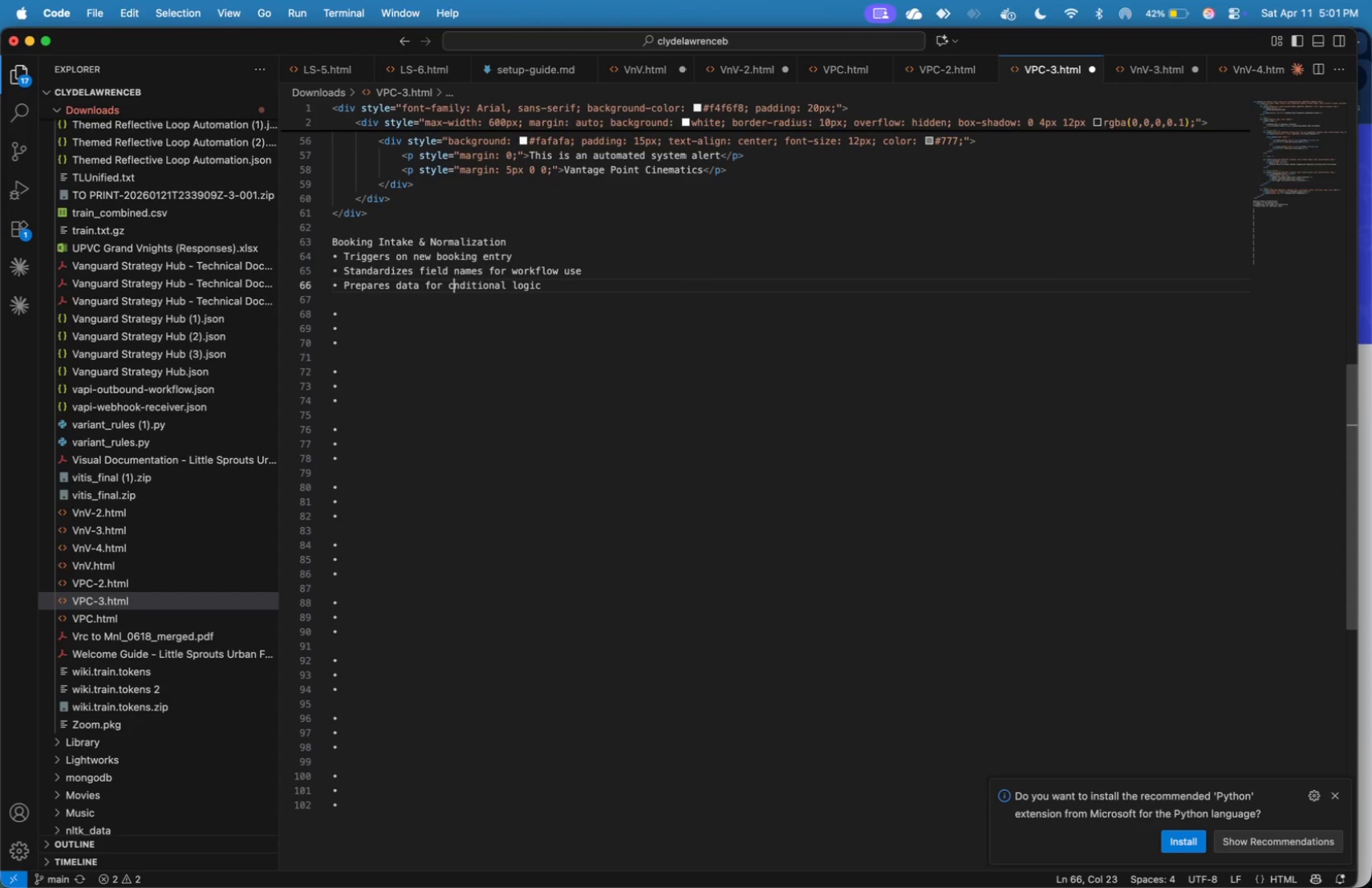 
key(Backspace)
 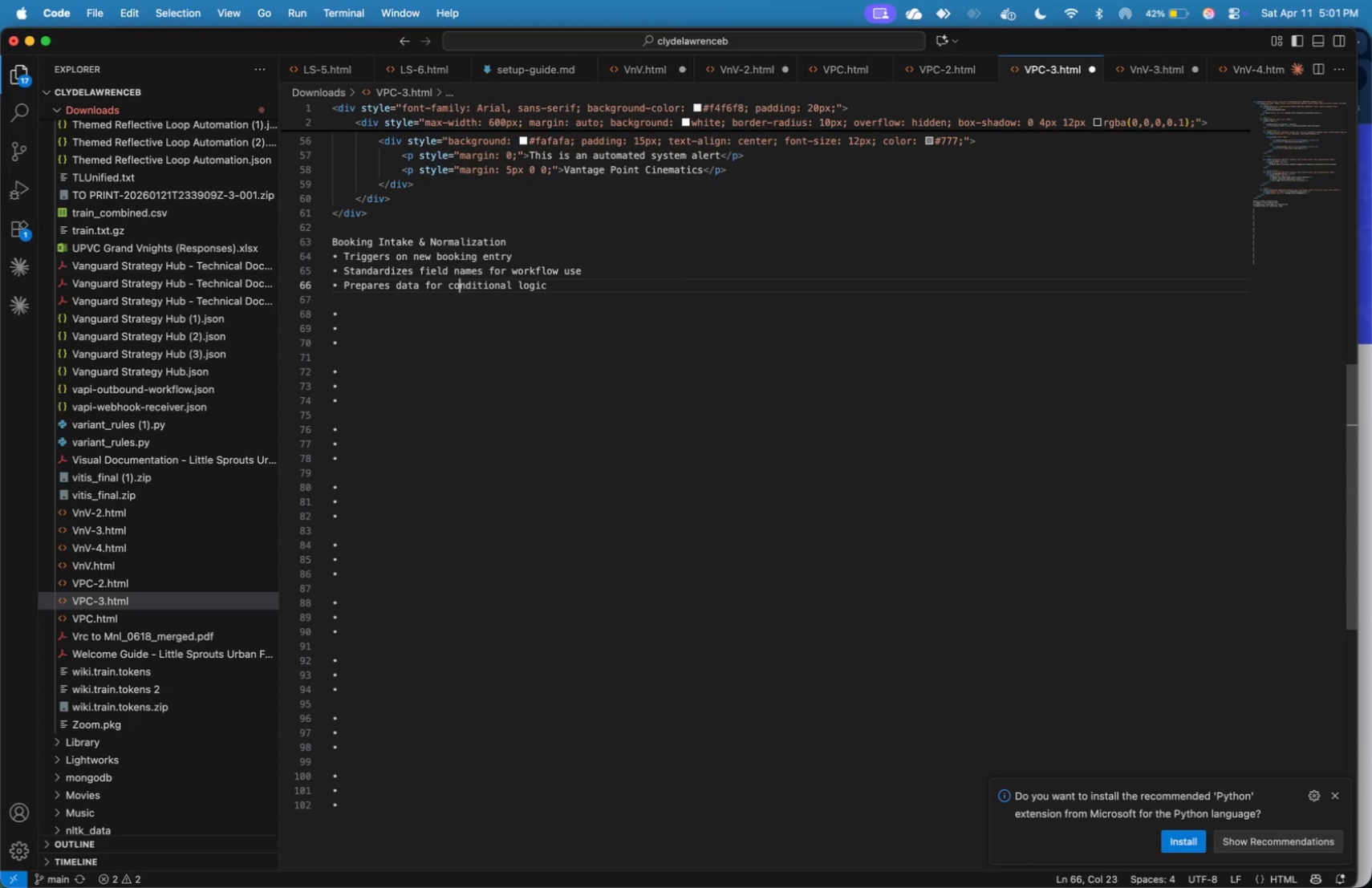 
key(O)
 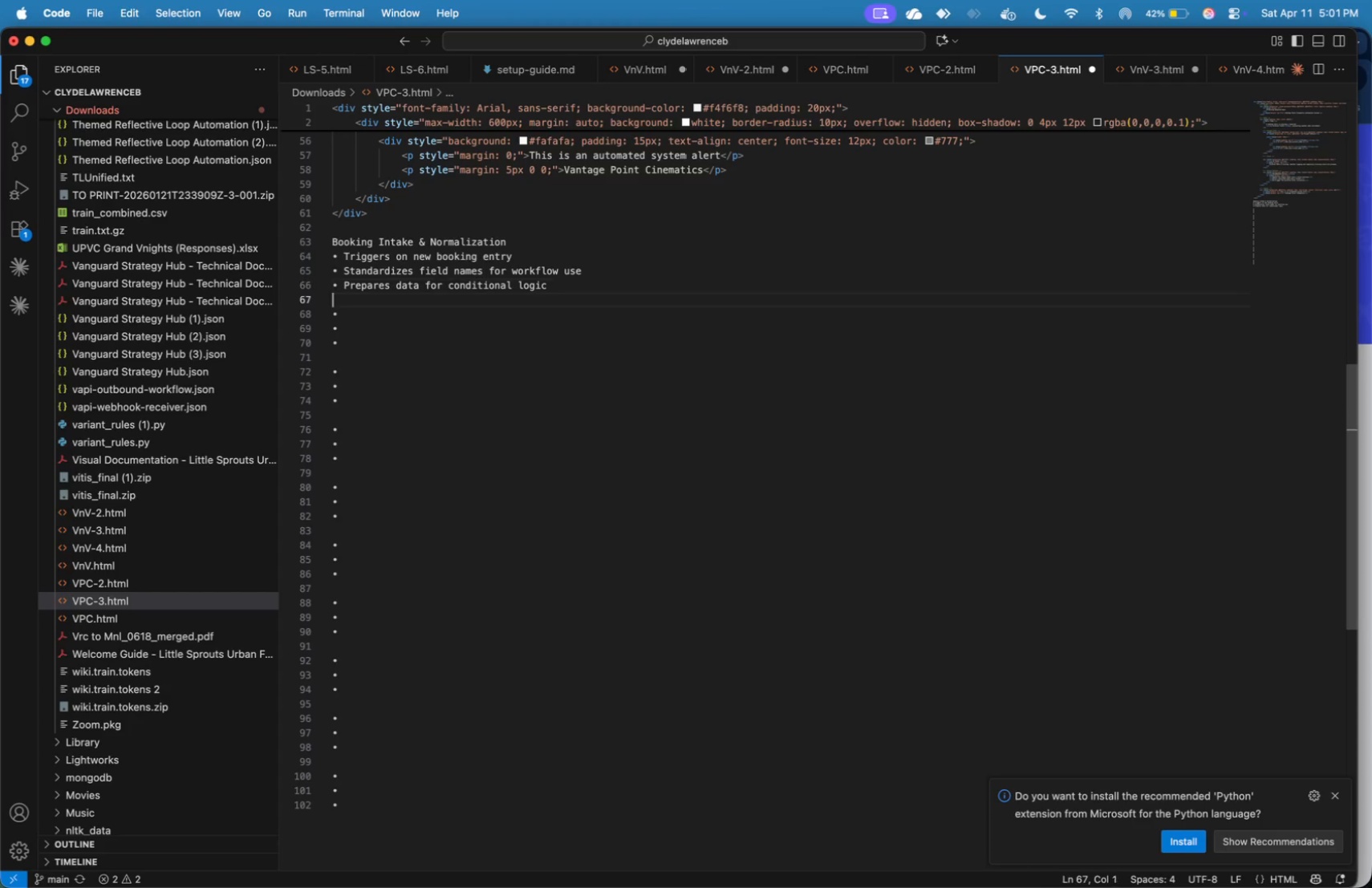 
key(ArrowDown)
 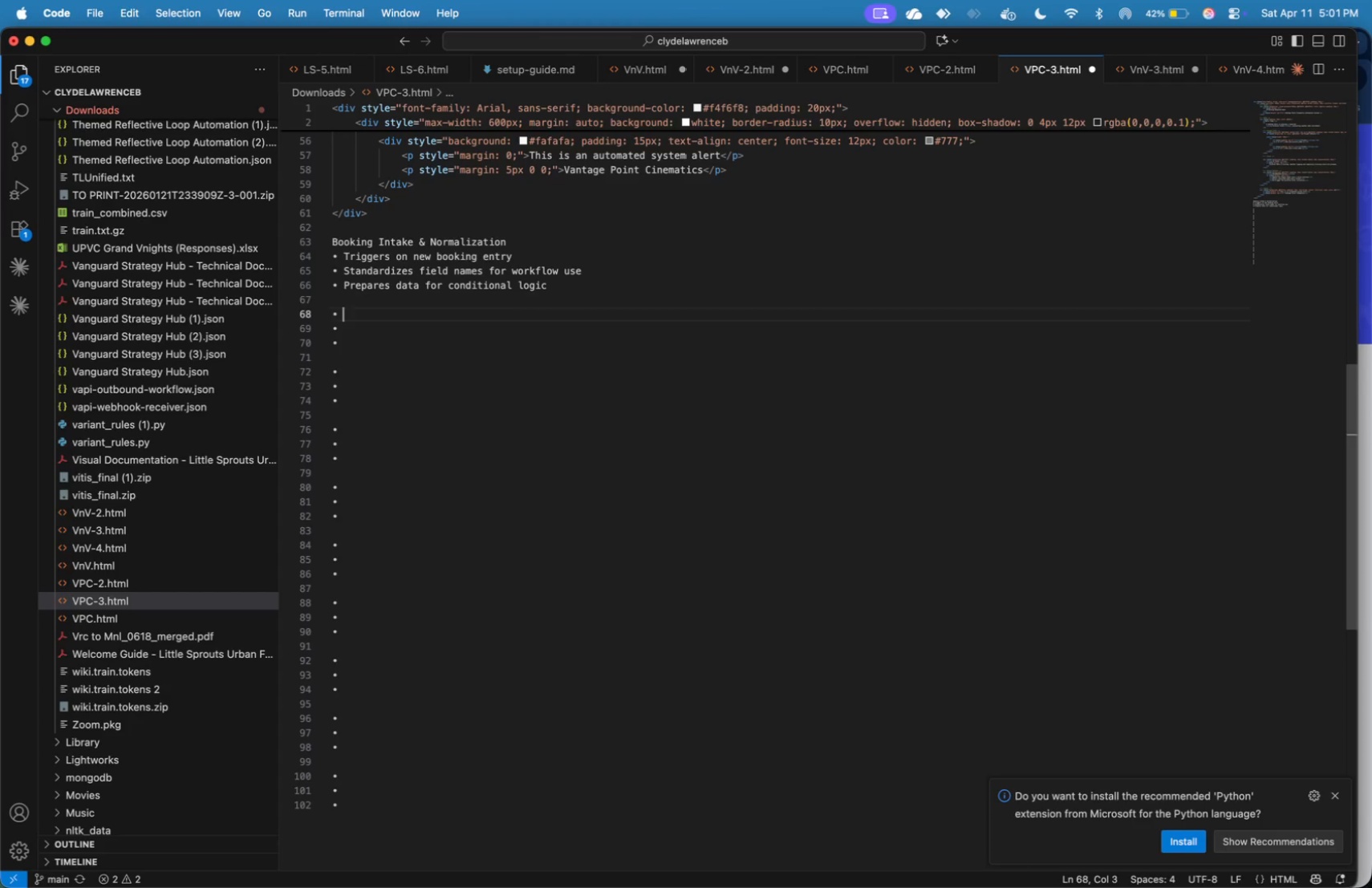 
key(ArrowDown)
 